 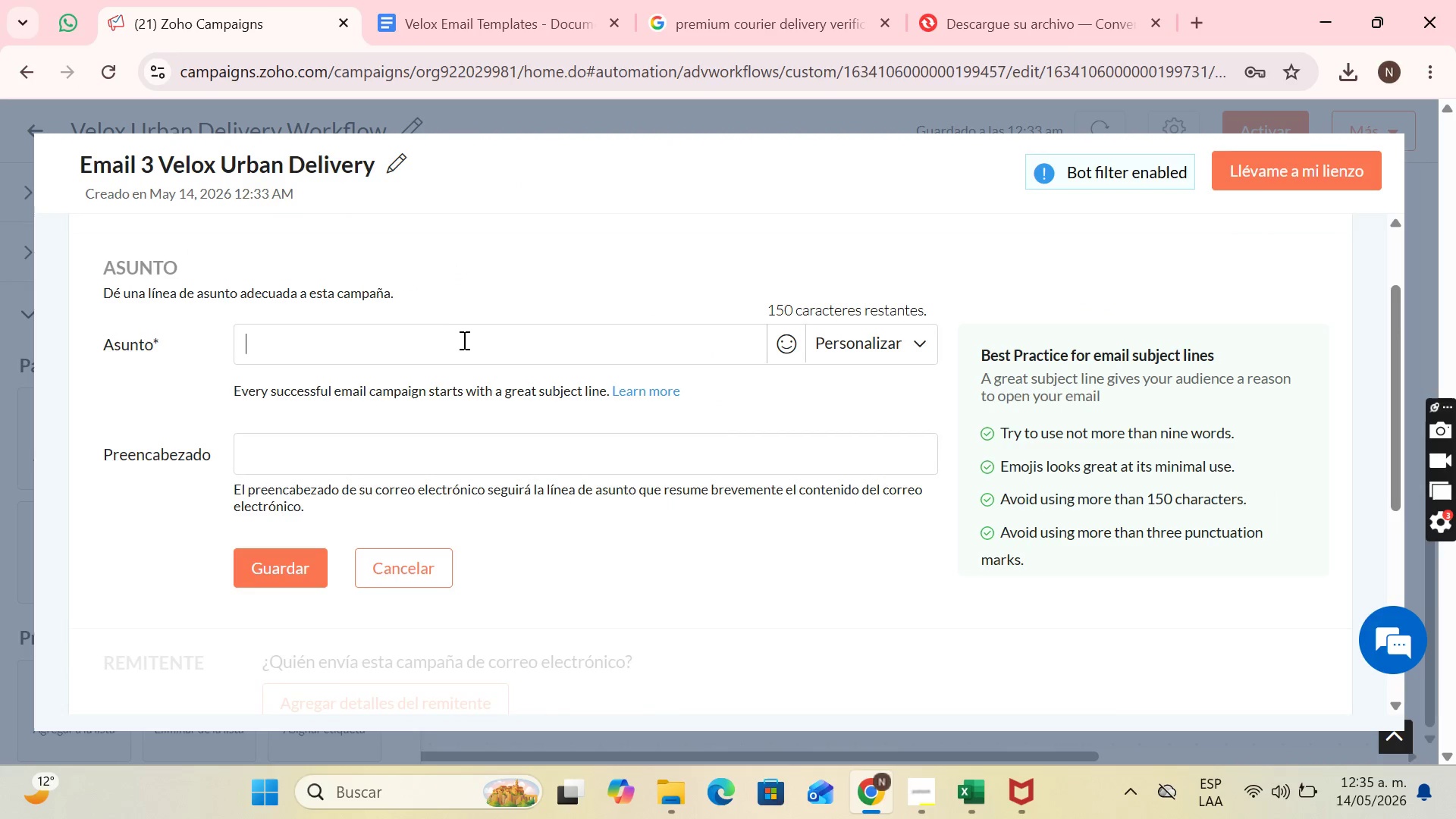 
key(Tab)
 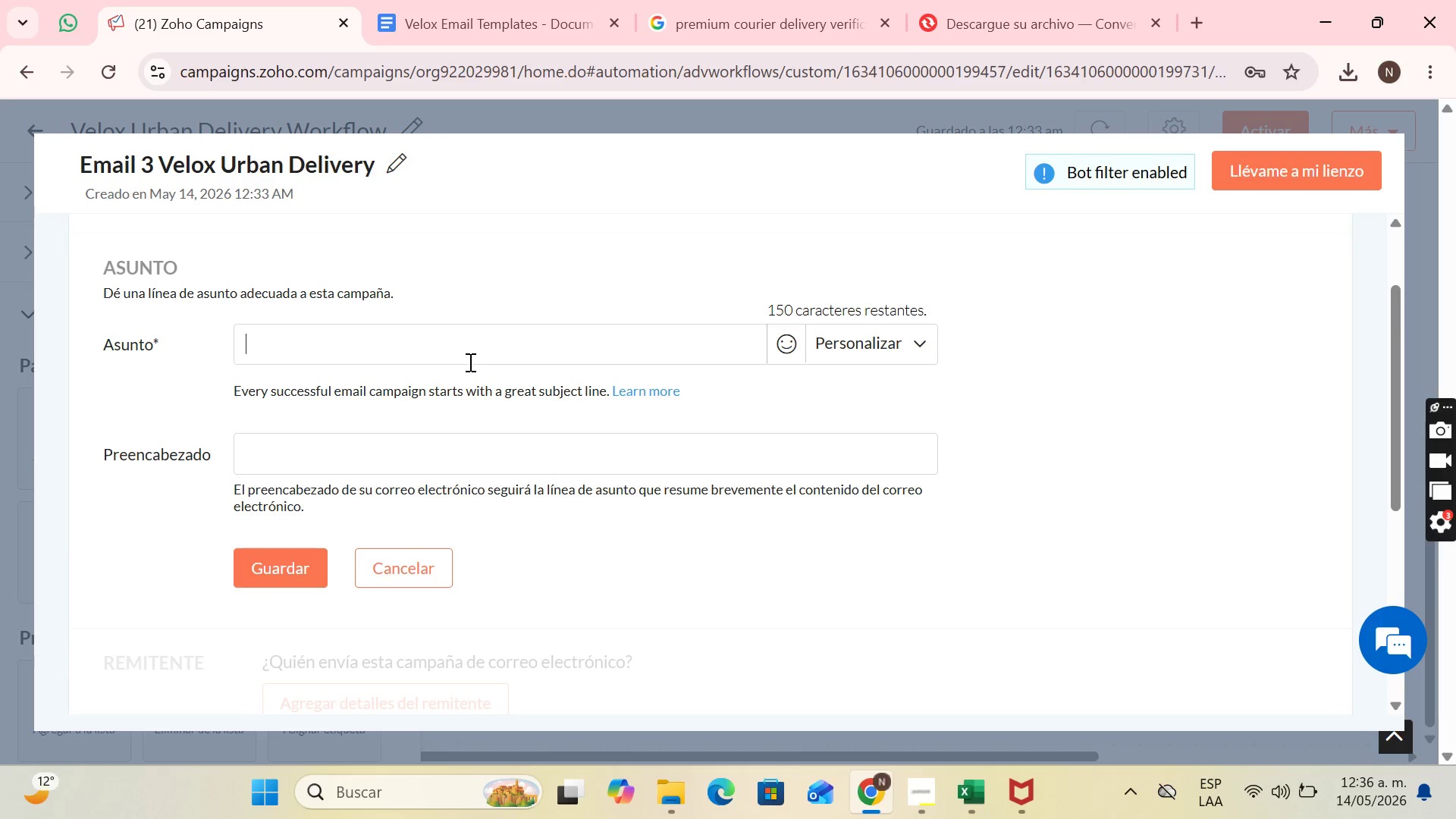 
type(An exclusive proposal for the logistics of )
 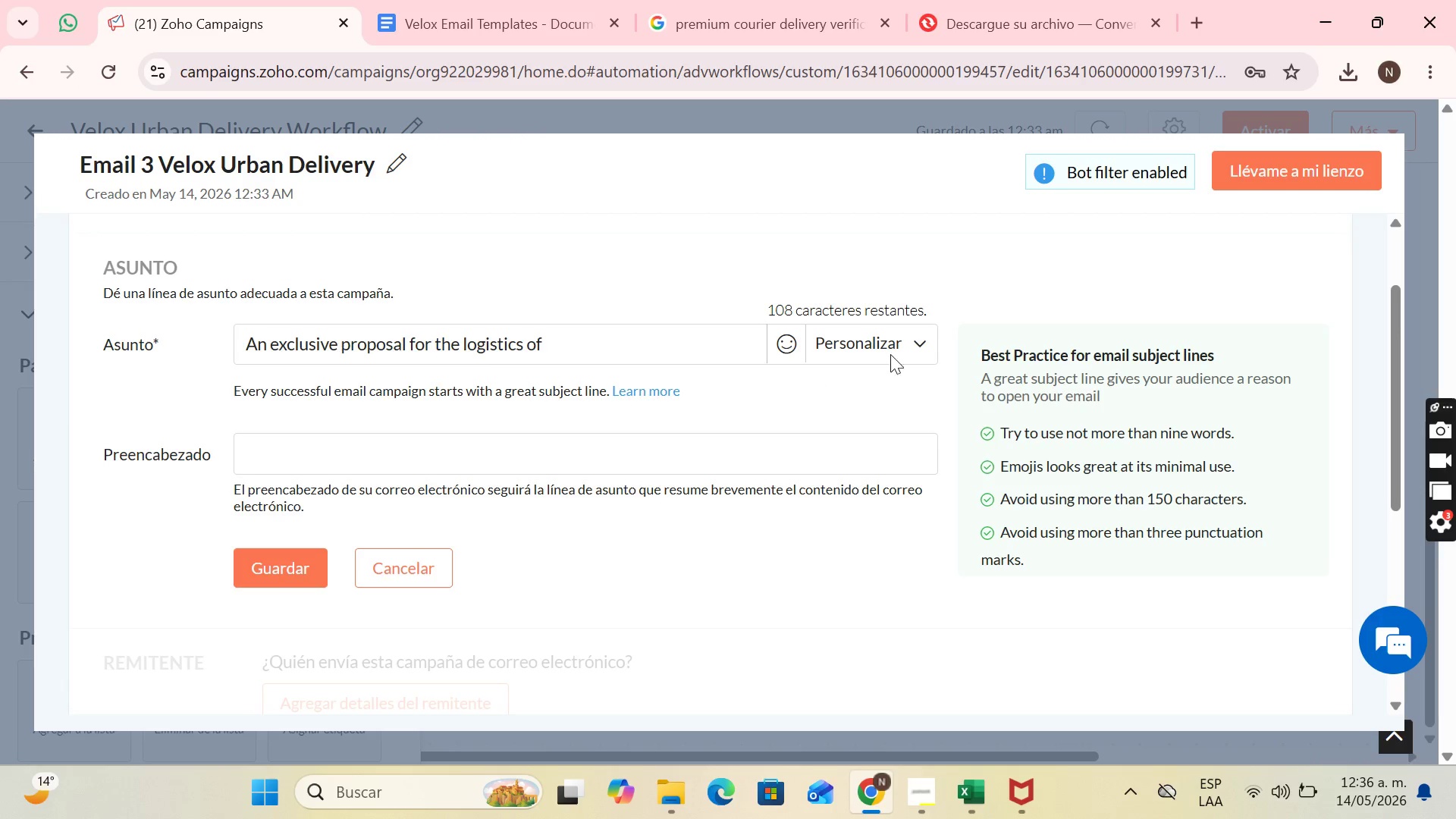 
left_click([900, 347])
 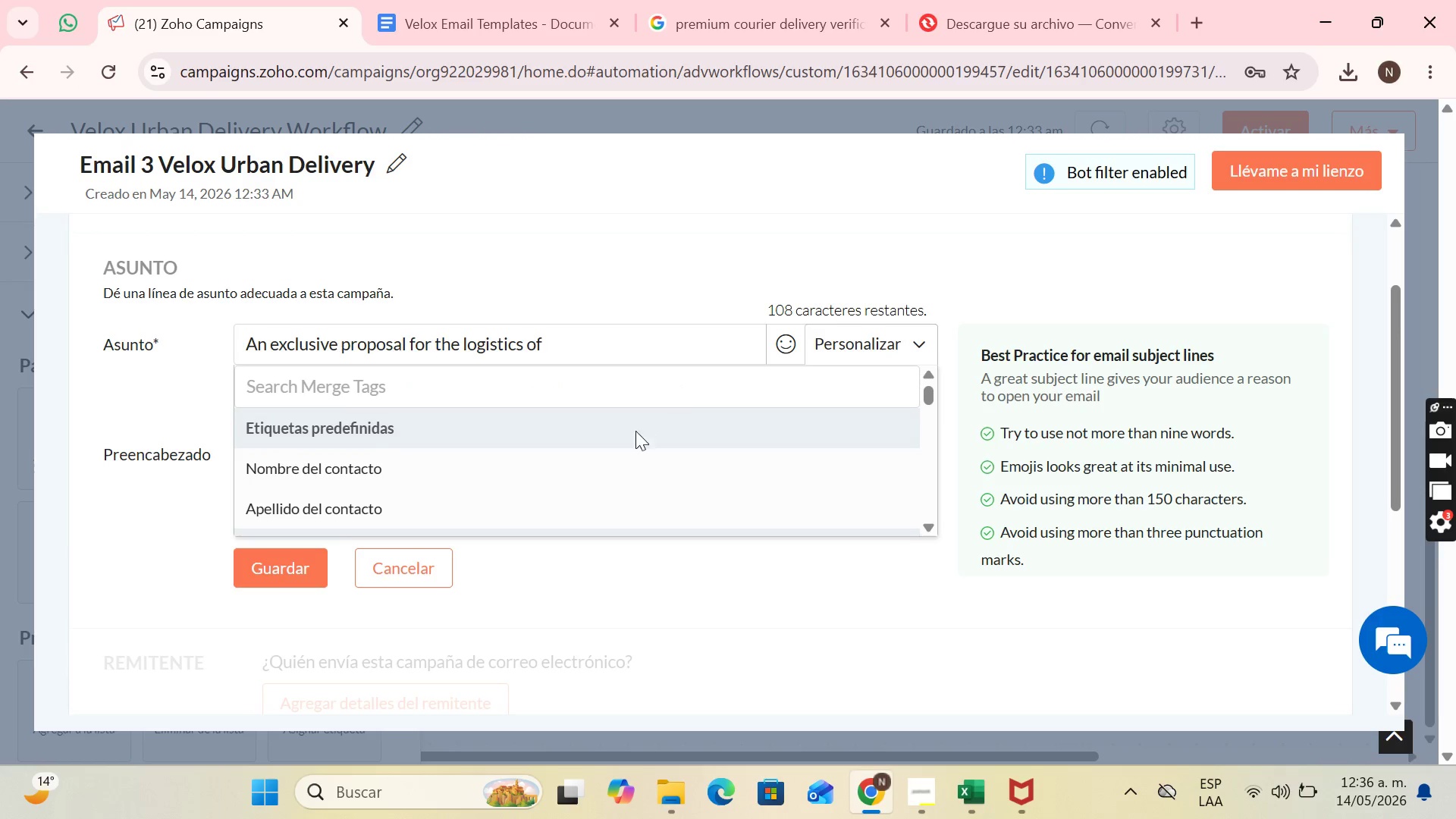 
scroll: coordinate [631, 441], scroll_direction: down, amount: 2.0
 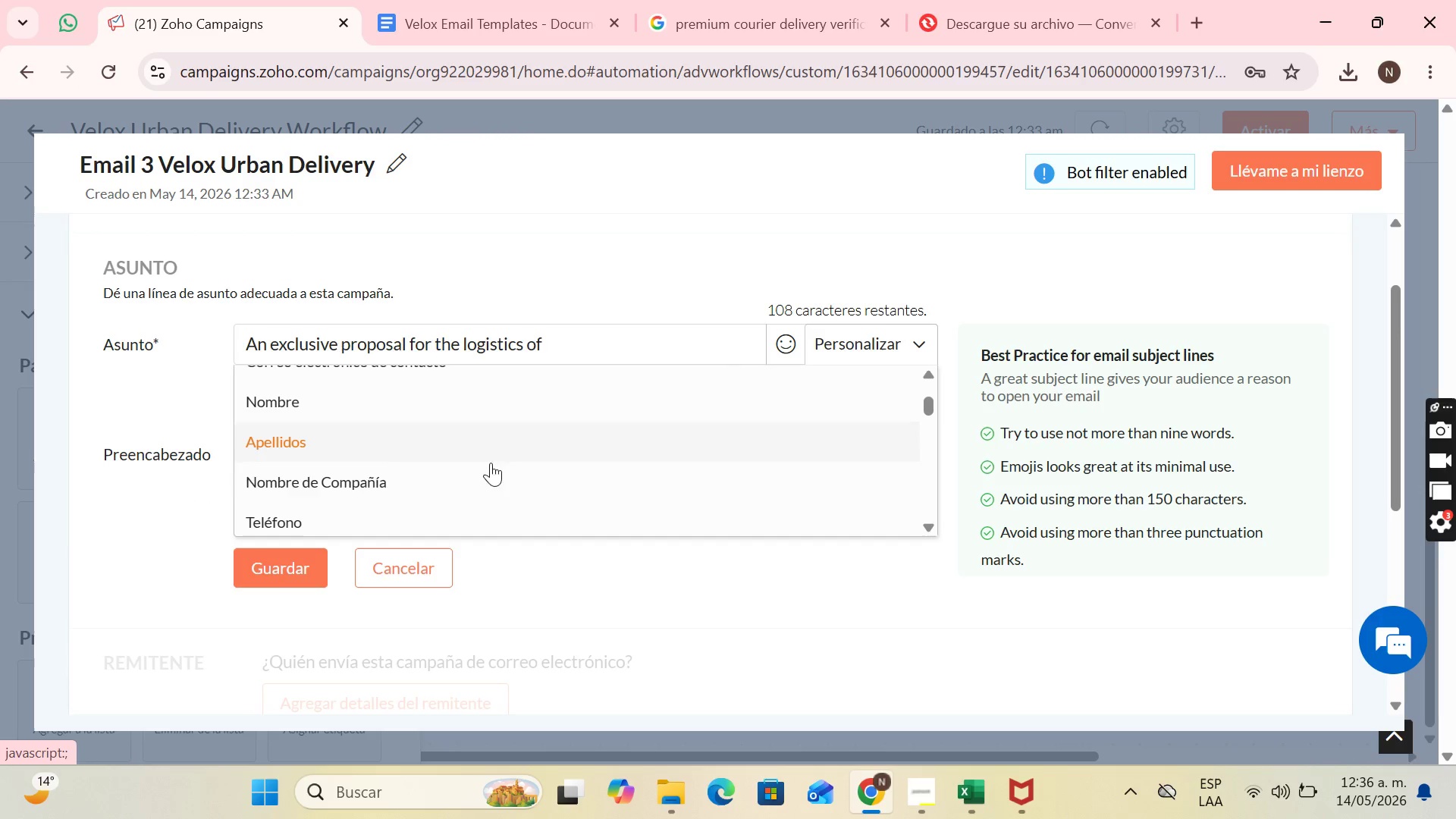 
left_click([428, 471])
 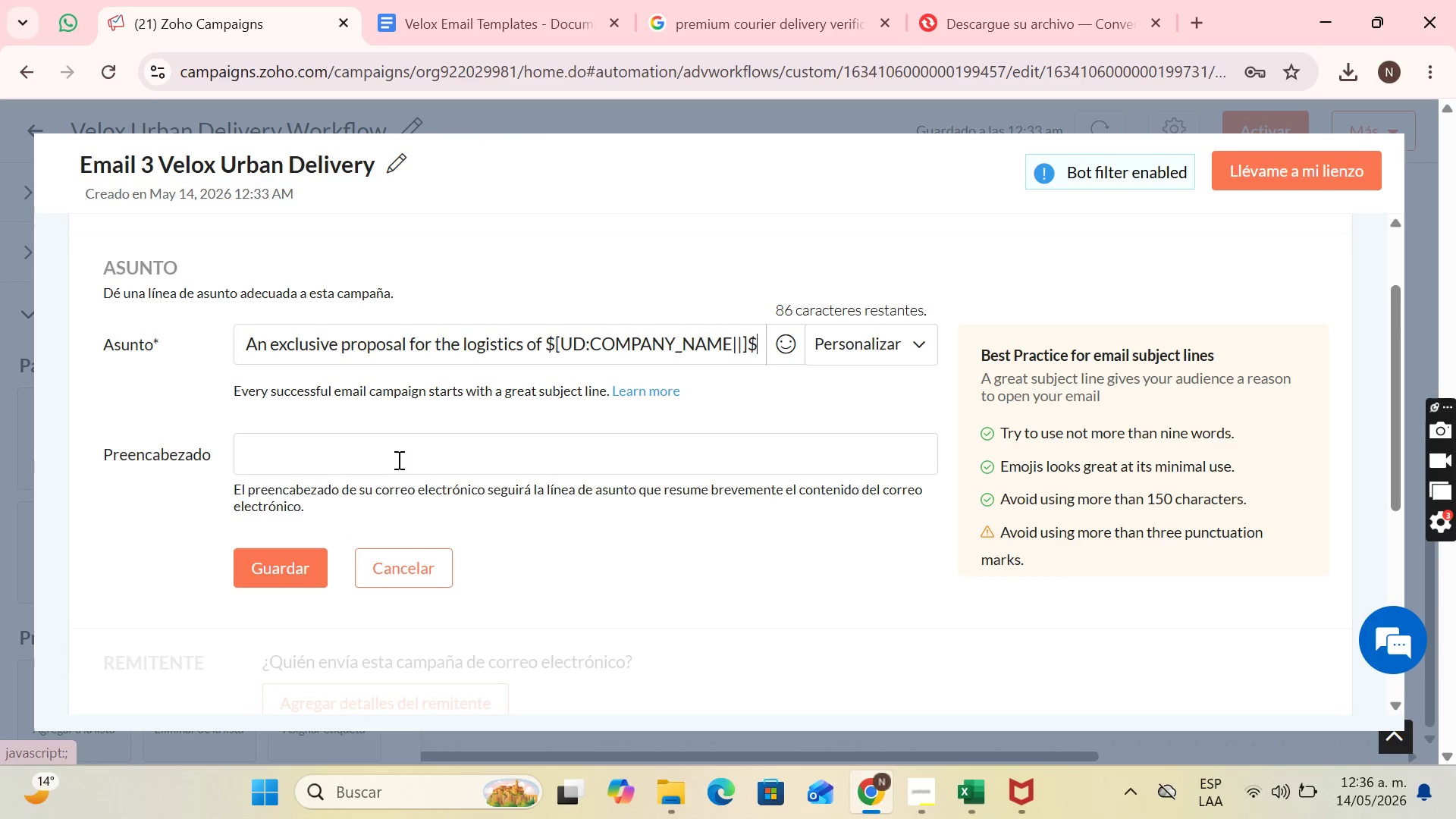 
left_click([395, 466])
 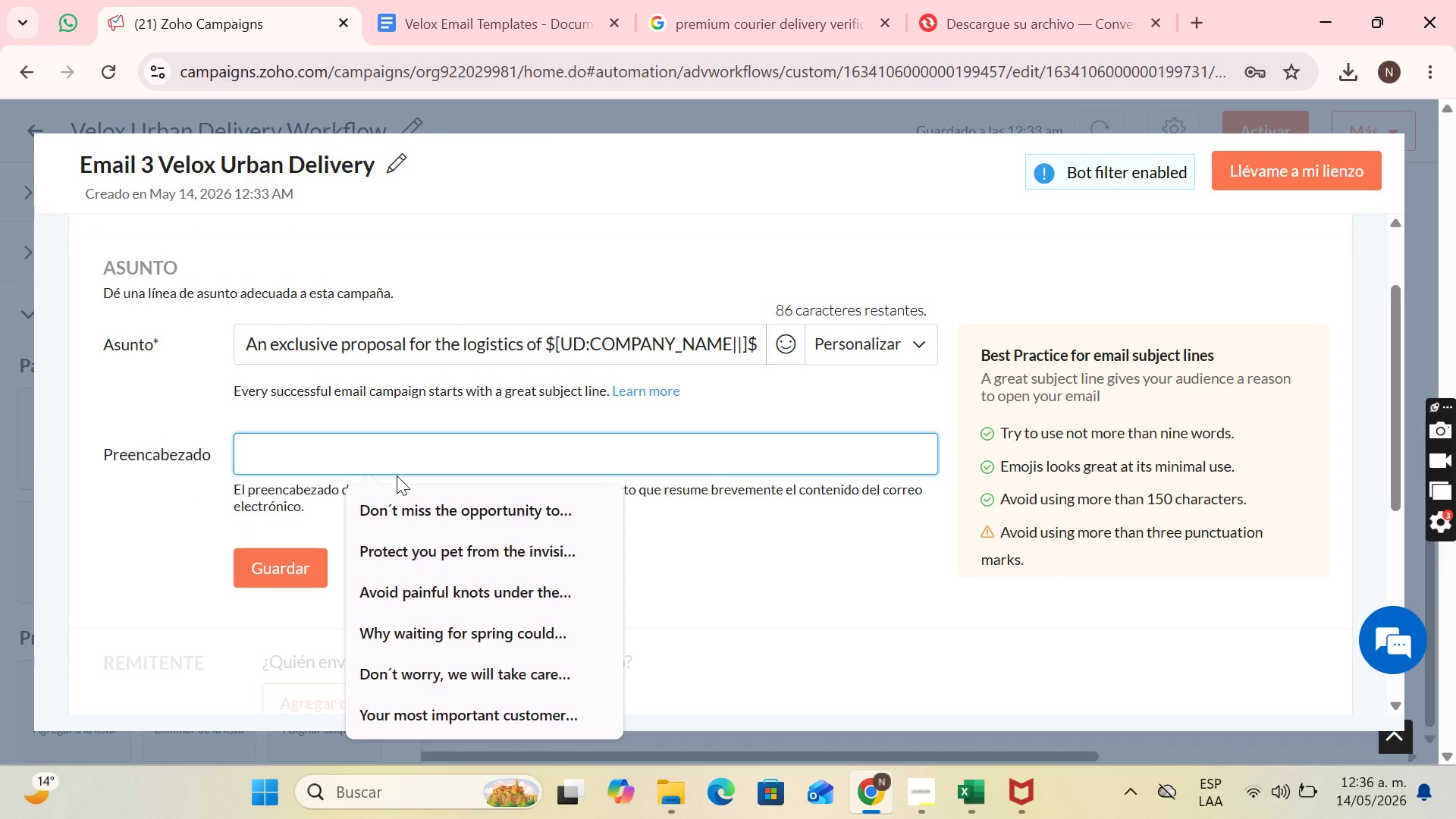 
type(Resume your critical deliveries your )
 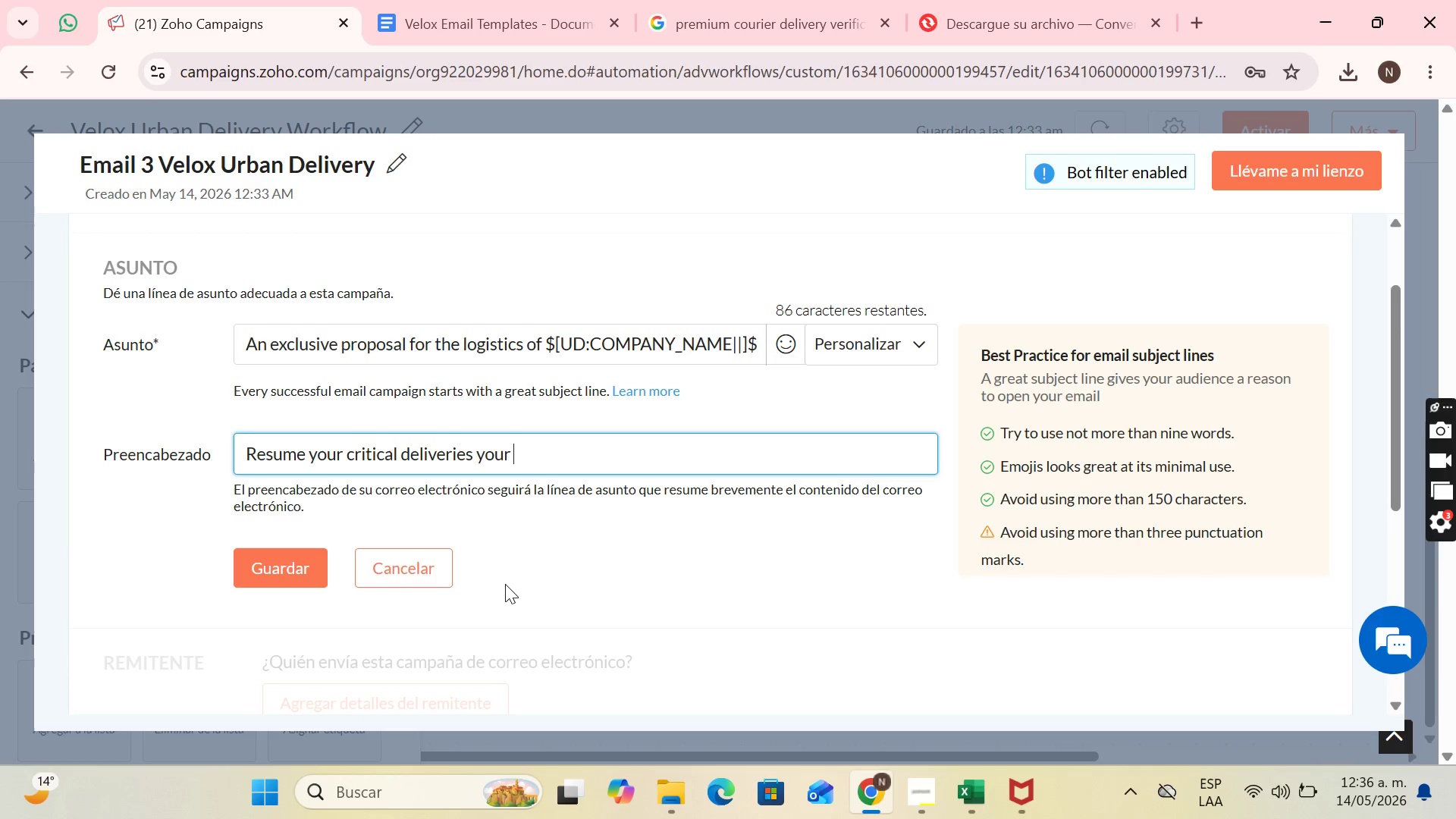 
wait(6.11)
 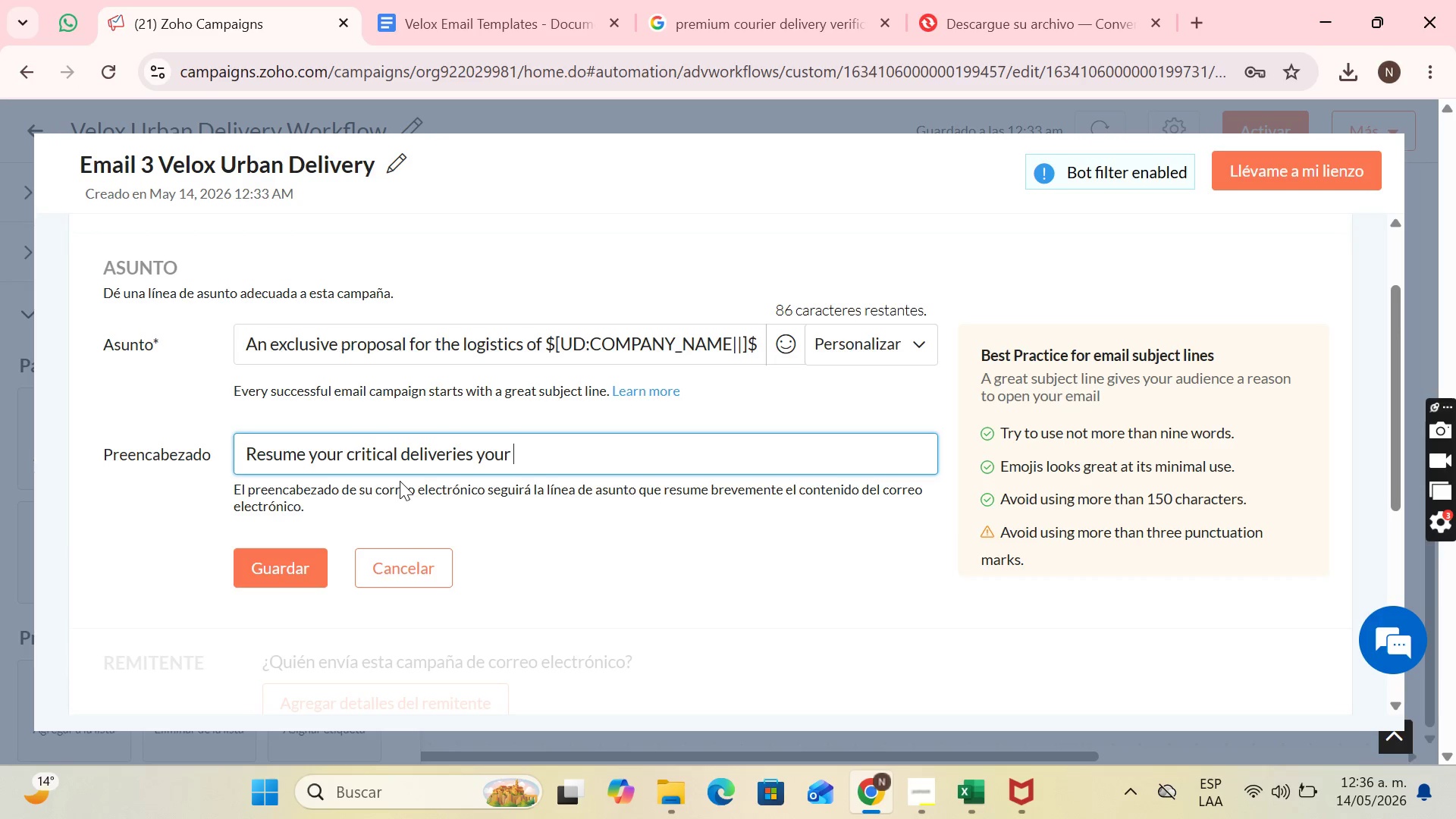 
key(Backspace)
 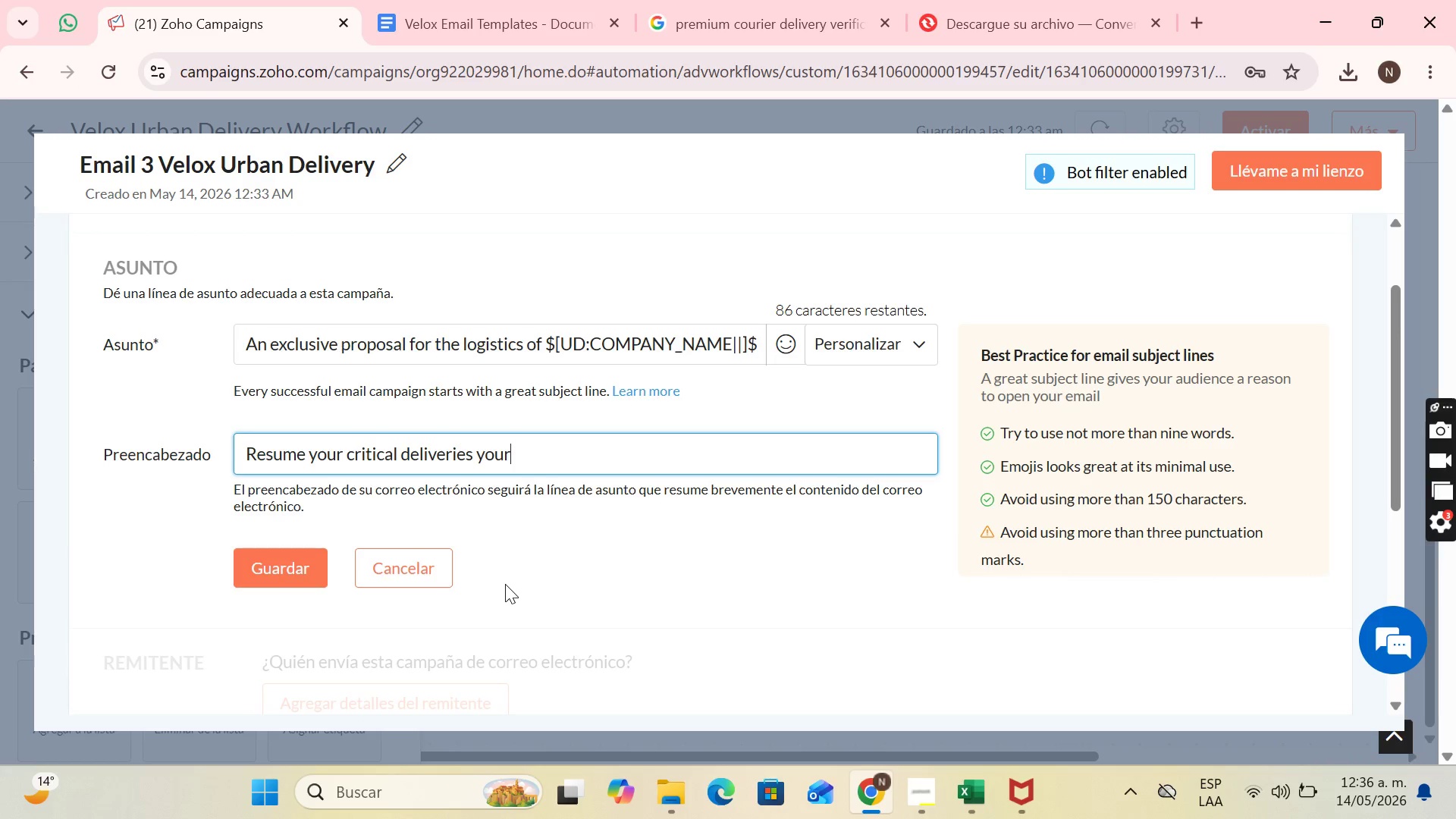 
key(Backspace)
 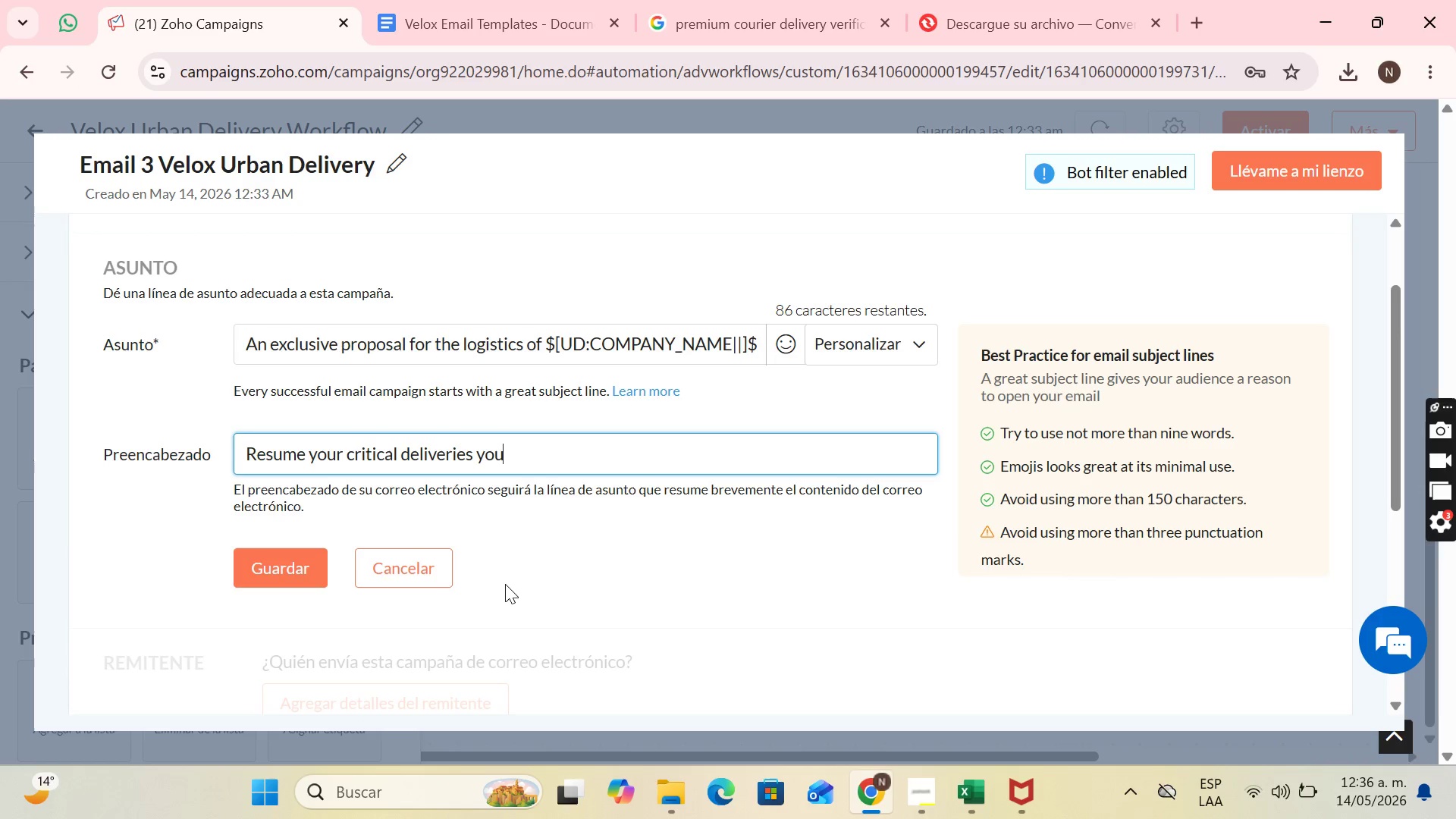 
key(Backspace)
 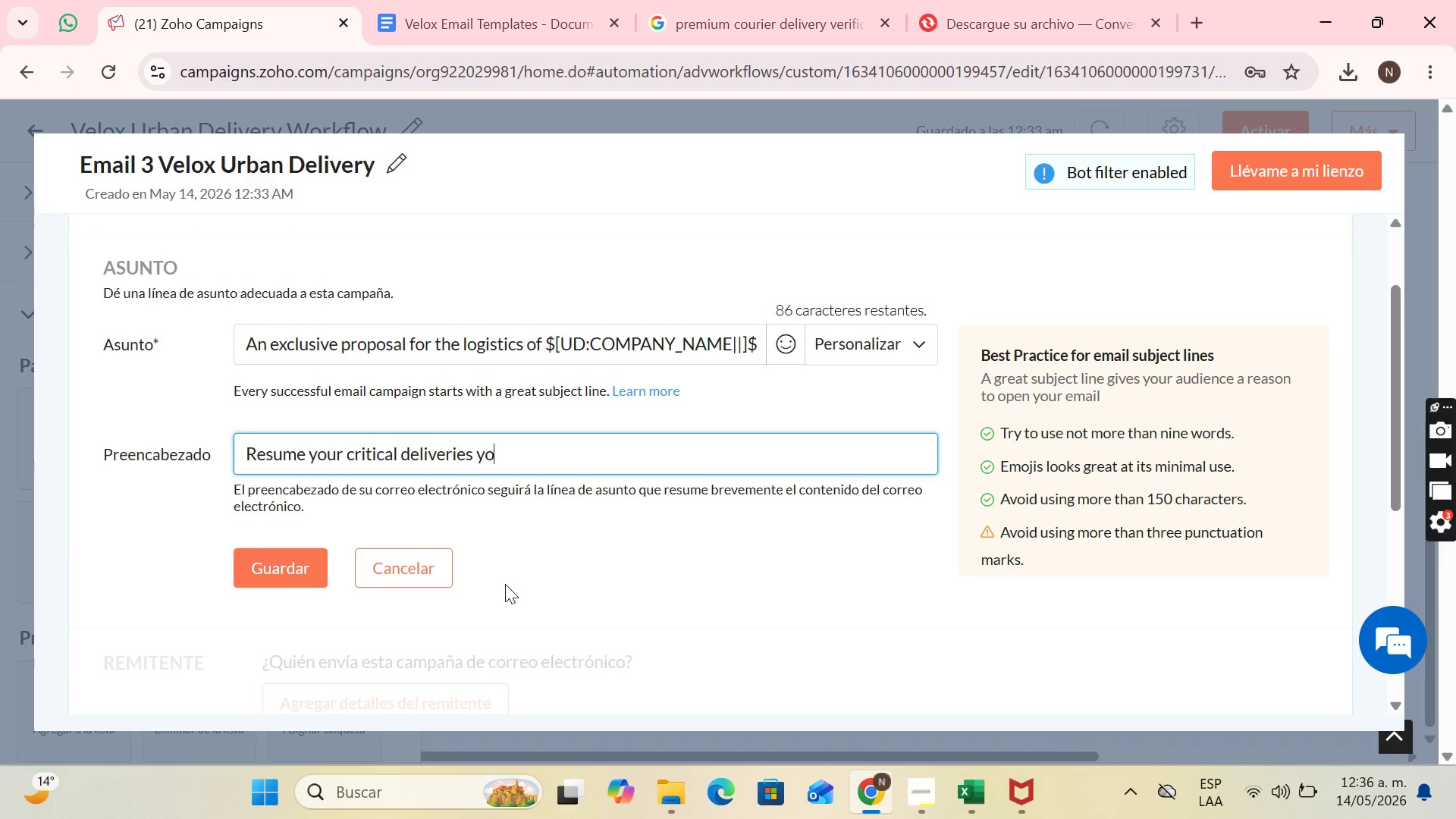 
key(Backspace)
 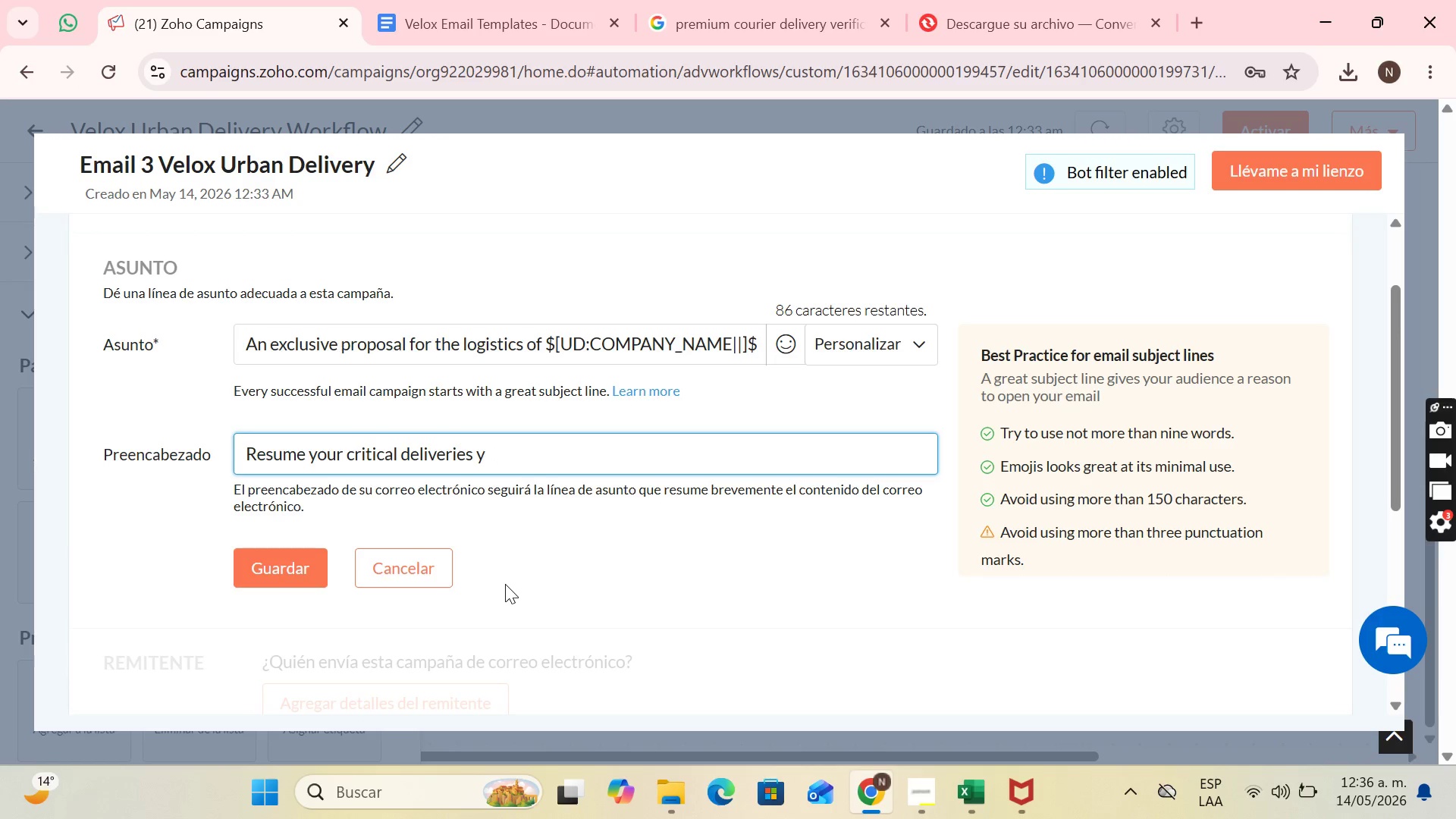 
key(Backspace)
 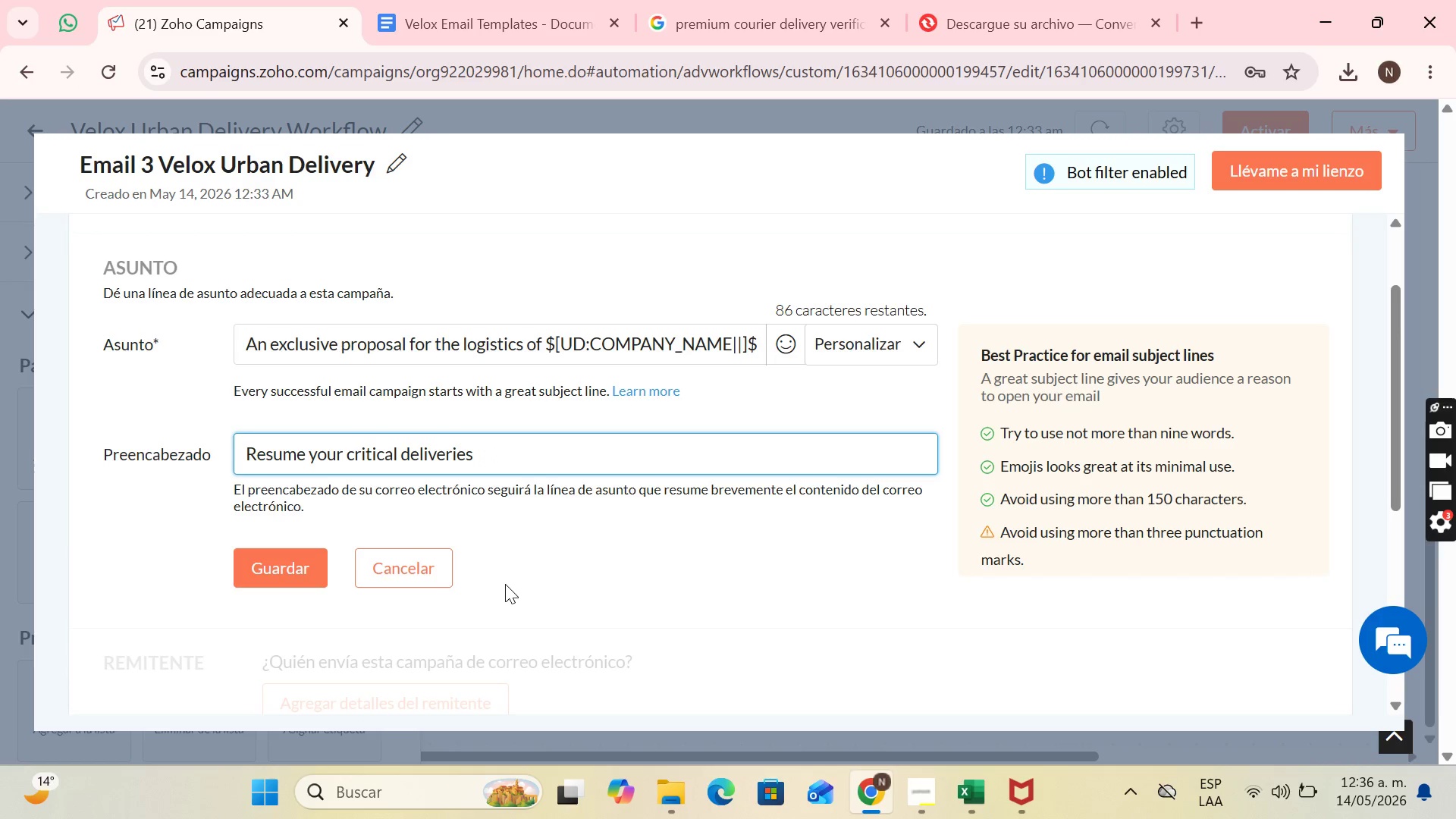 
type(with  )
key(Backspace)
type(a special)
 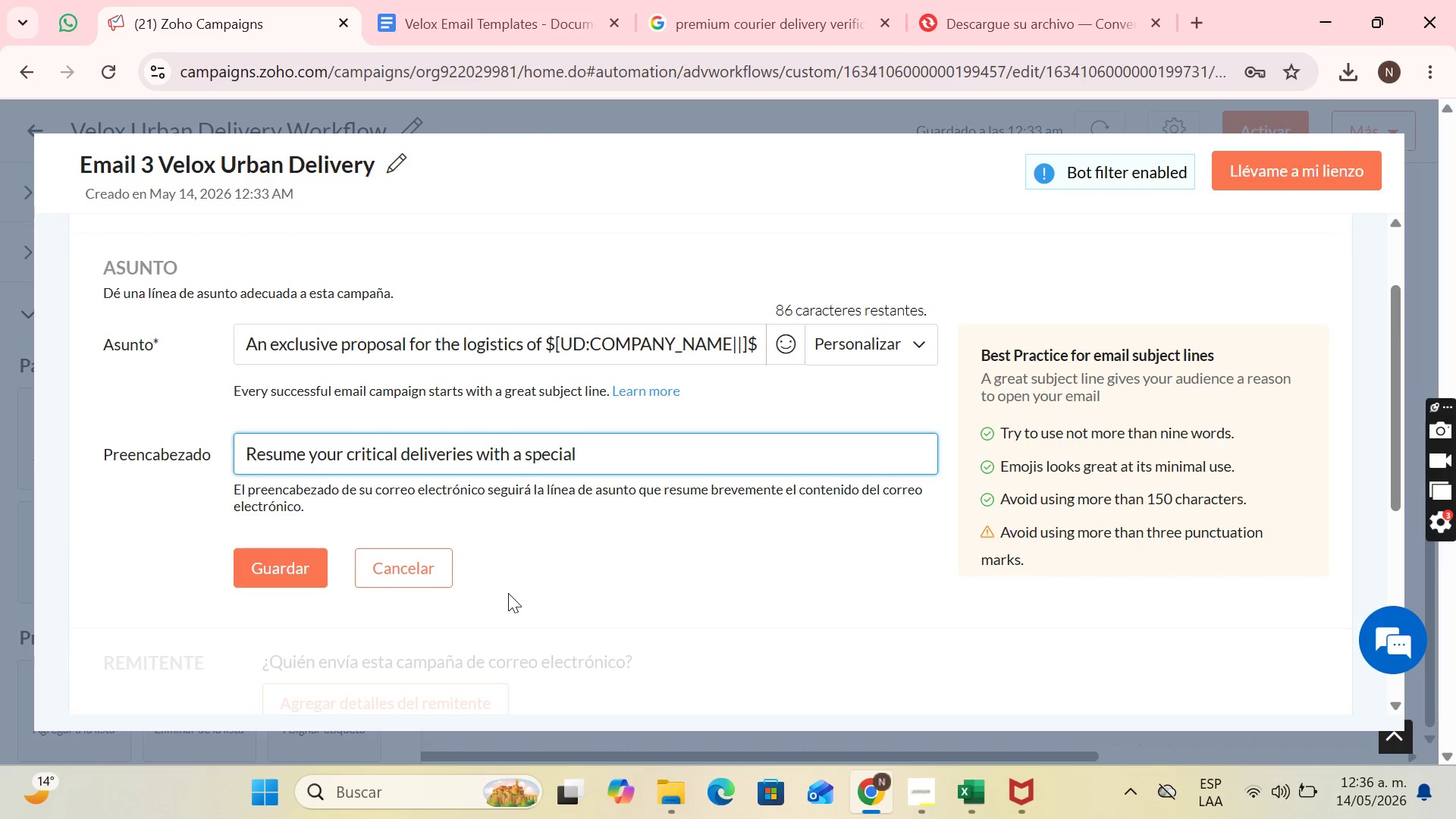 
wait(5.61)
 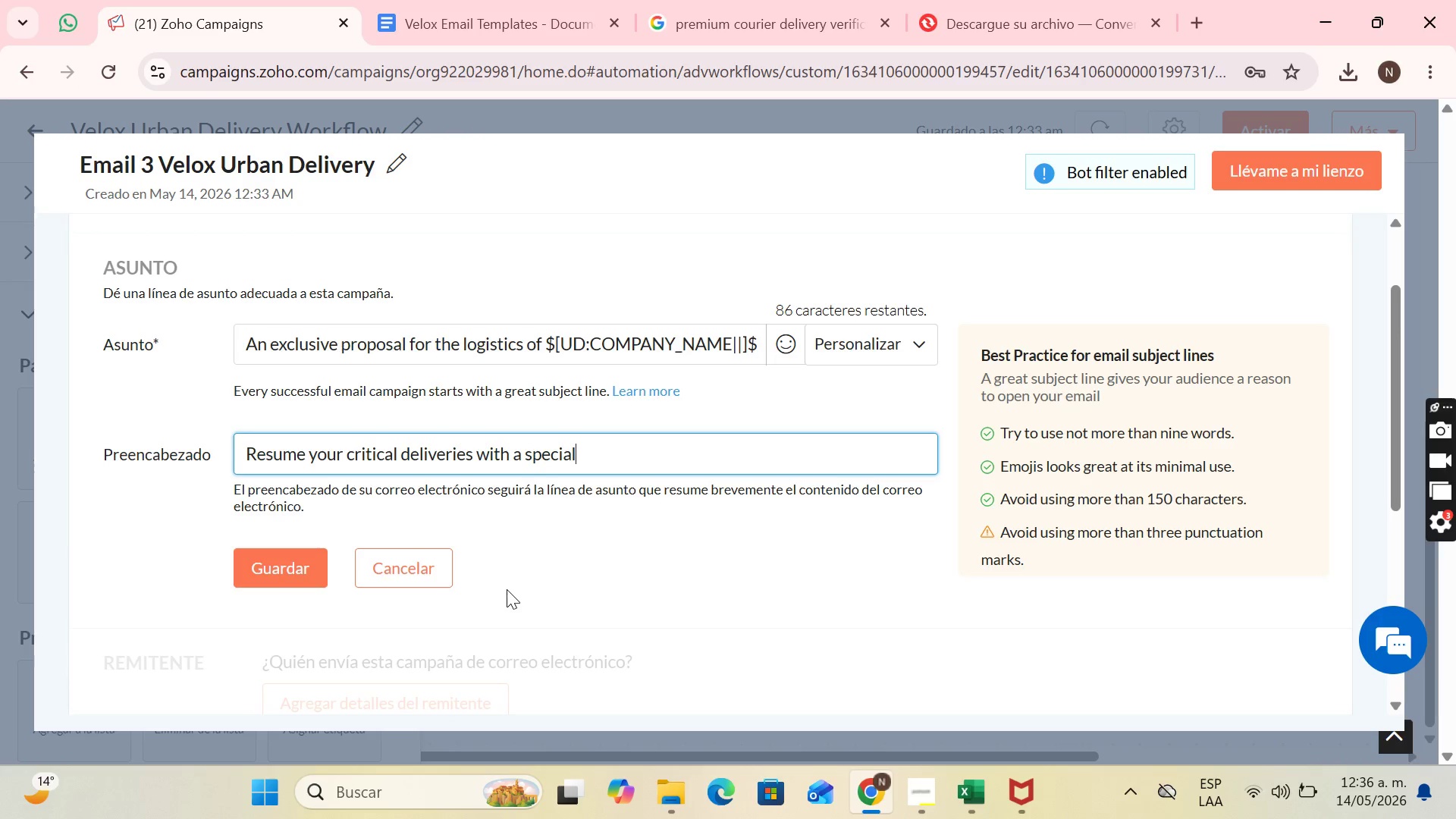 
key(Space)
 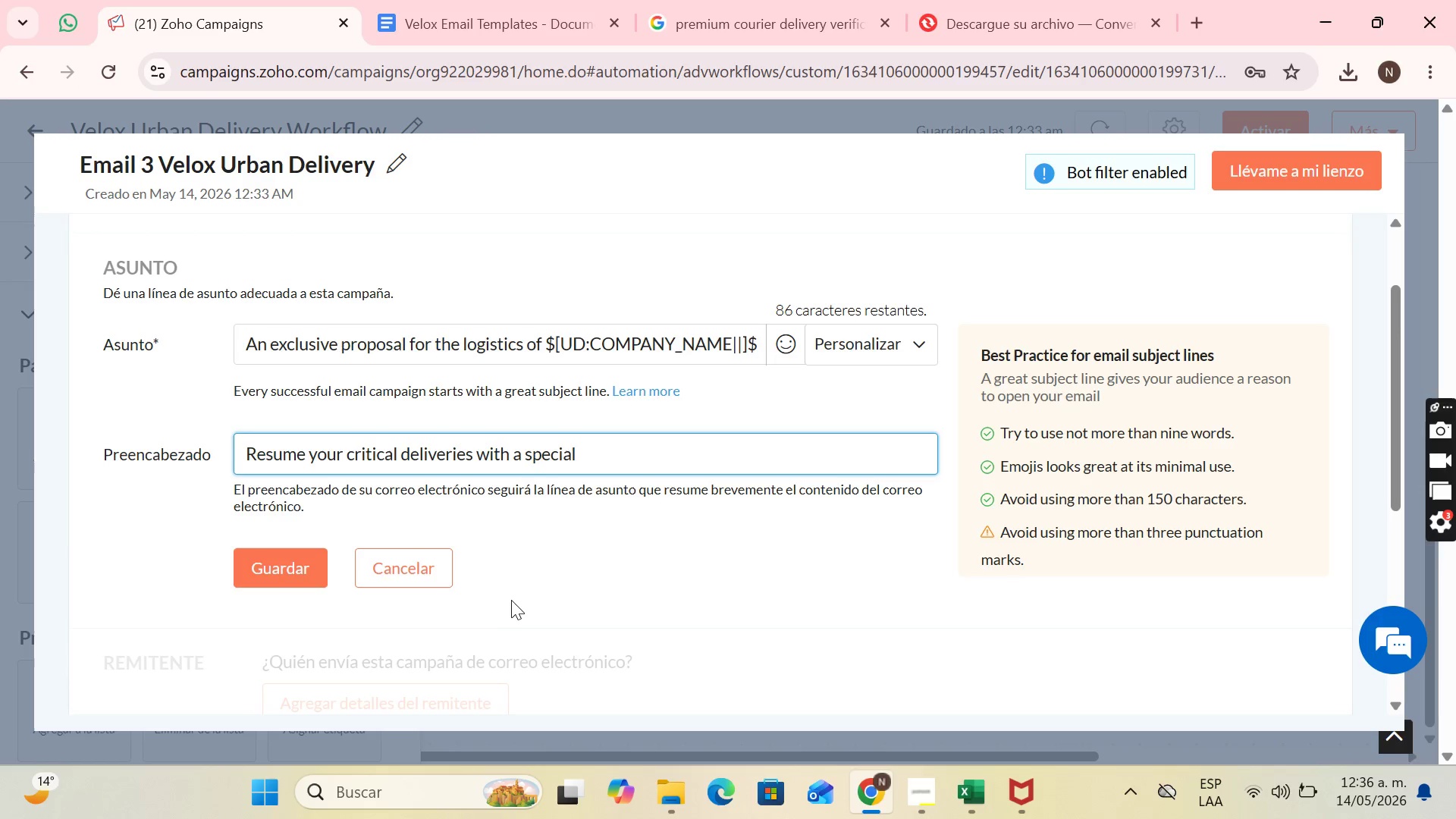 
key(B)
 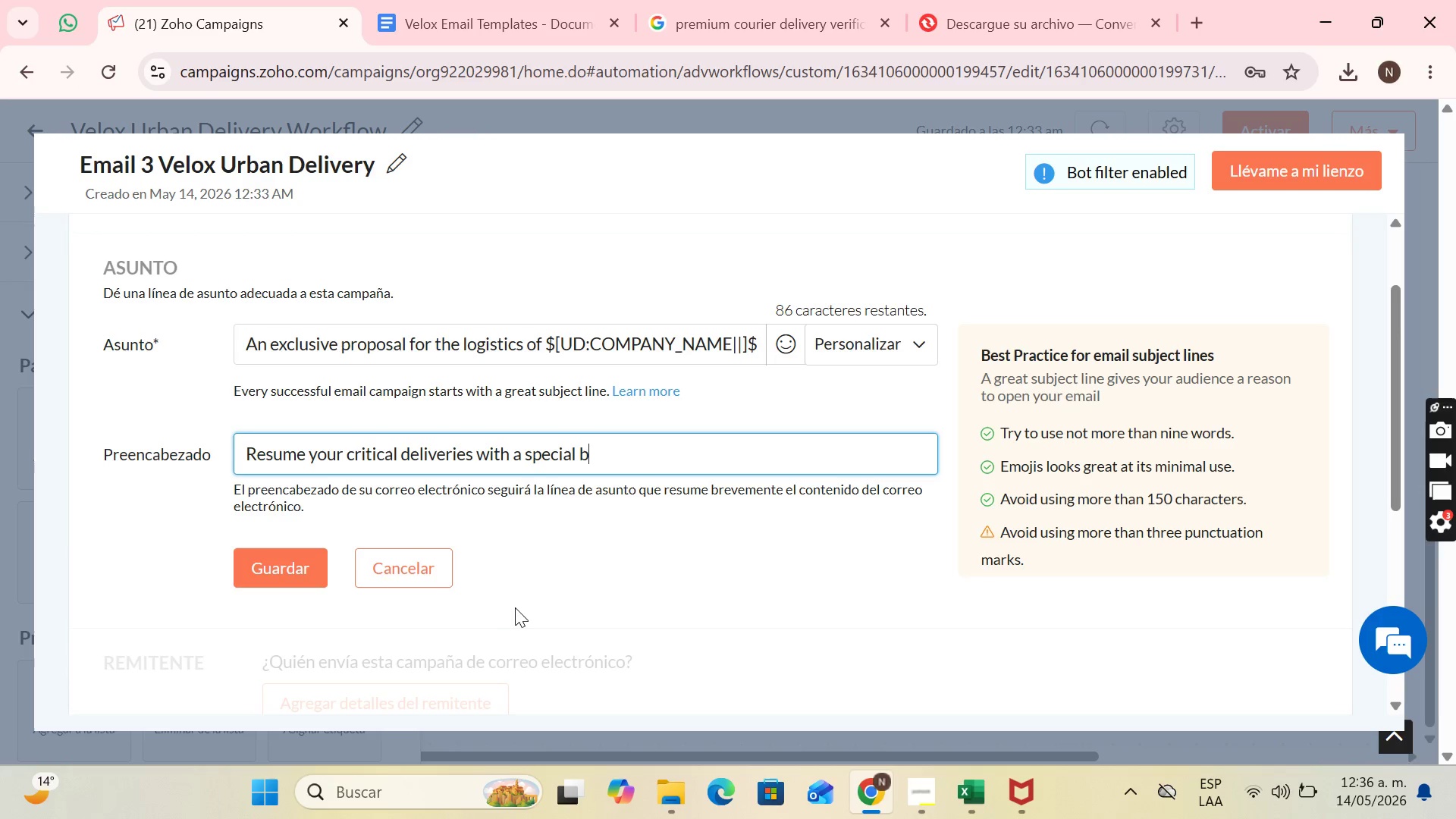 
type(enefi)
 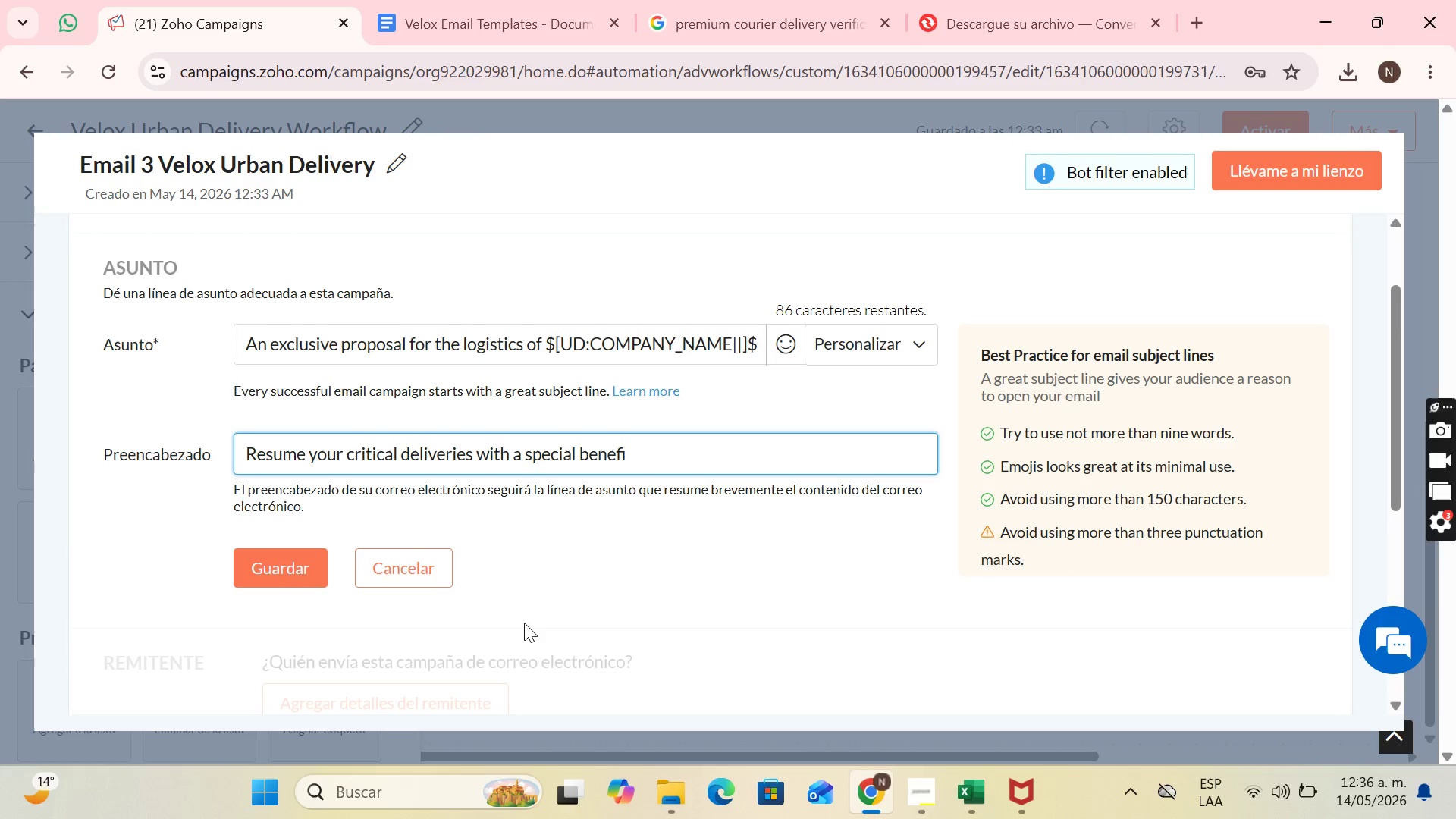 
key(T)
 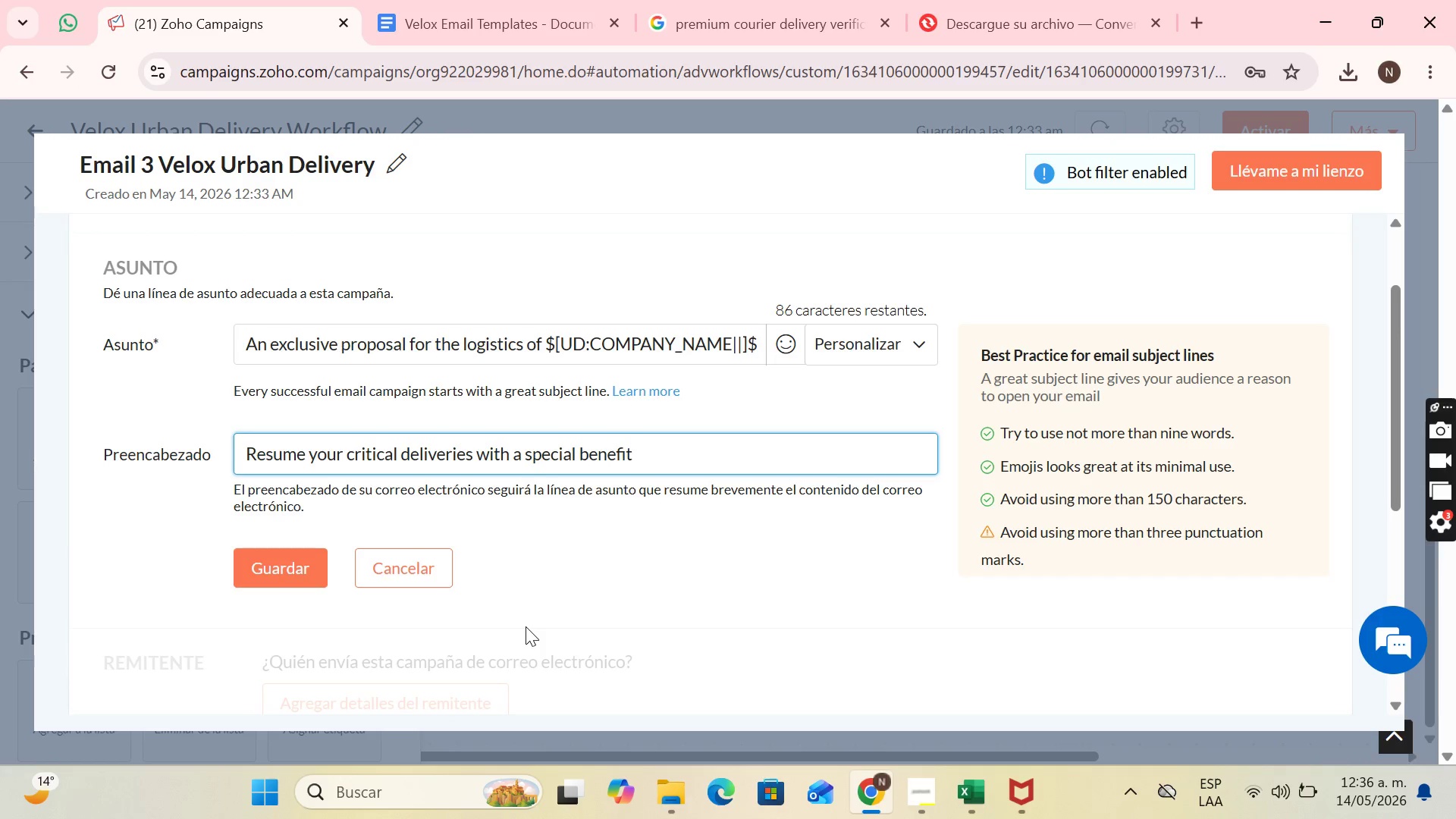 
key(Space)
 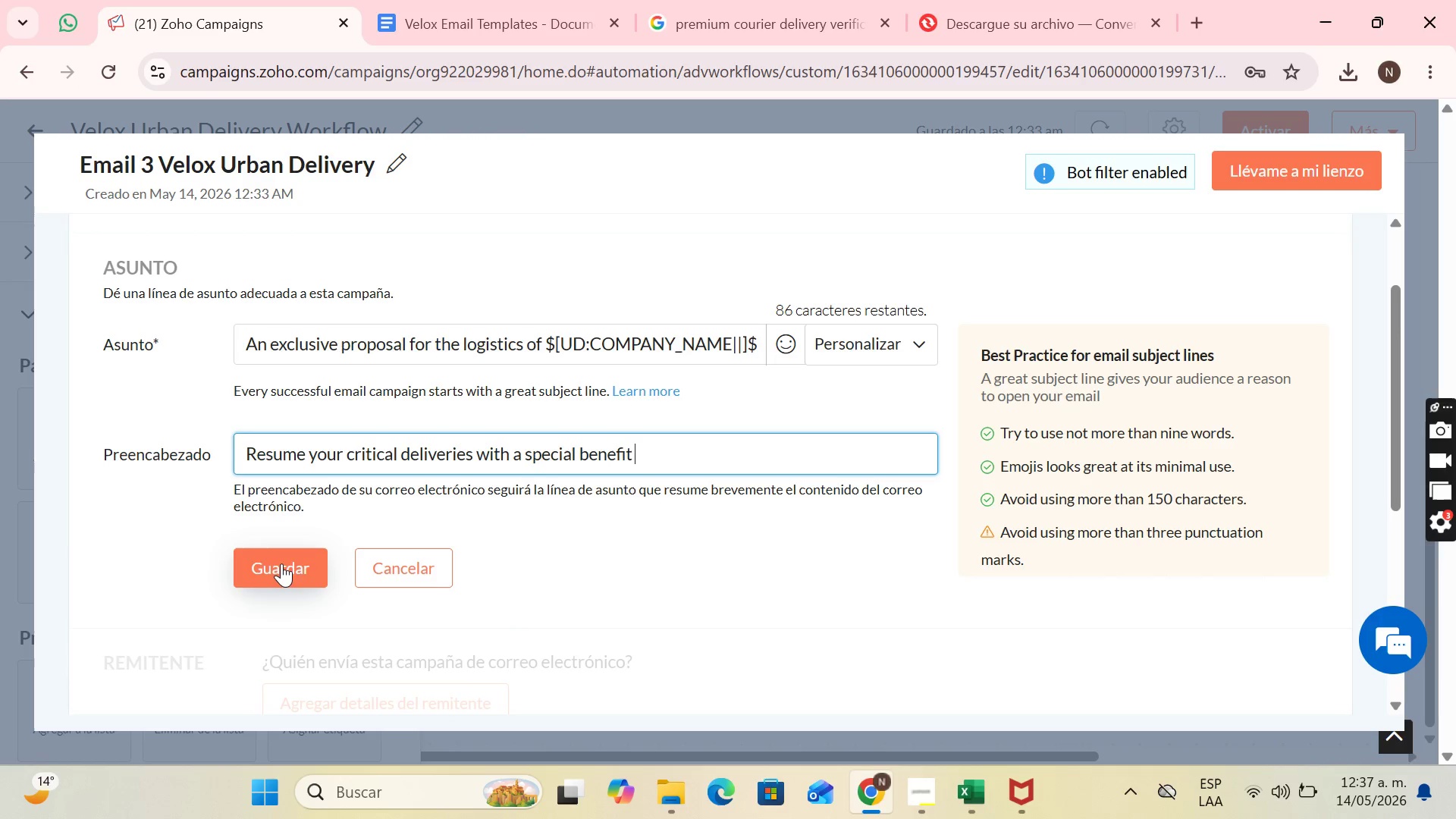 
wait(5.83)
 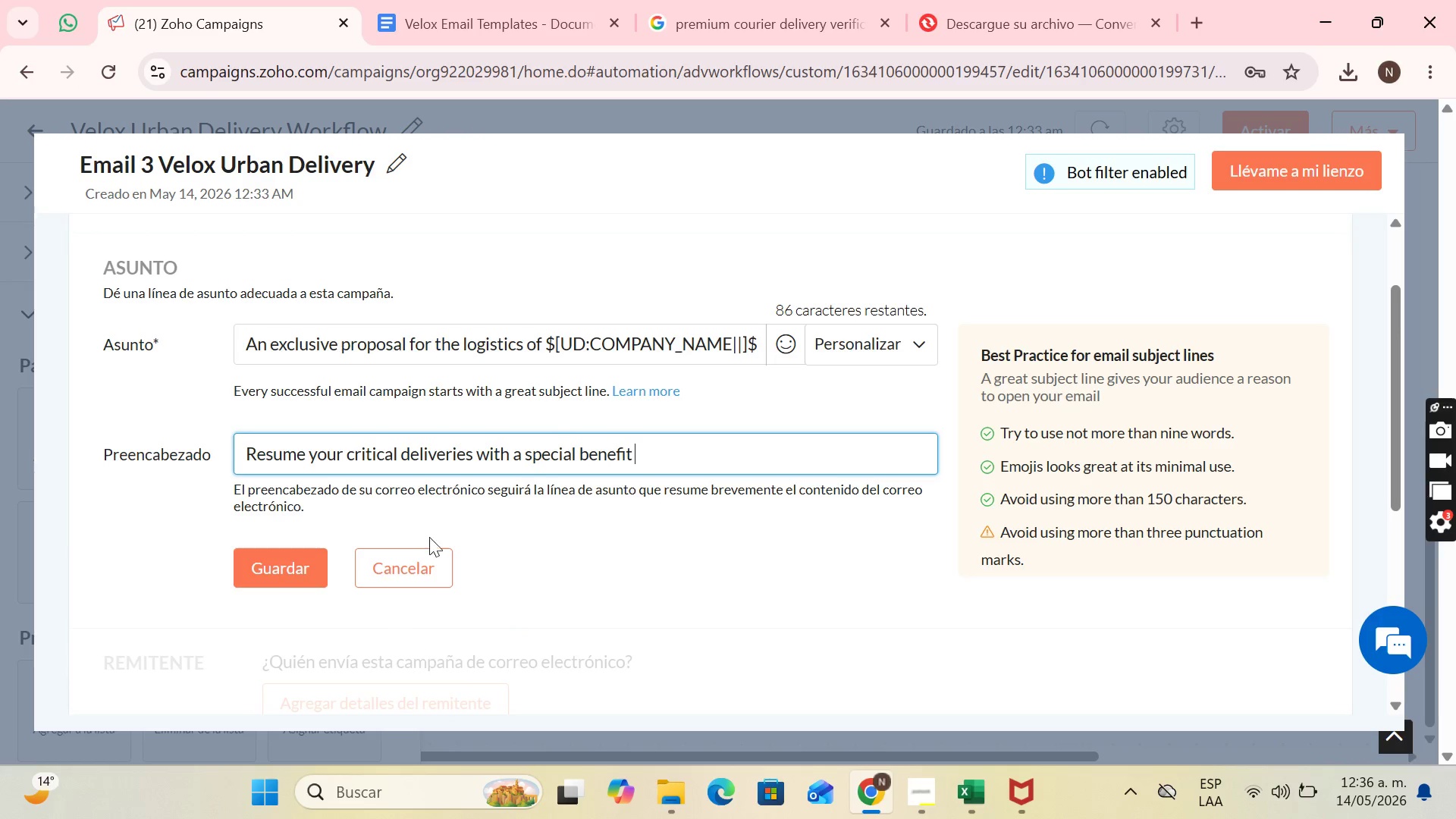 
left_click([281, 565])
 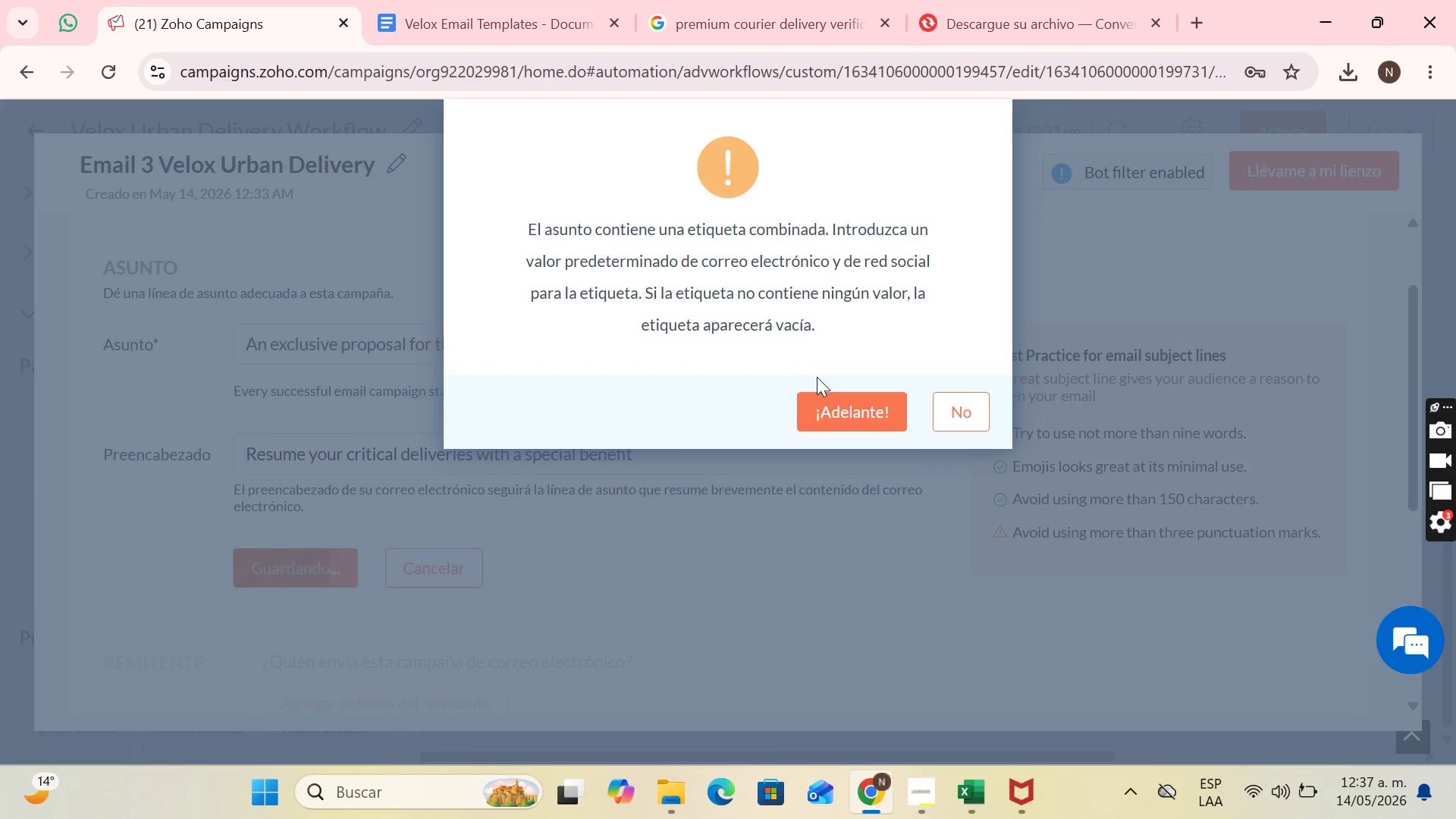 
left_click([825, 397])
 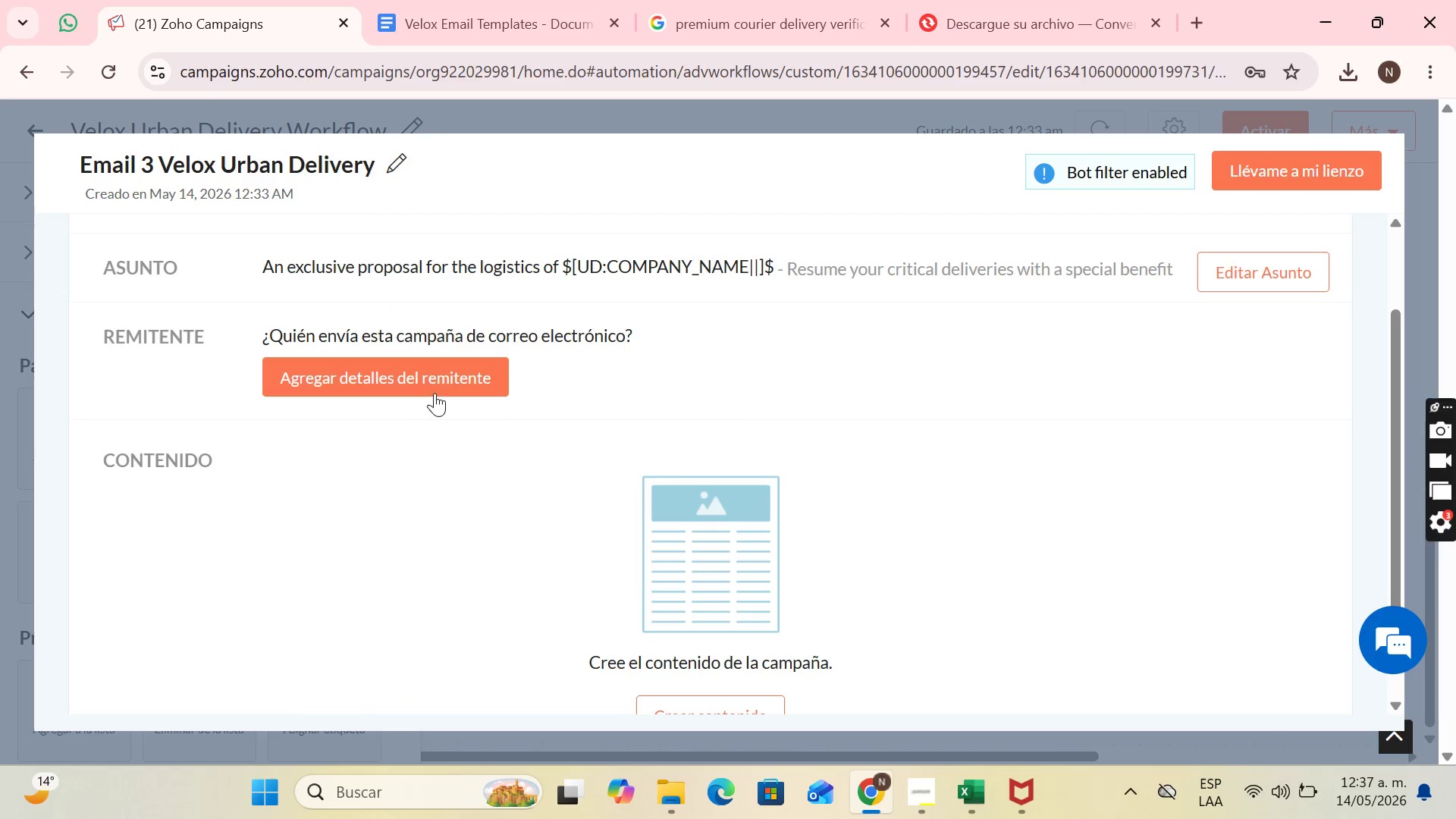 
left_click([423, 384])
 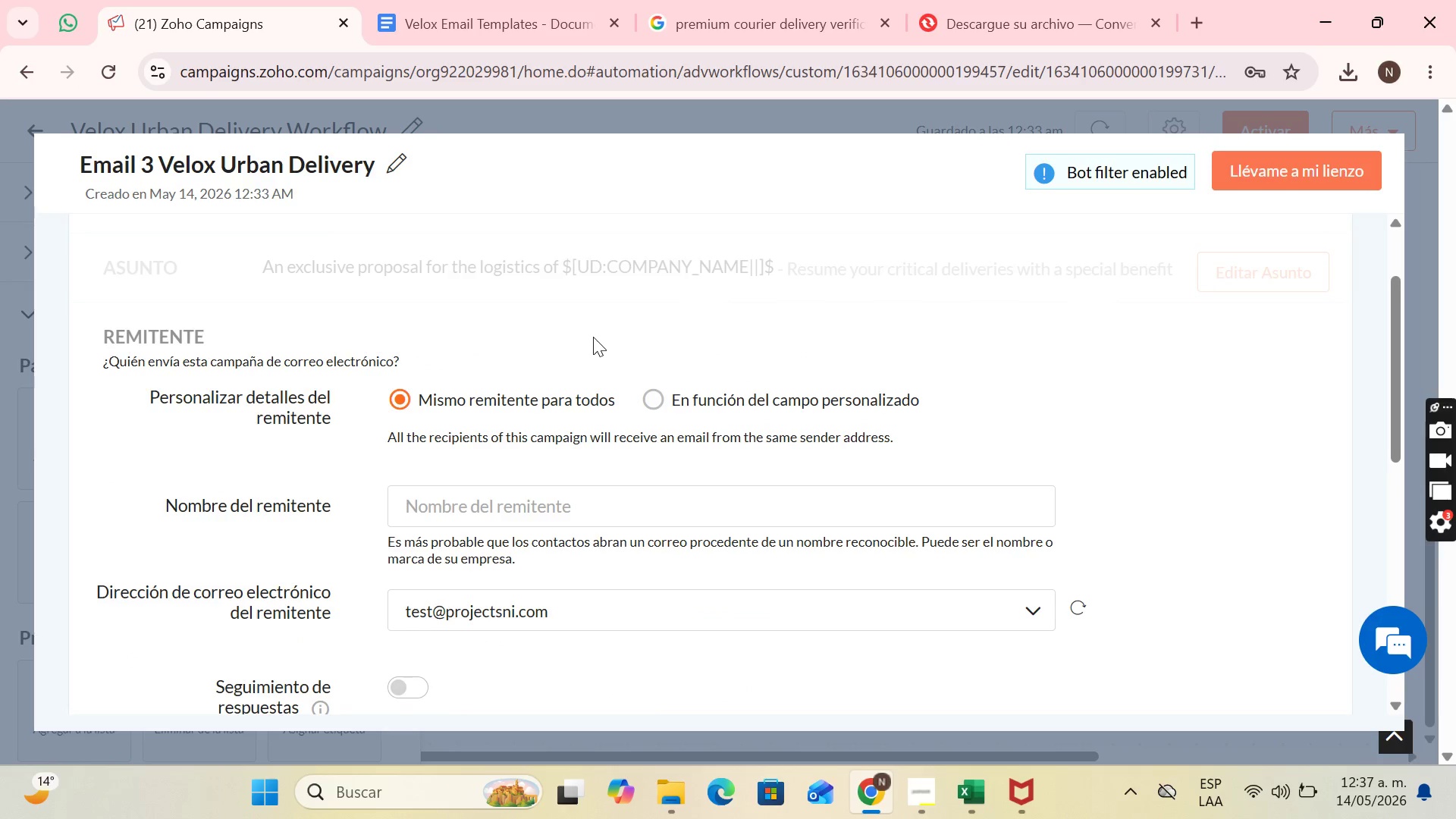 
left_click([551, 388])
 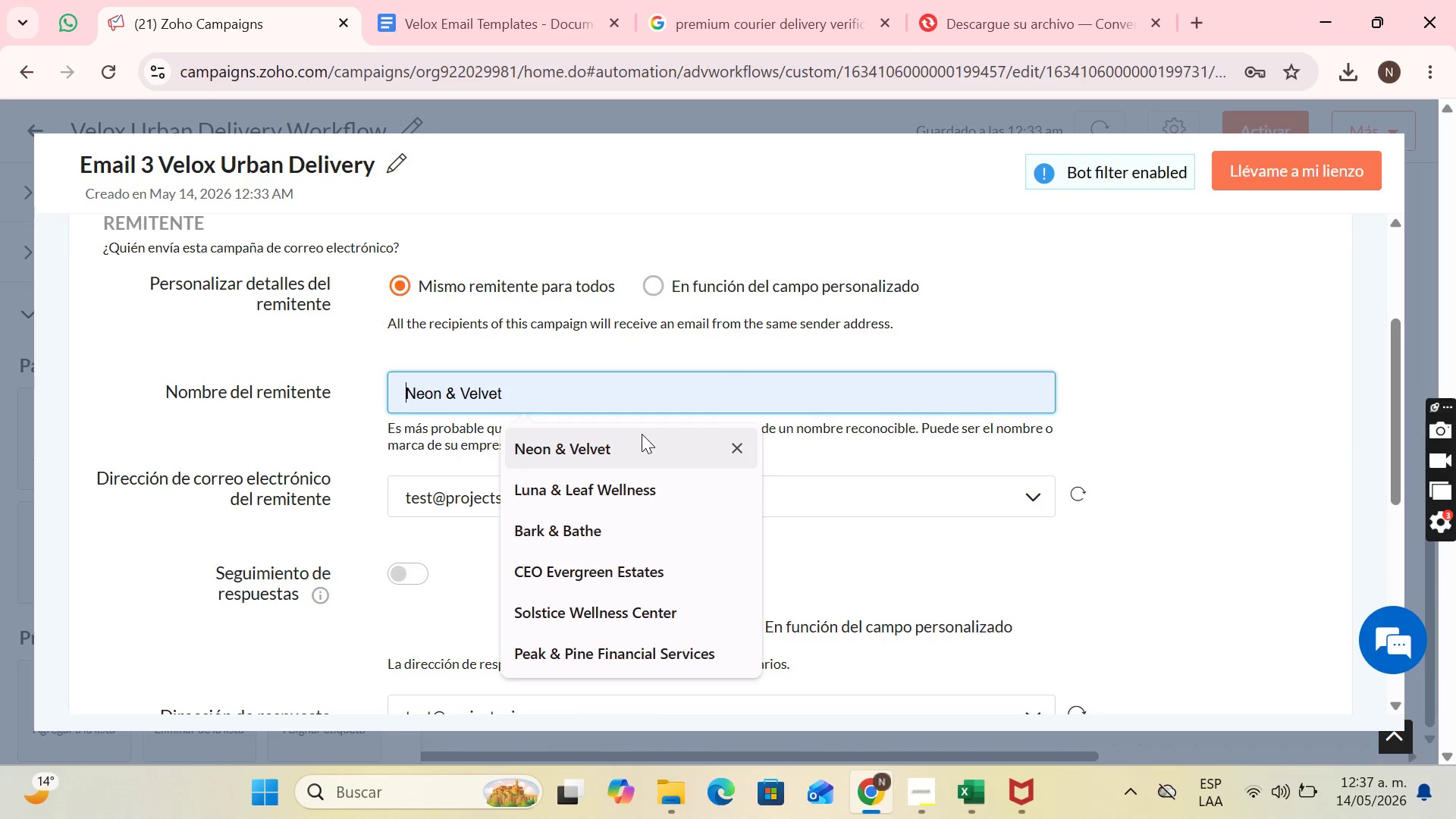 
scroll: coordinate [557, 416], scroll_direction: down, amount: 1.0
 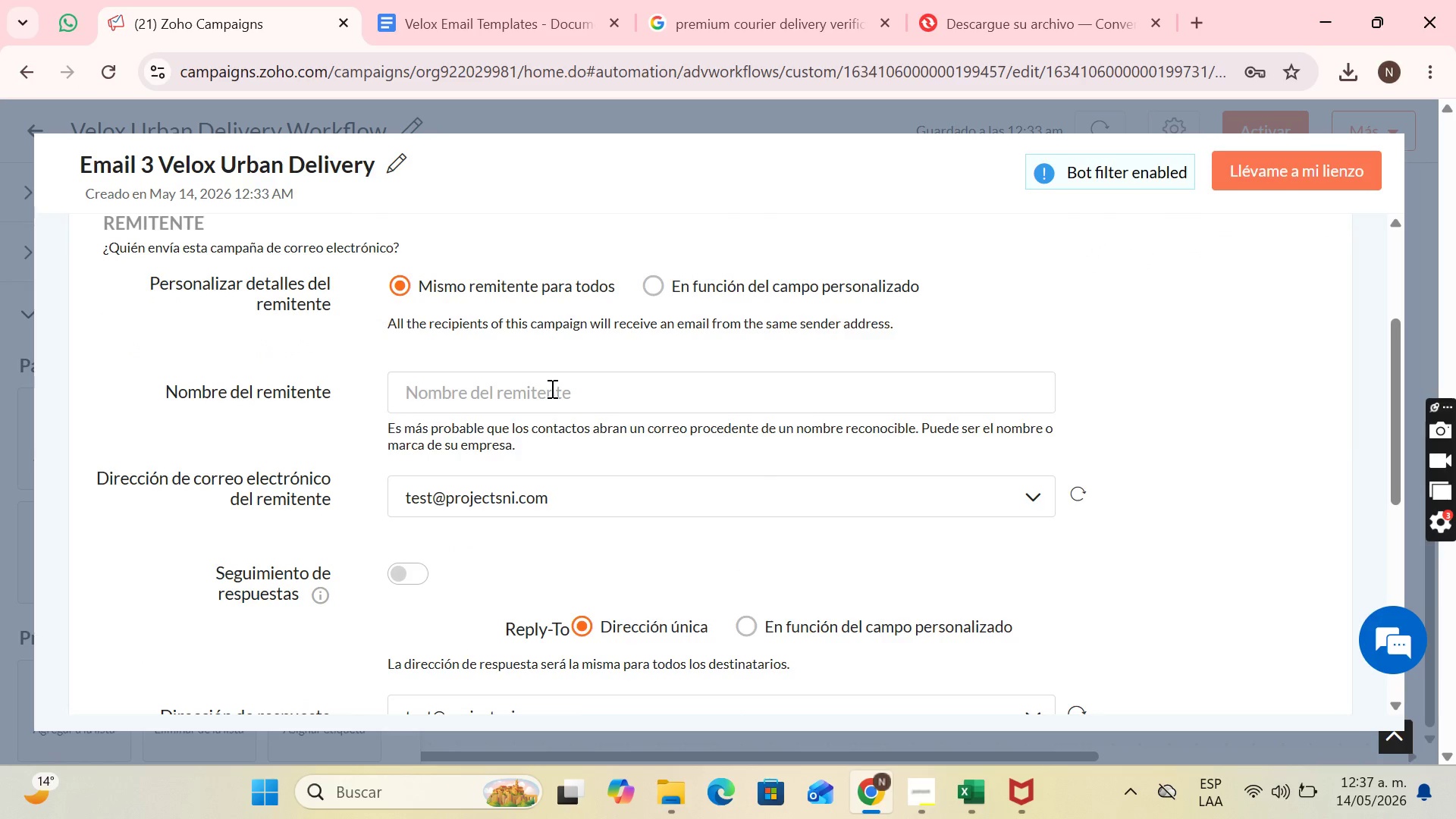 
left_click([600, 379])
 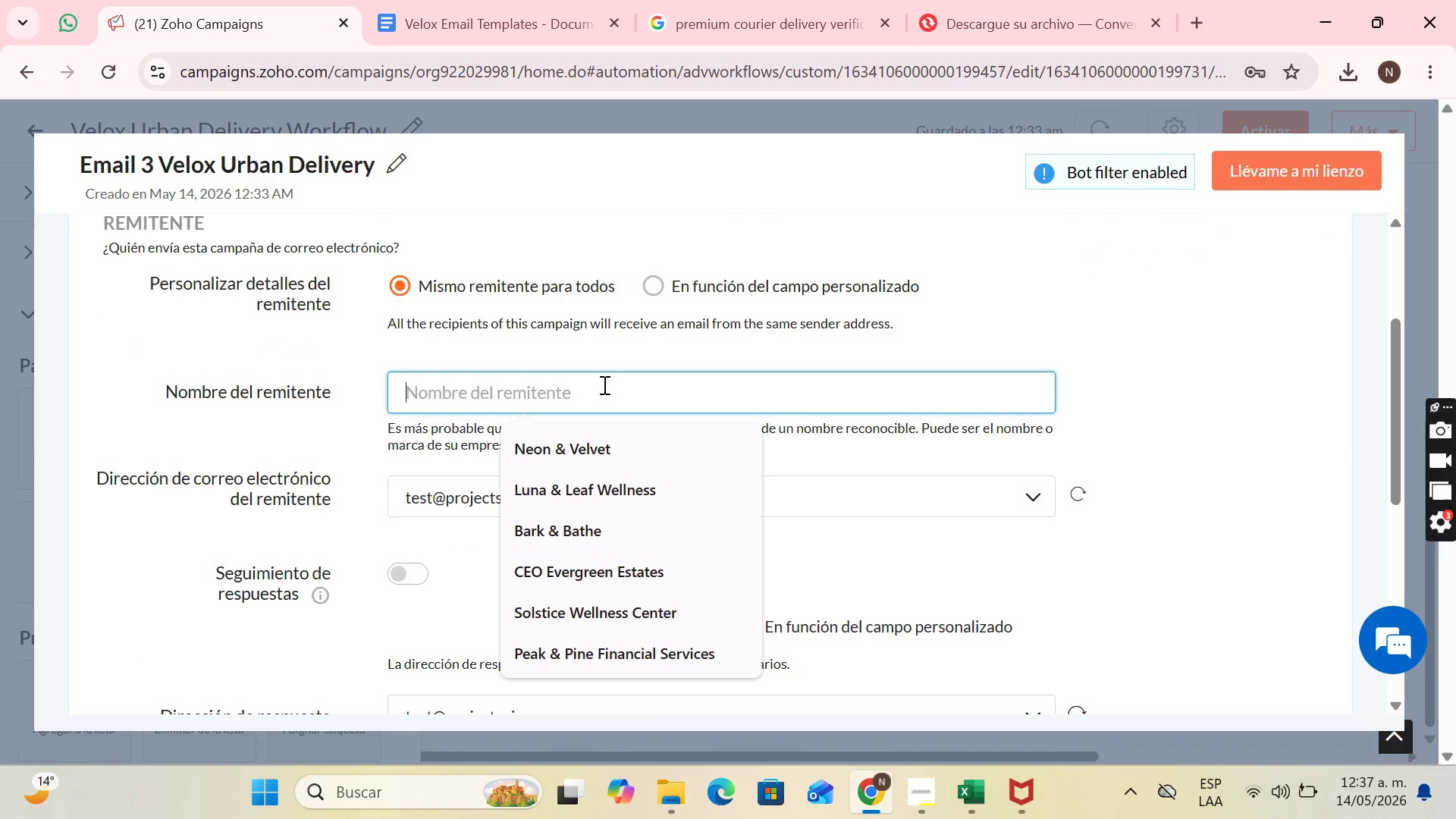 
type(Velox I)
key(Backspace)
type(Urban Delir)
key(Backspace)
type(very)
 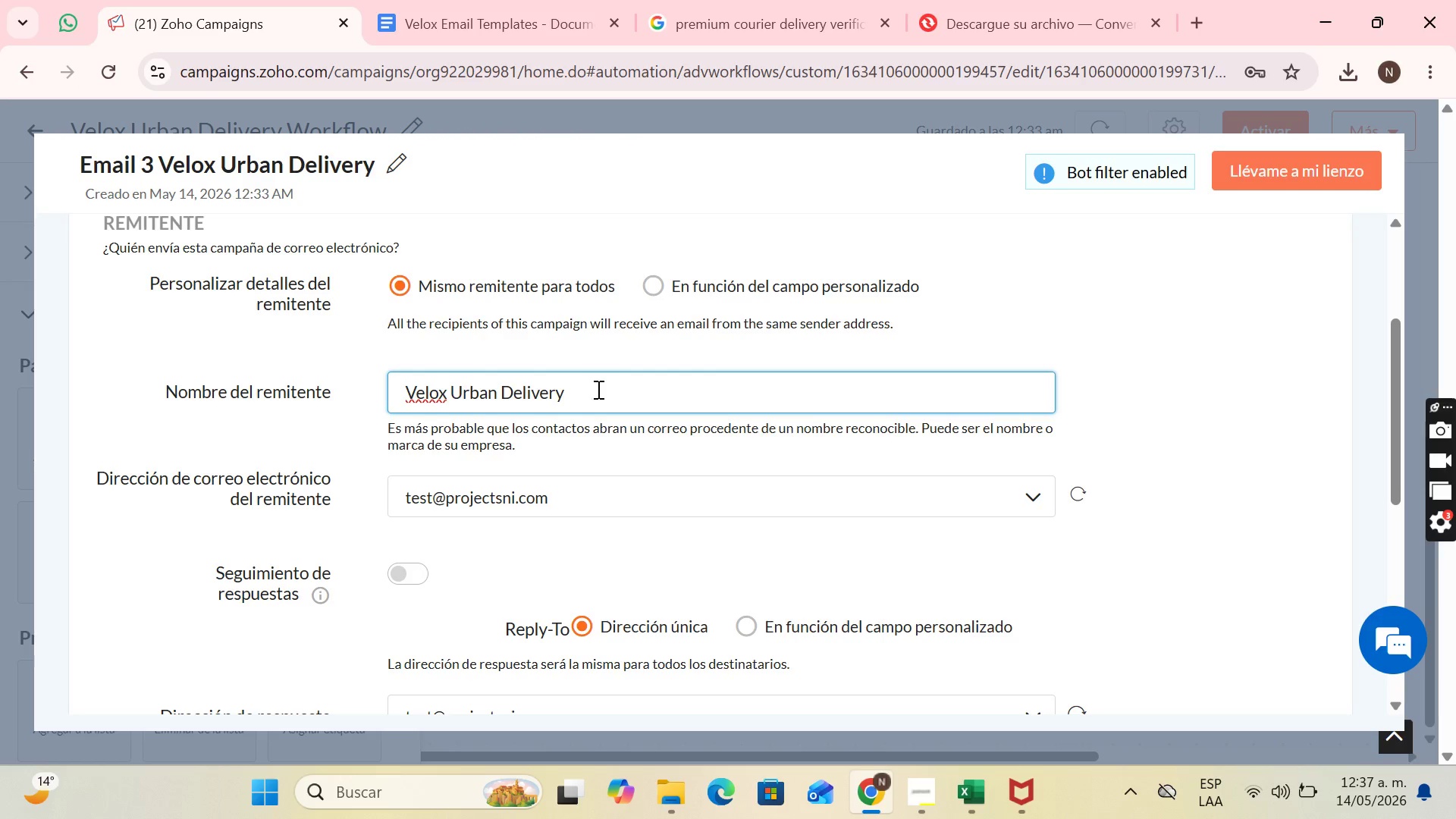 
scroll: coordinate [601, 389], scroll_direction: down, amount: 1.0
 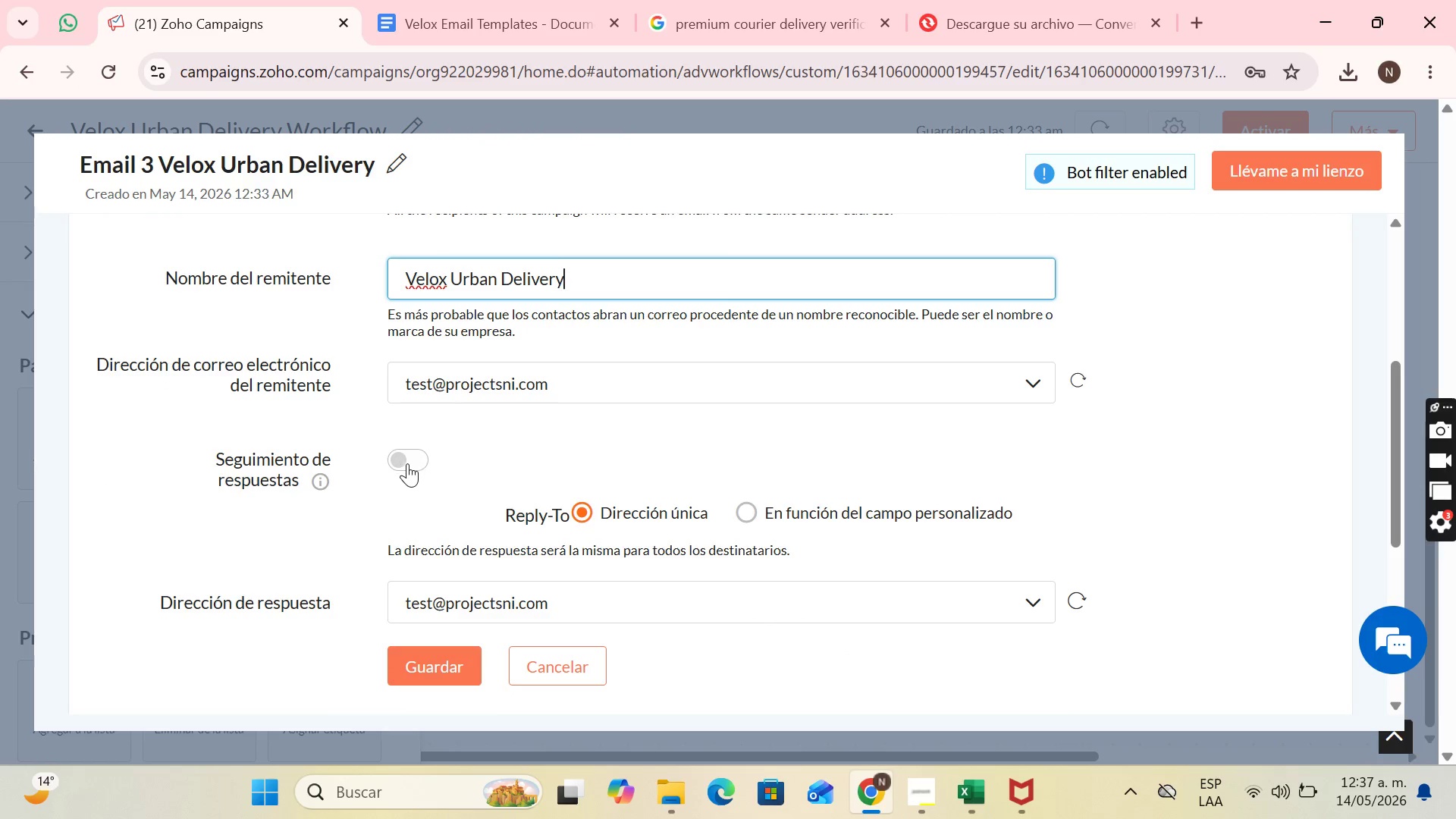 
left_click([407, 463])
 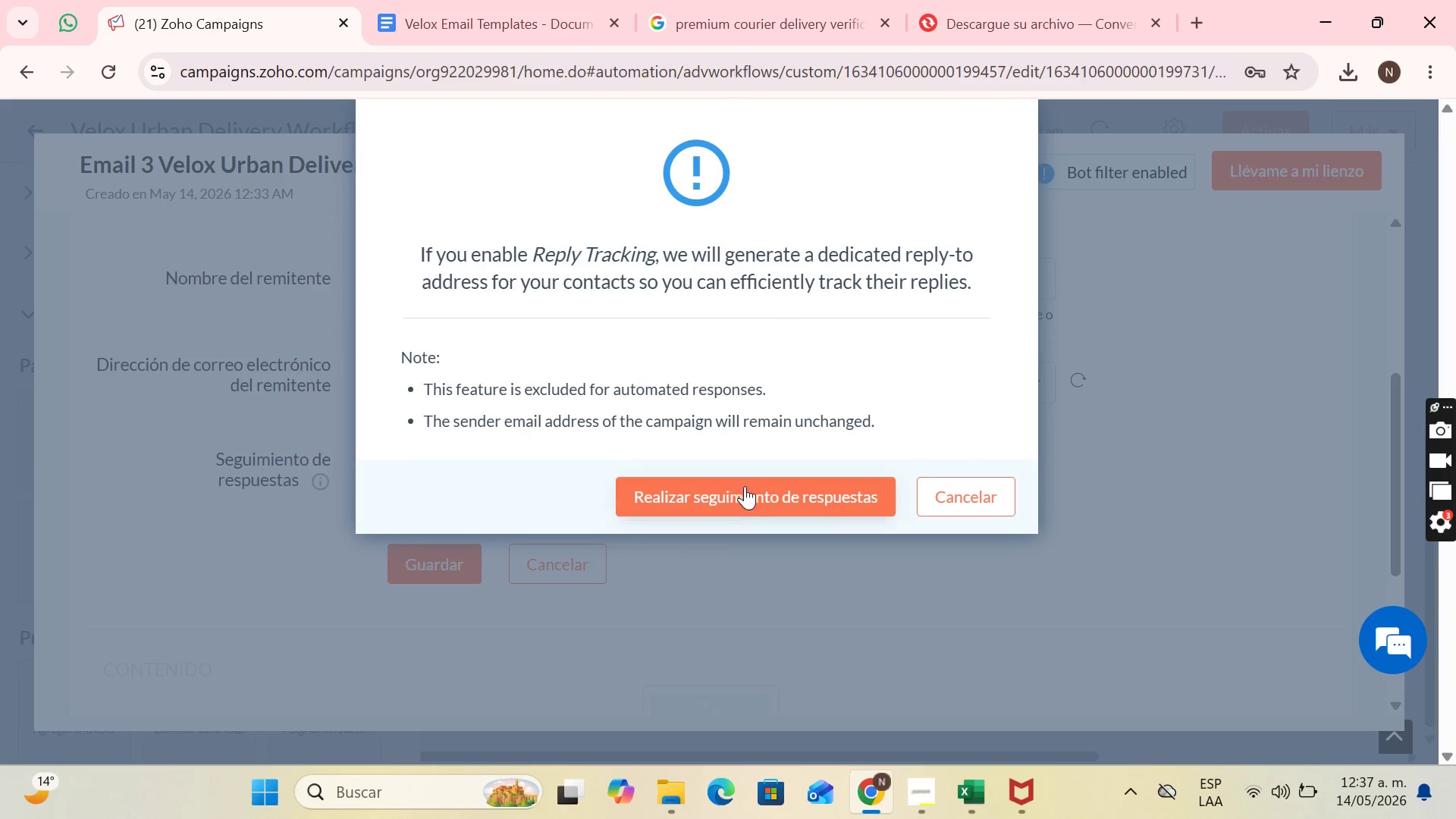 
left_click([833, 488])
 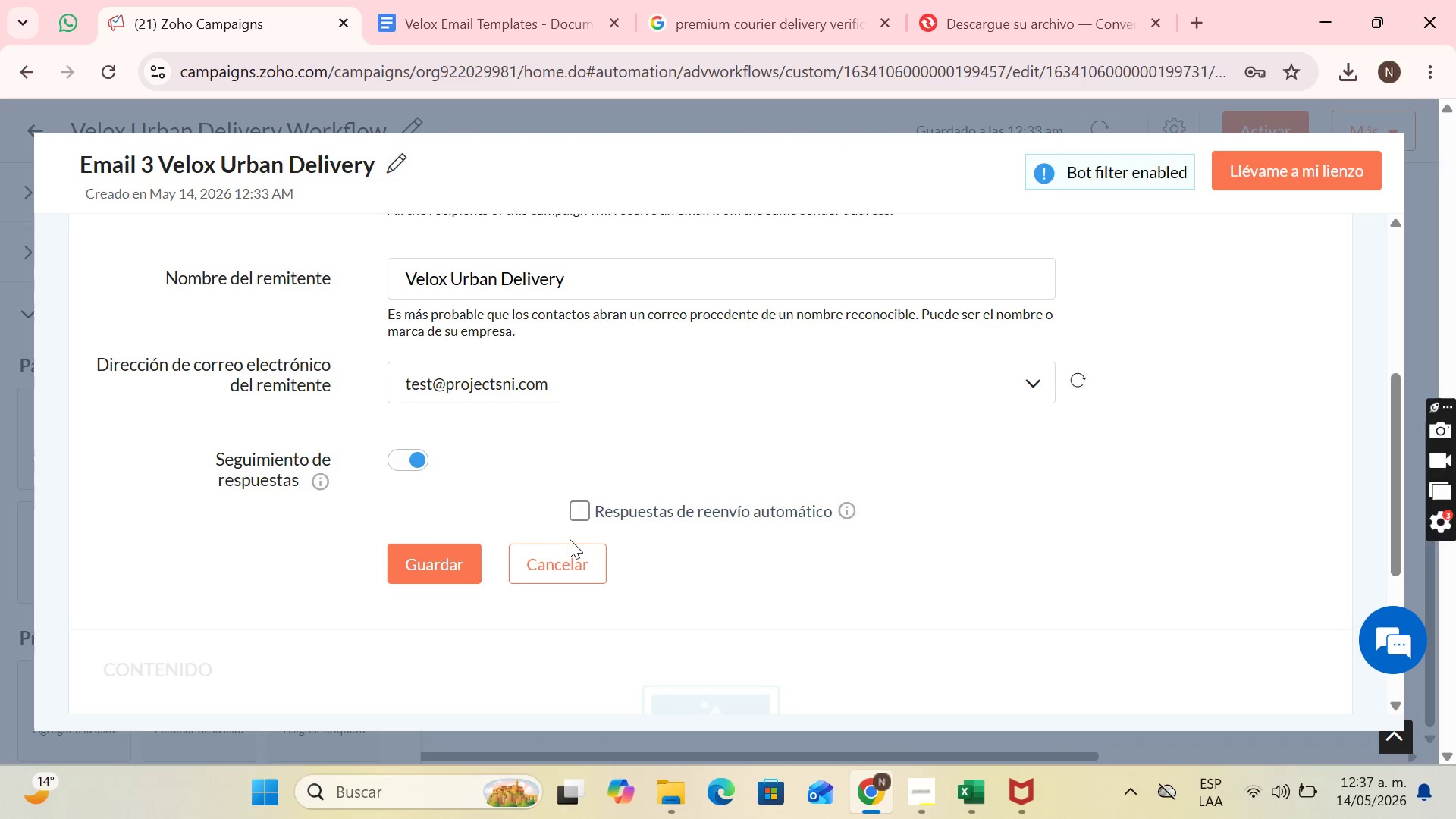 
left_click([440, 569])
 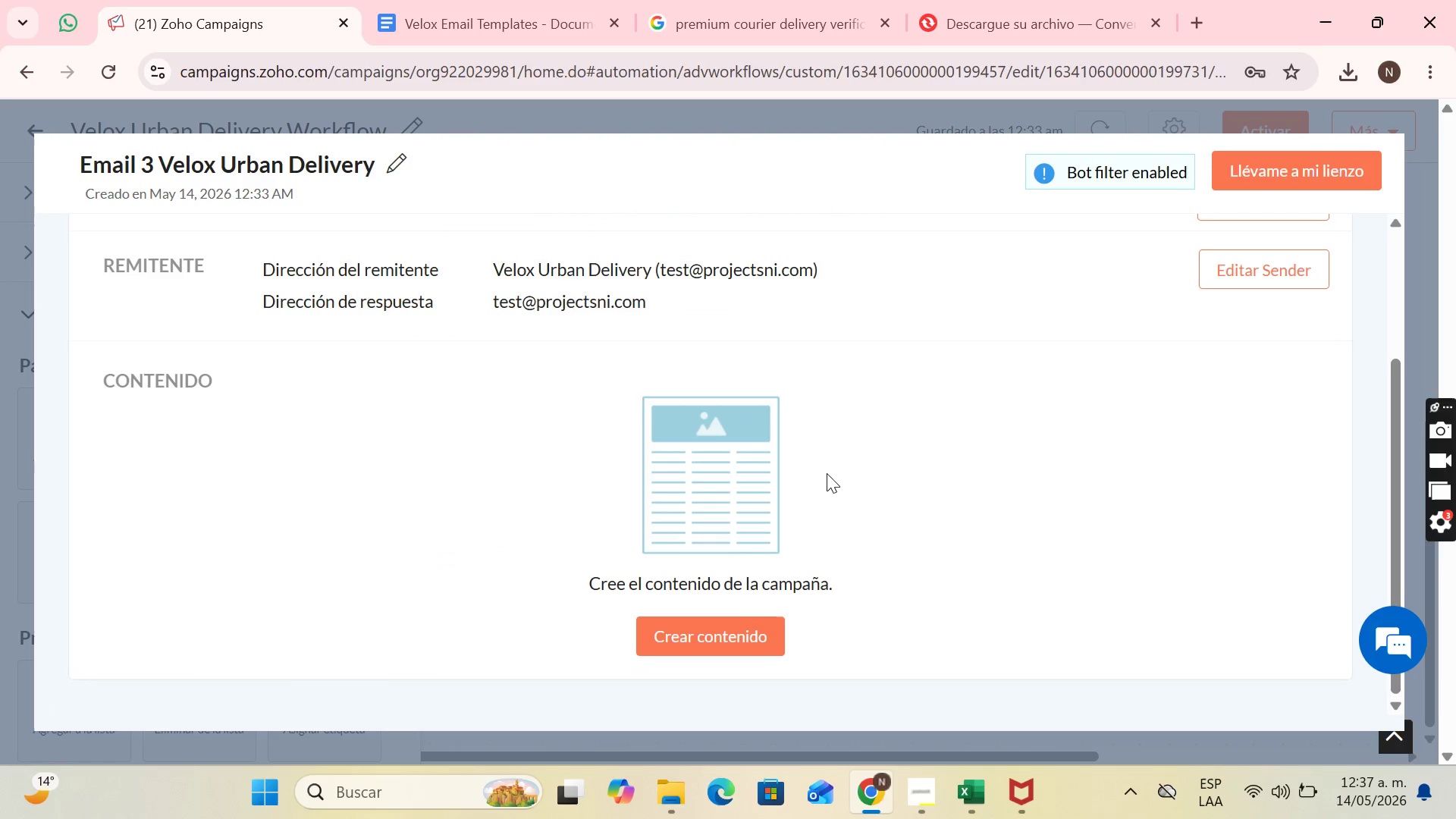 
wait(5.83)
 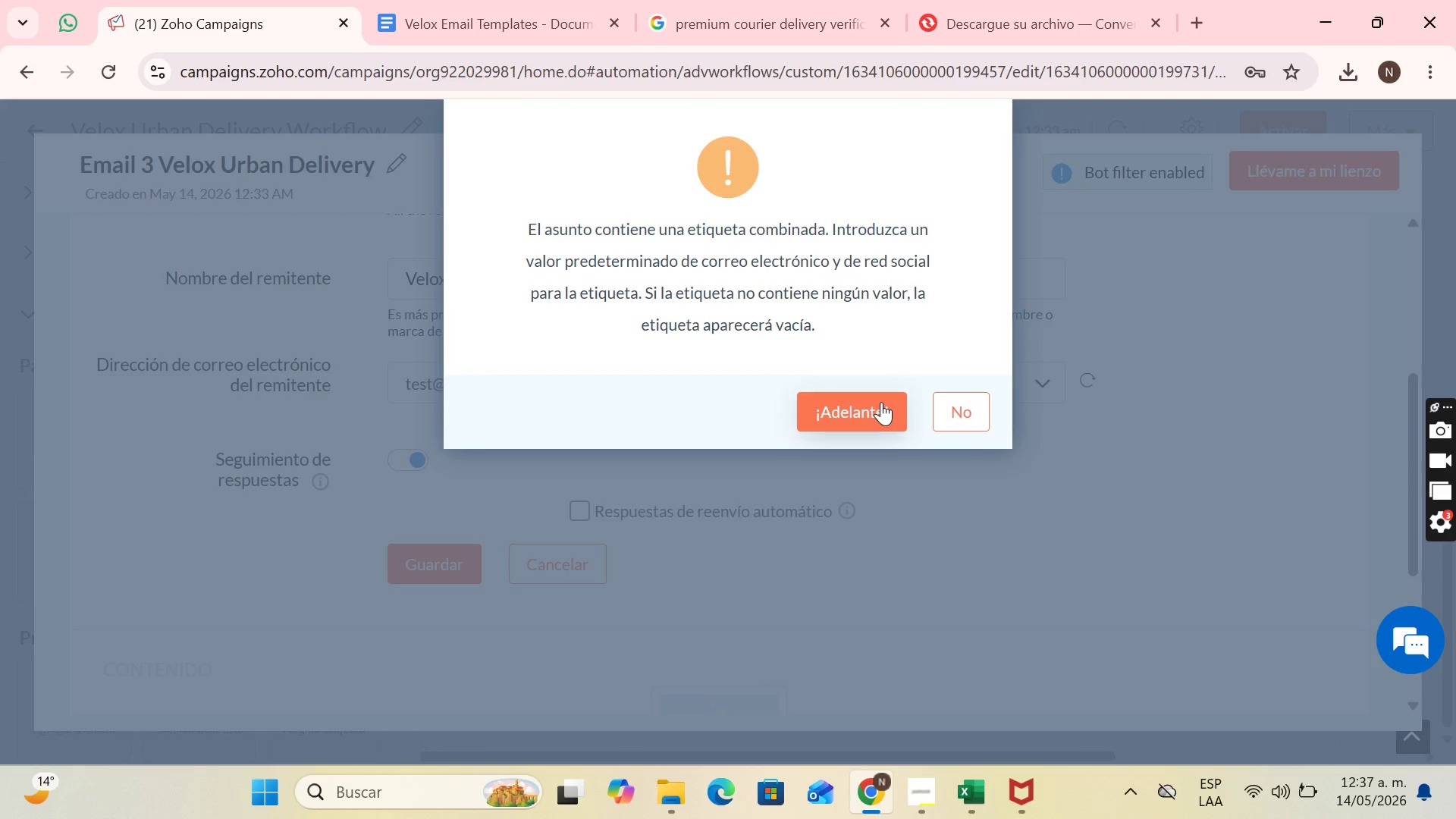 
left_click([733, 651])
 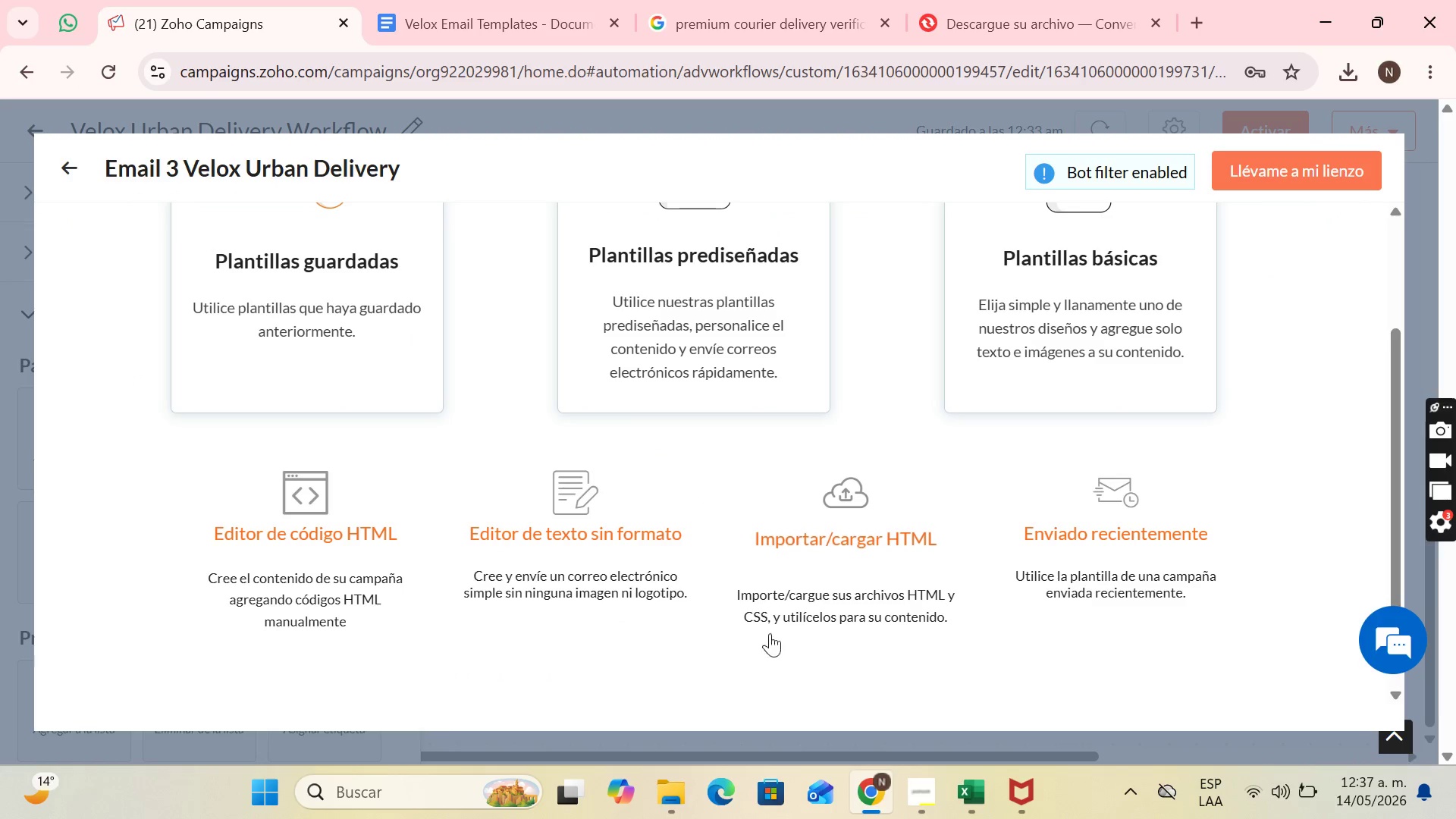 
left_click([196, 411])
 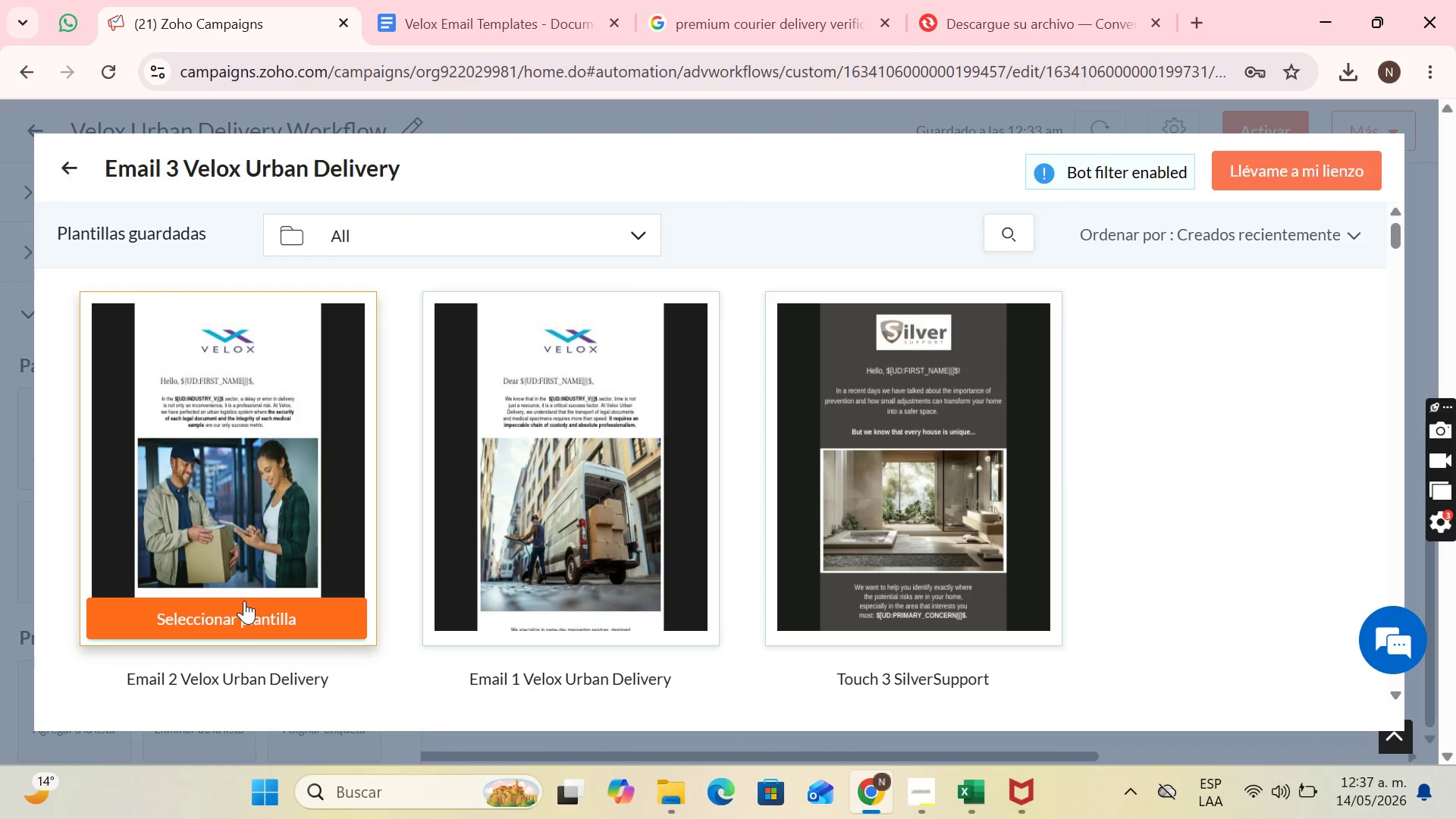 
scroll: coordinate [445, 522], scroll_direction: up, amount: 3.0
 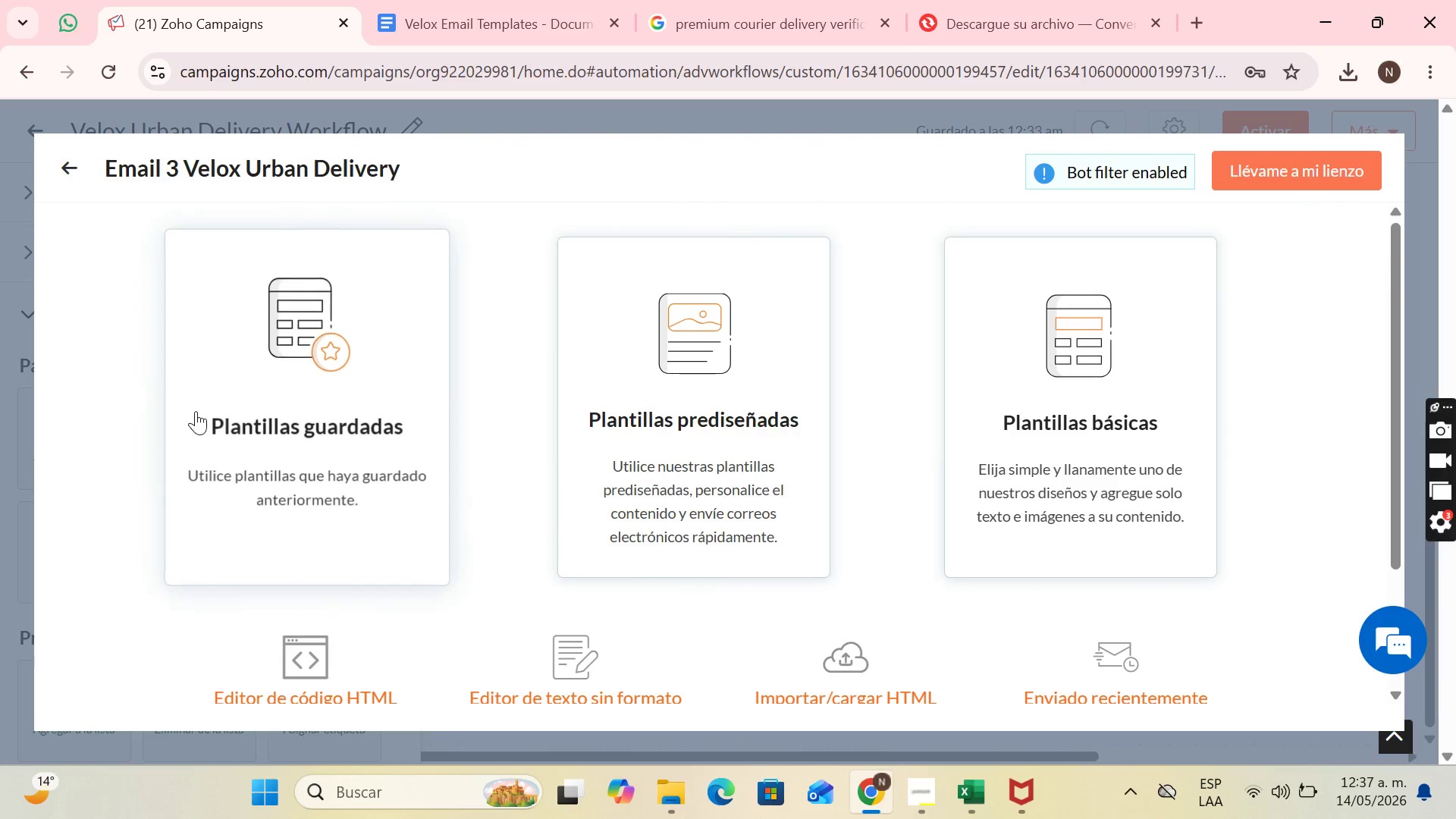 
left_click([244, 613])
 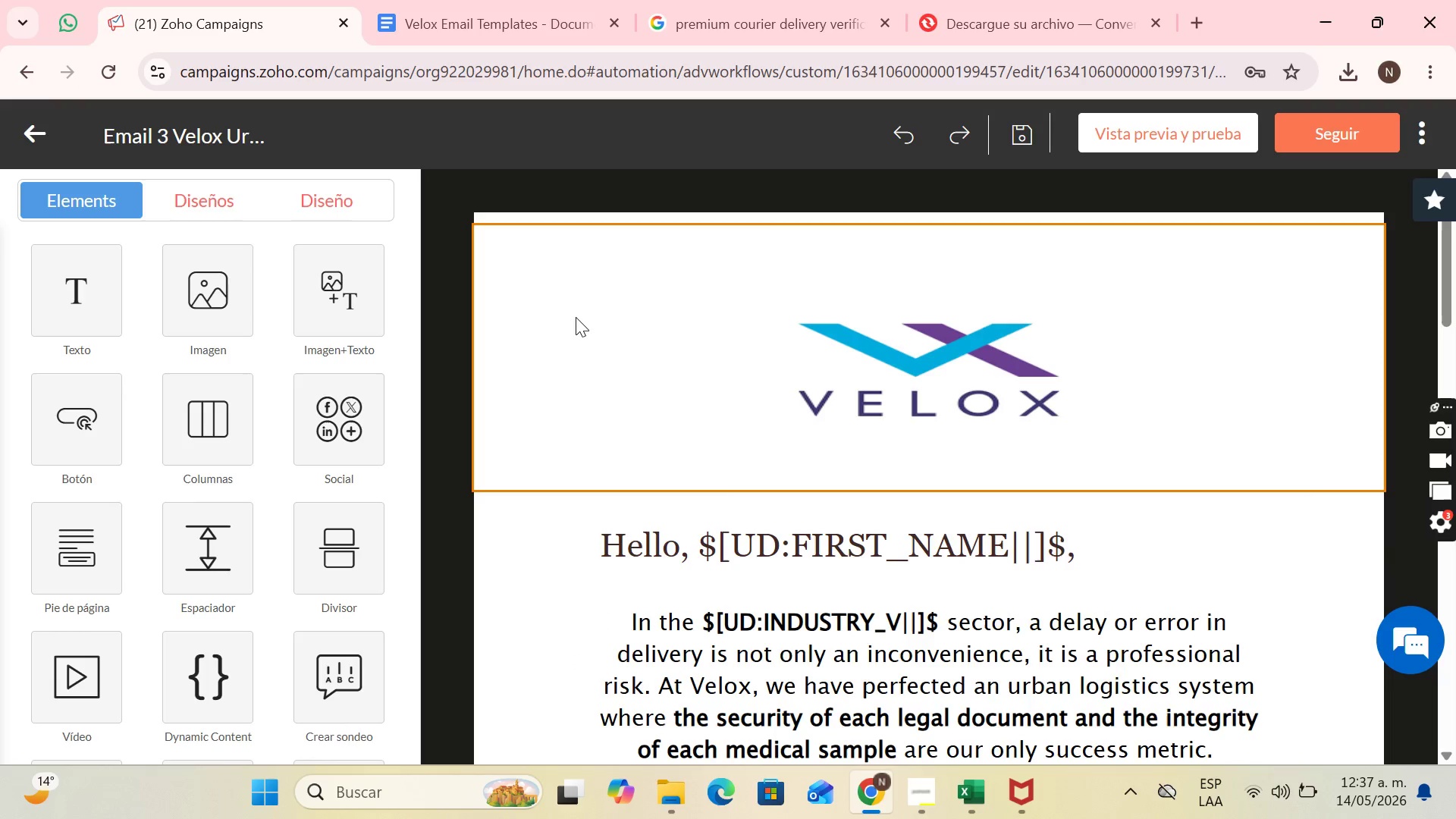 
wait(11.61)
 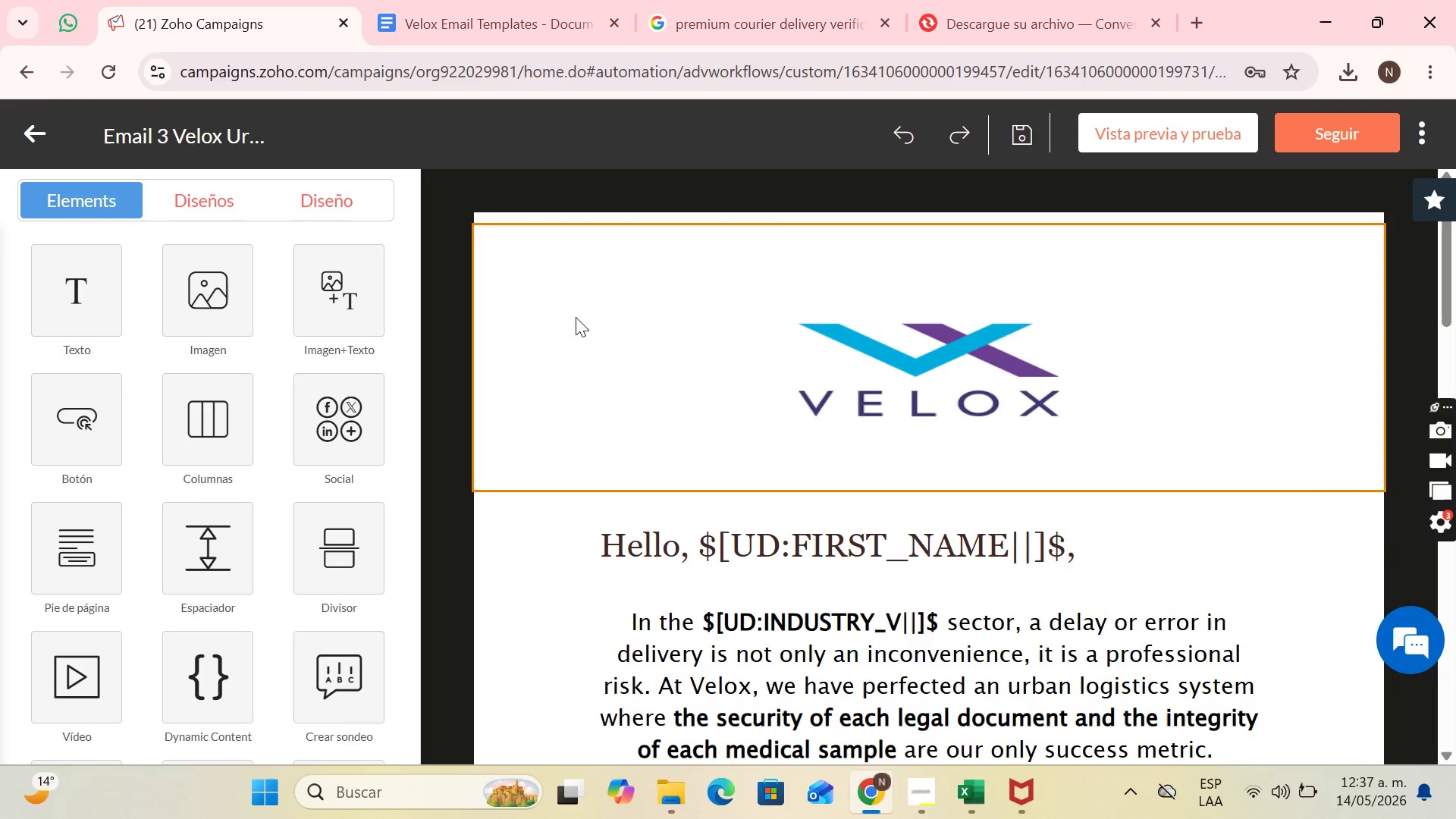 
left_click([679, 551])
 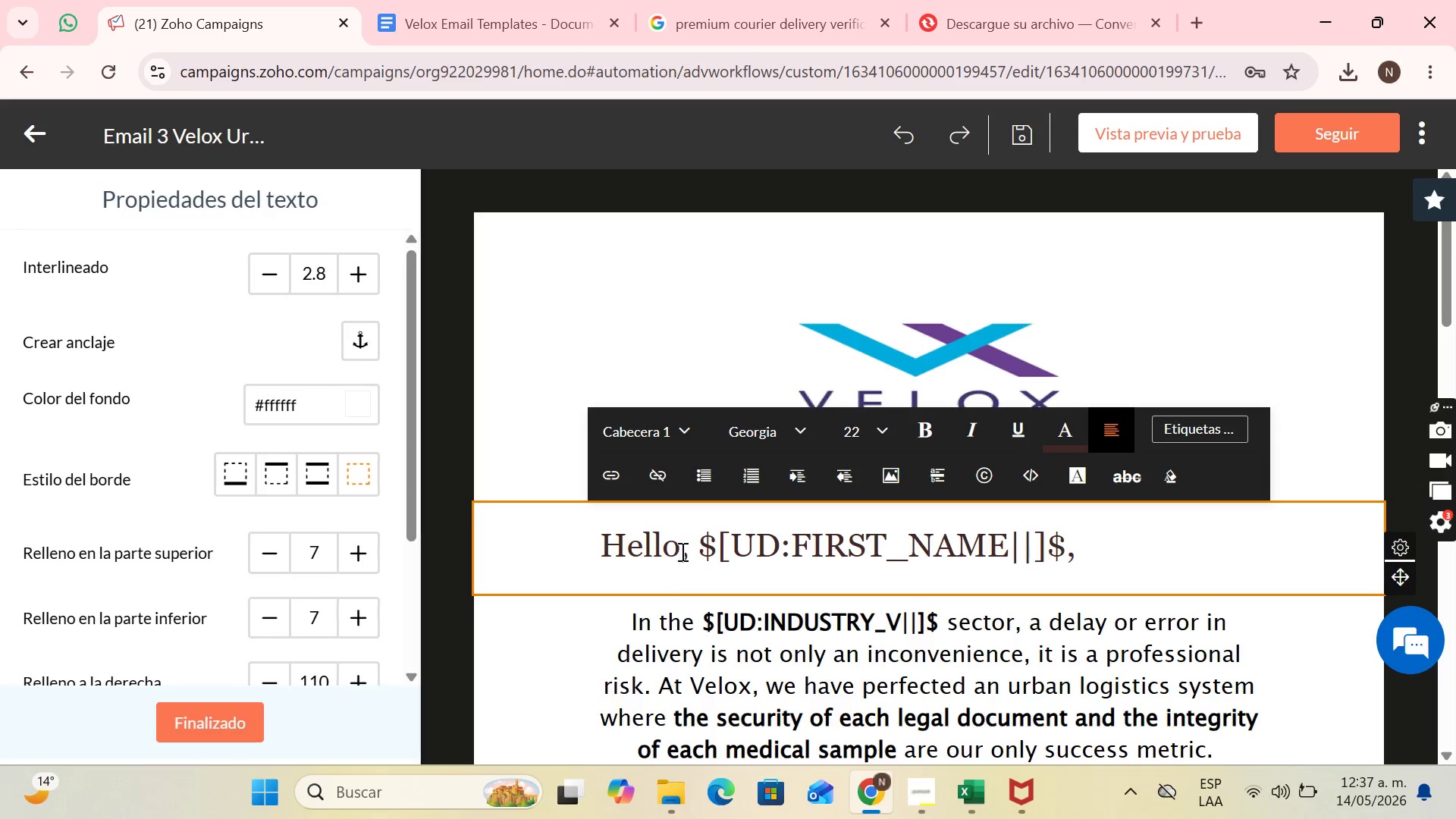 
key(Backspace)
 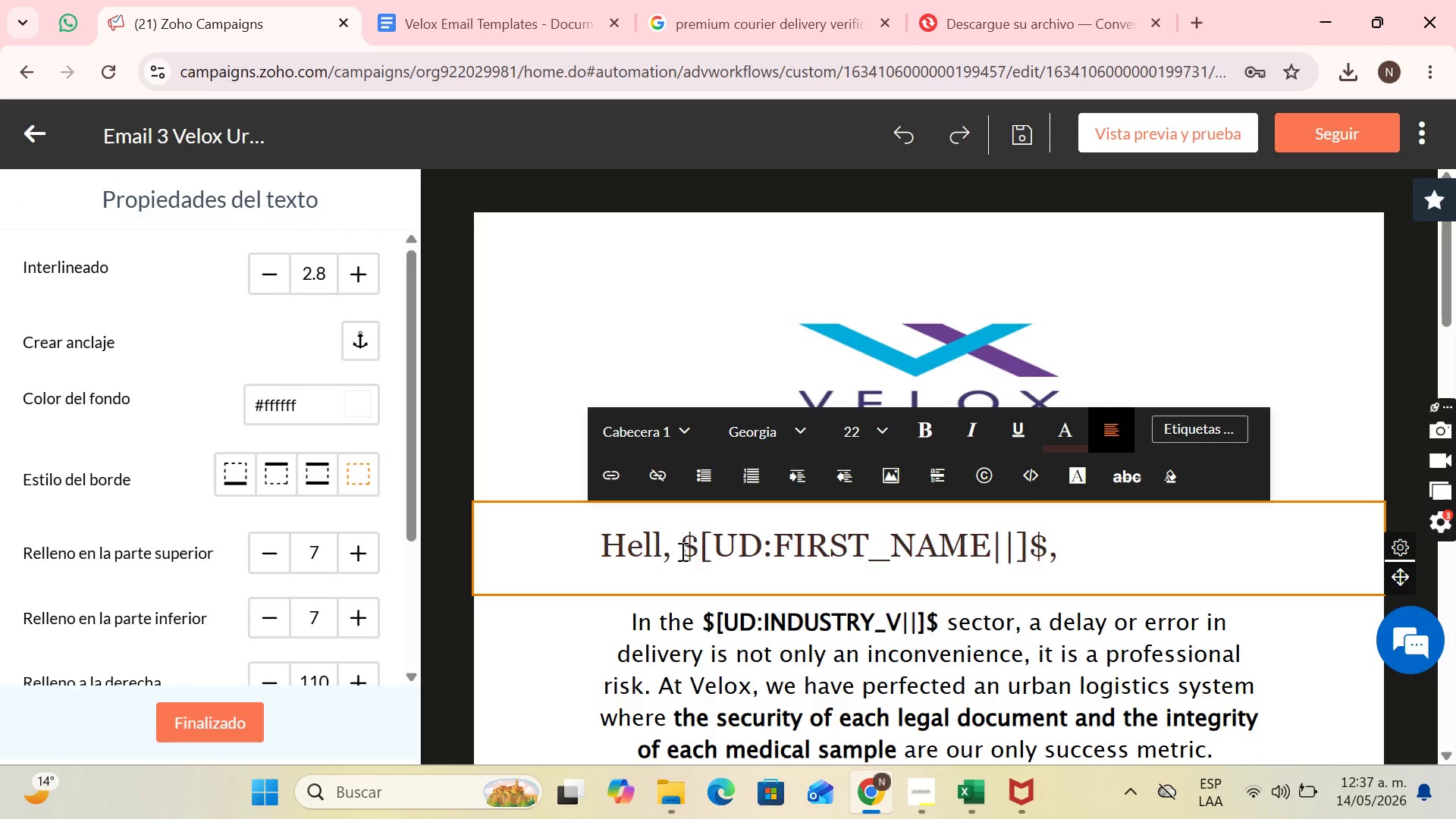 
key(Backspace)
 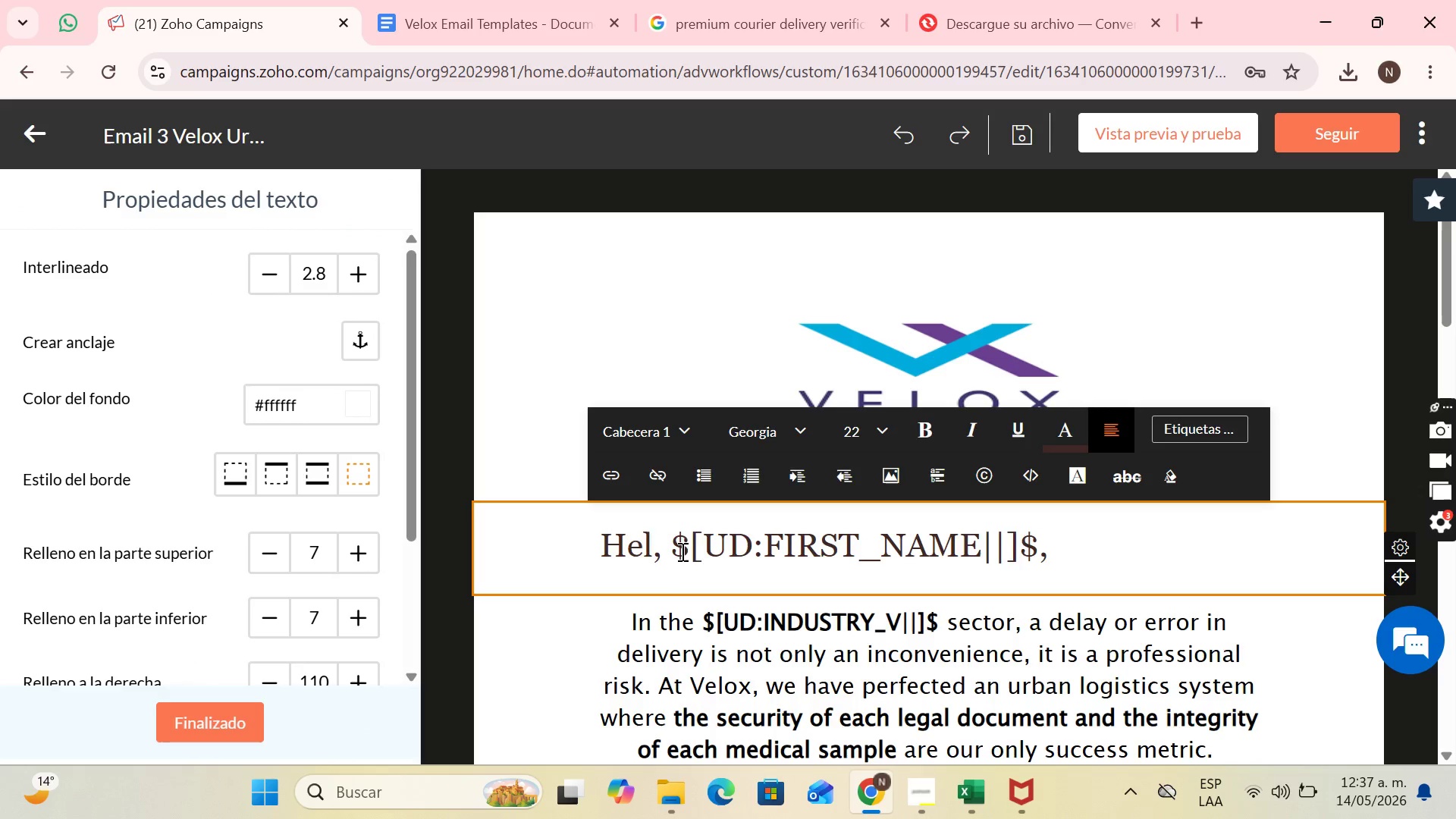 
key(Backspace)
 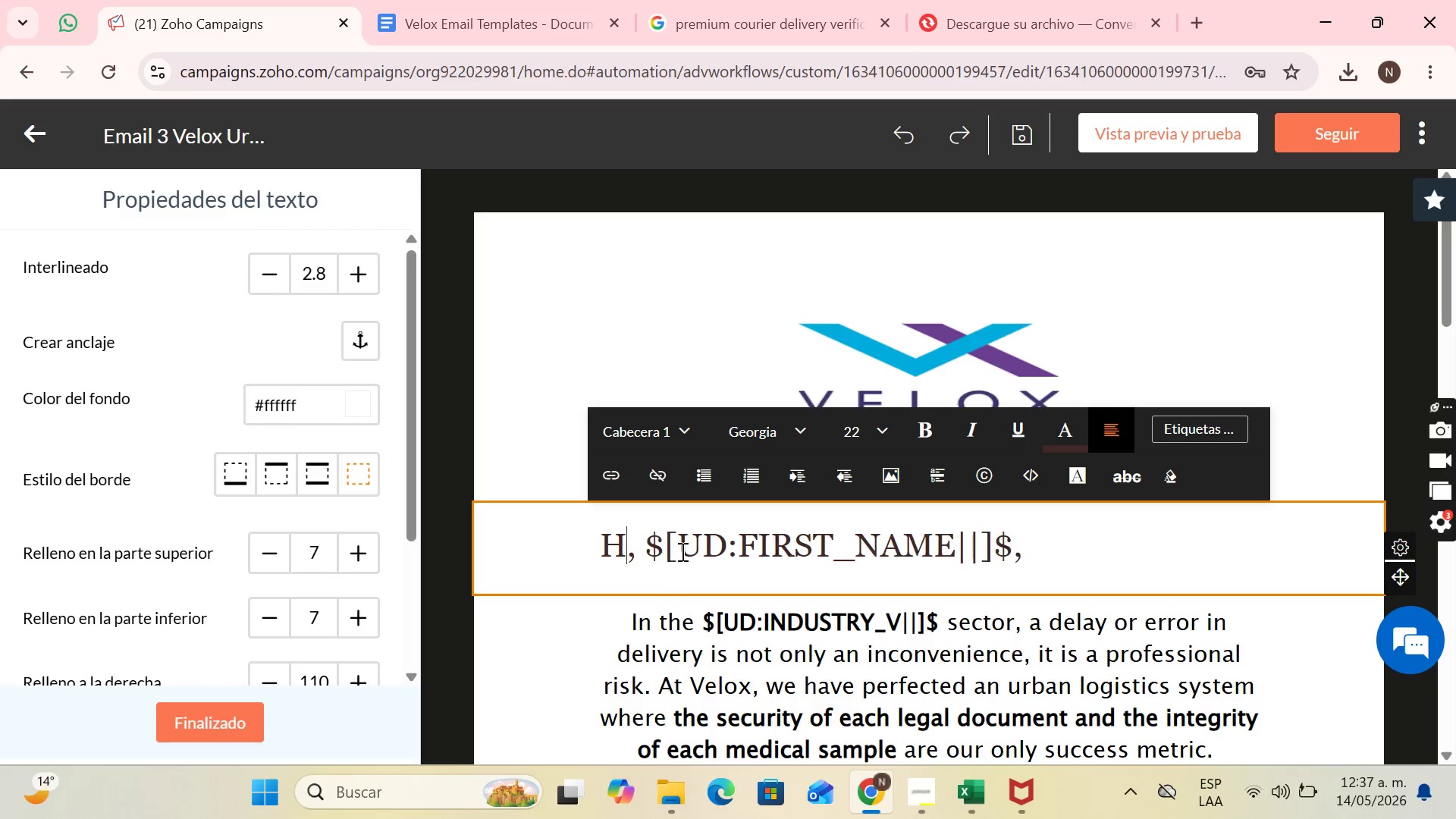 
key(Backspace)
 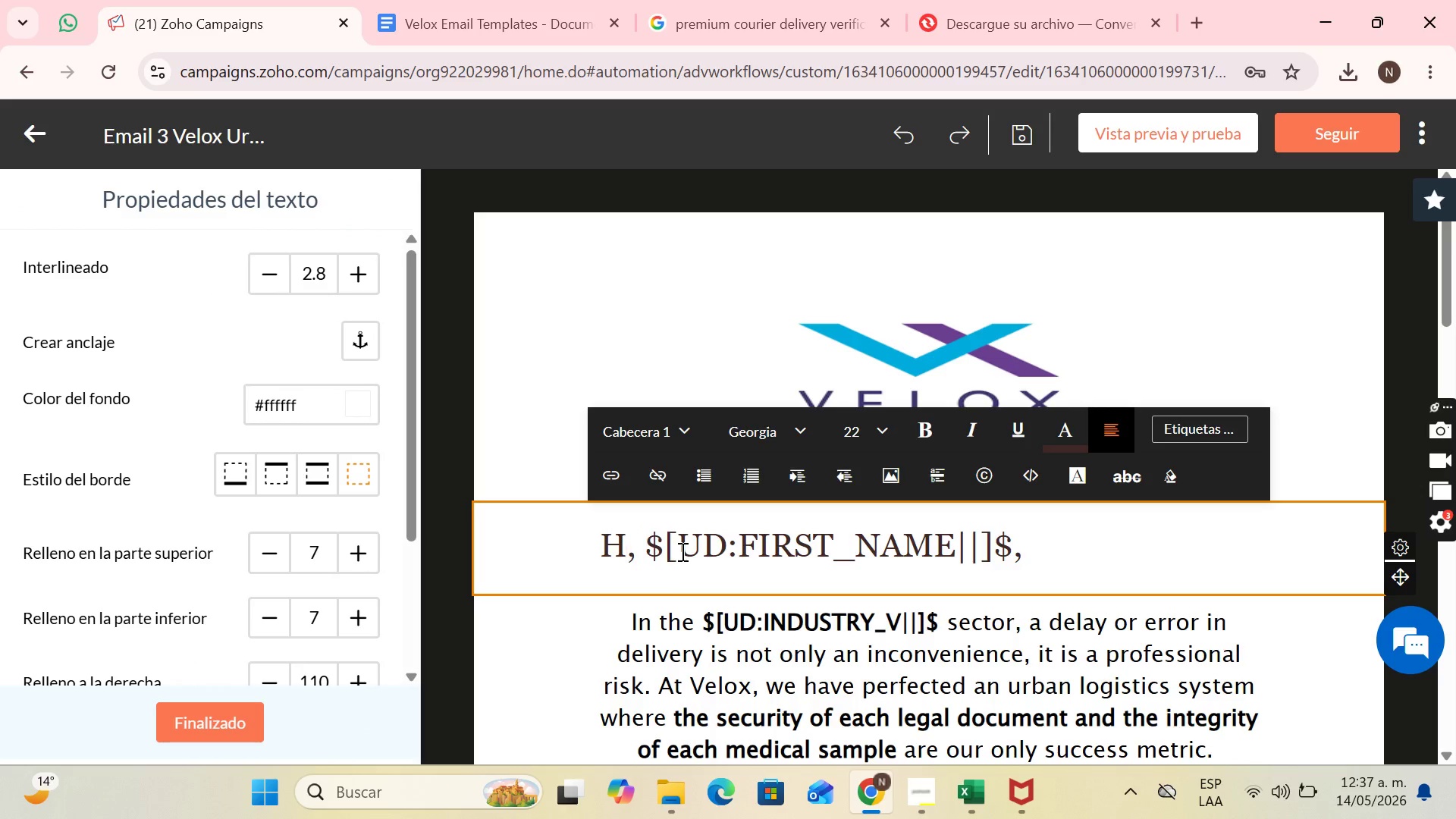 
key(CapsLock)
 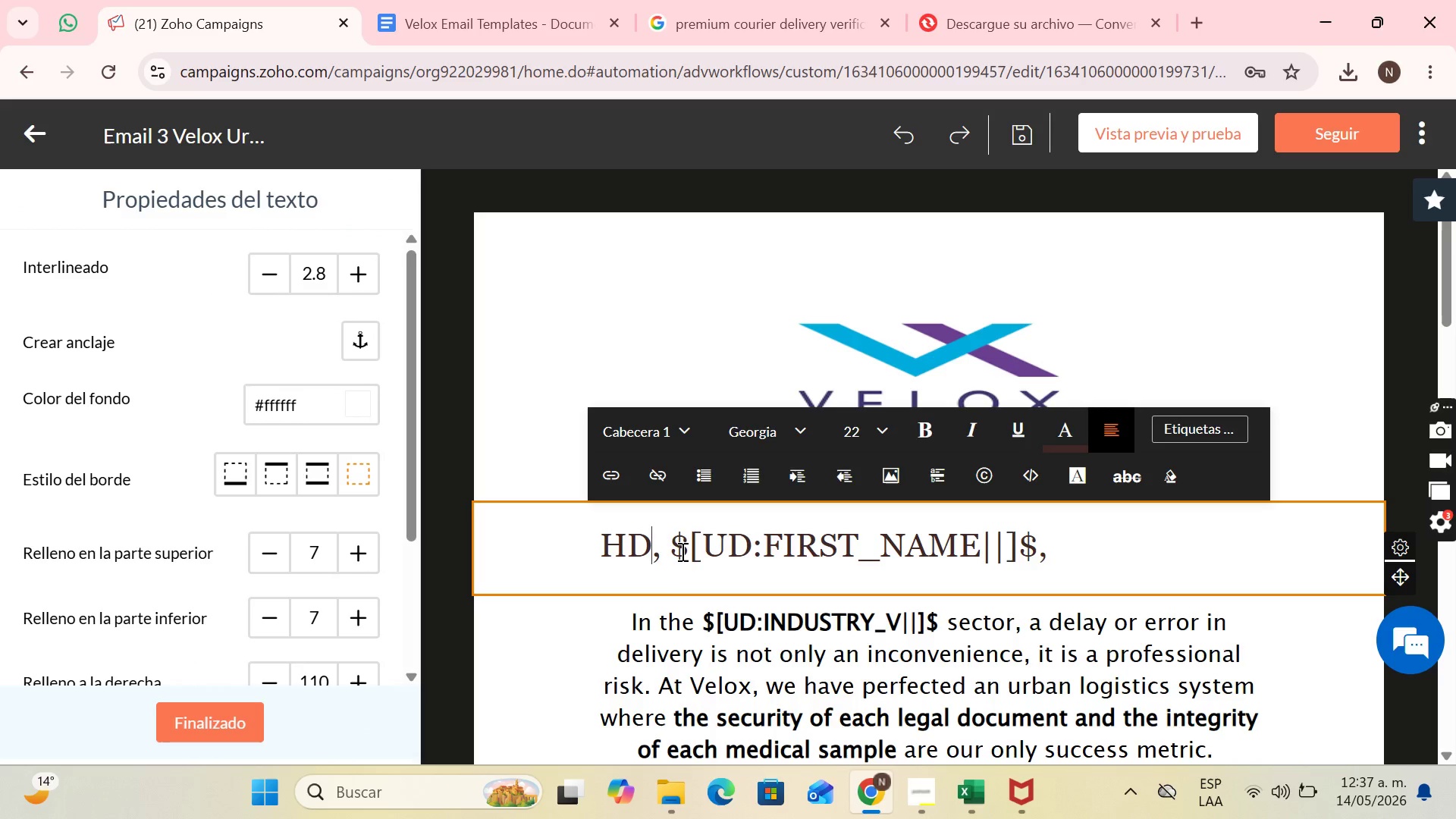 
key(D)
 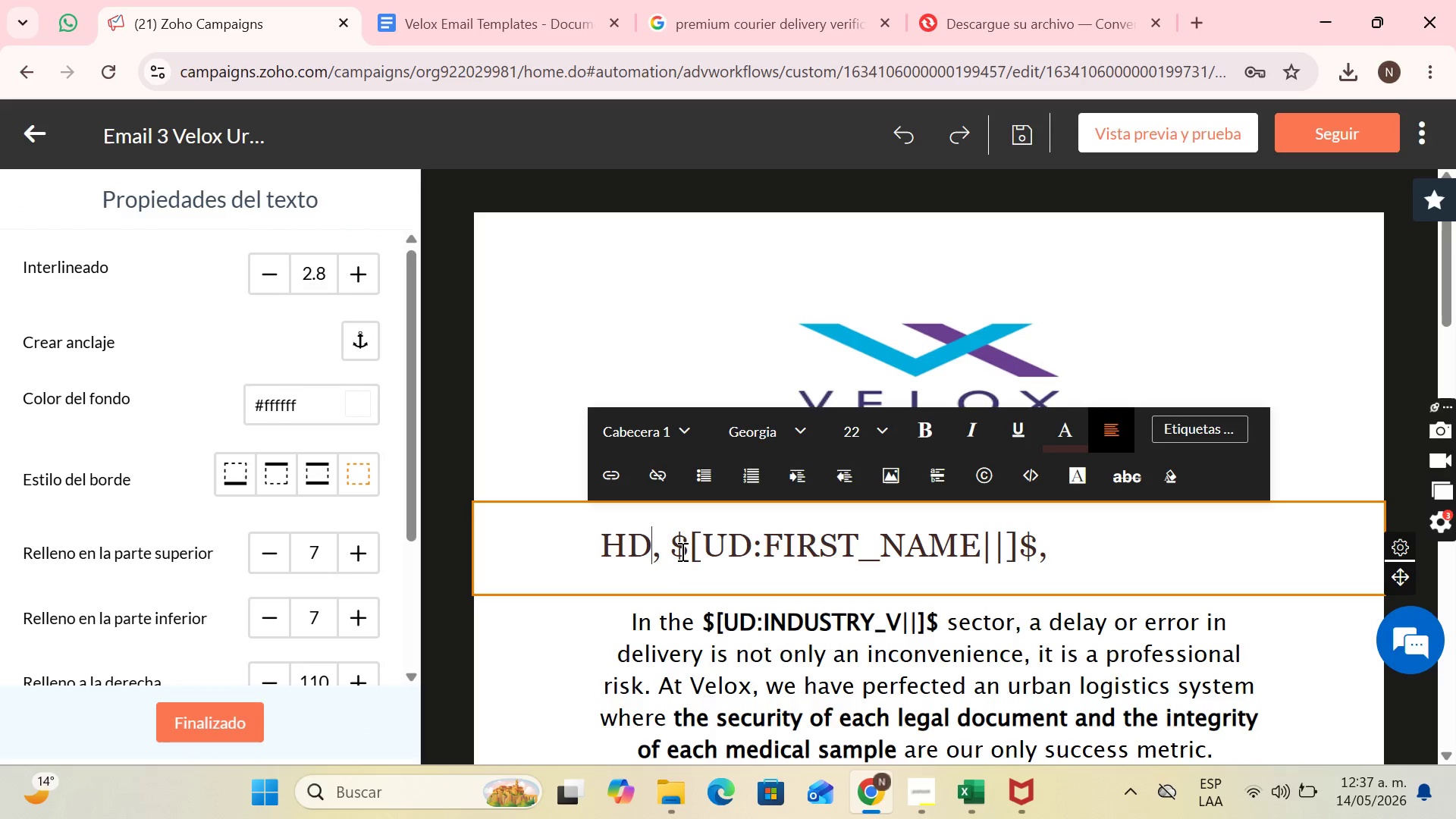 
key(CapsLock)
 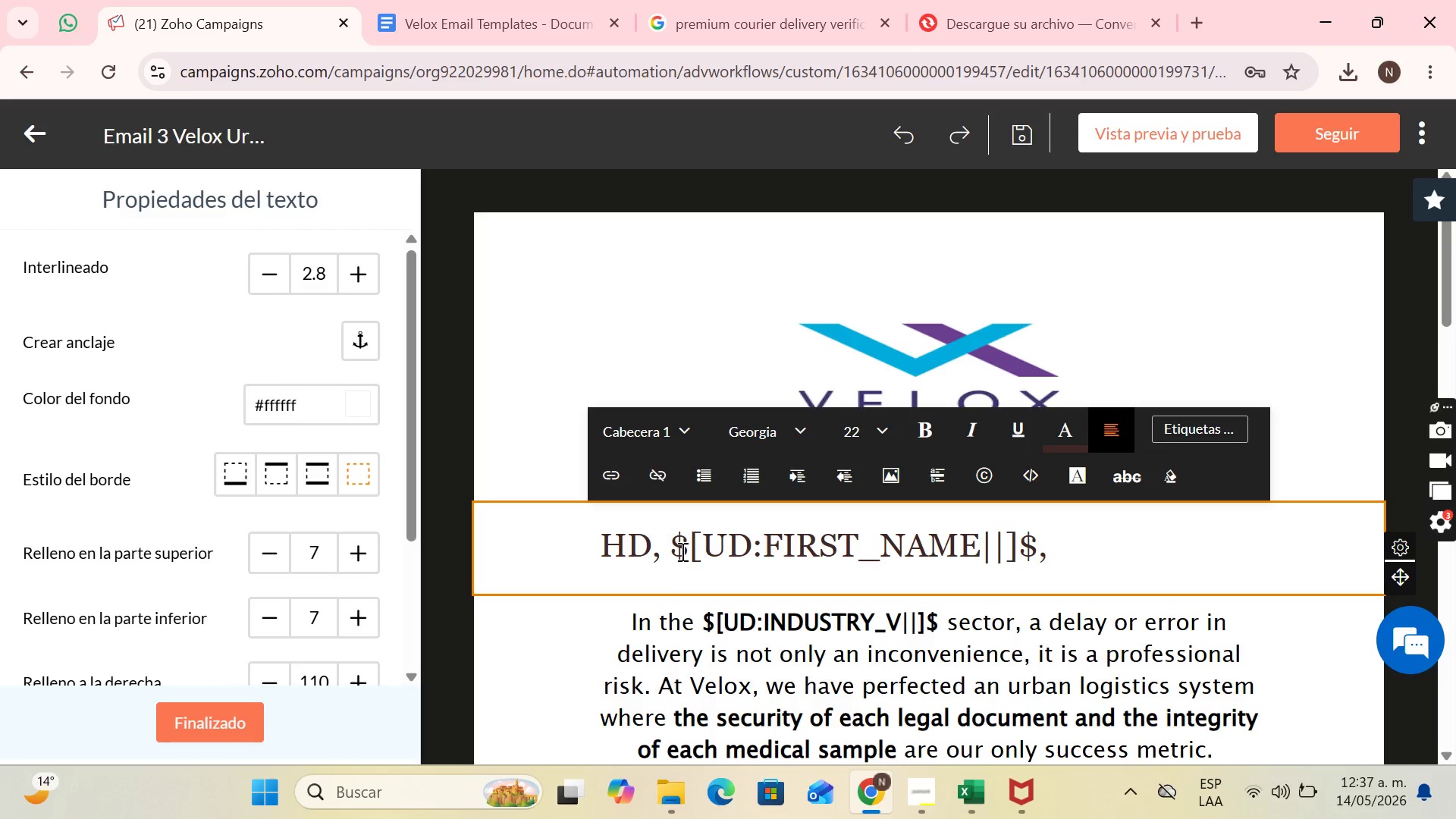 
key(ArrowLeft)
 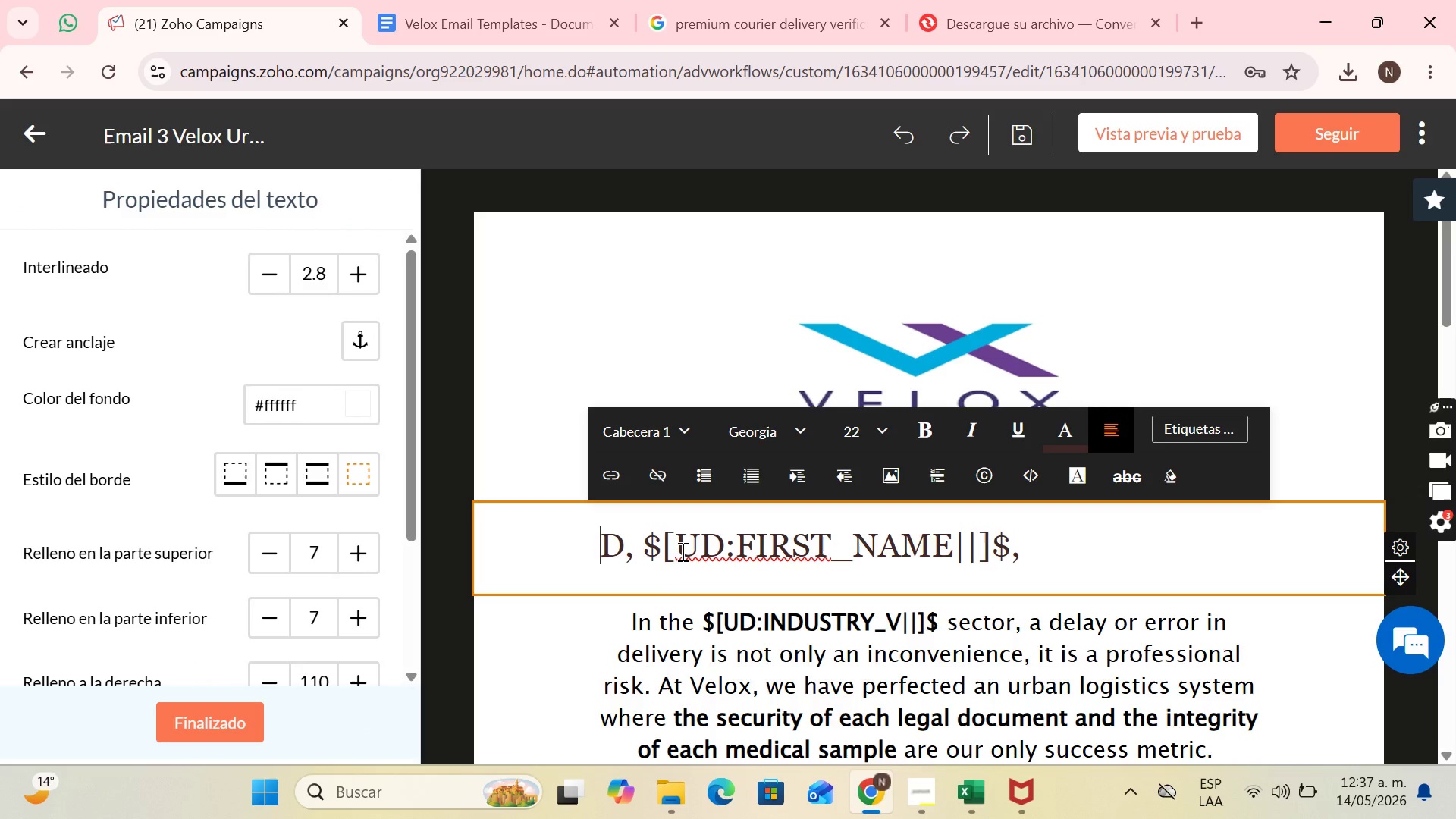 
key(Backspace)
 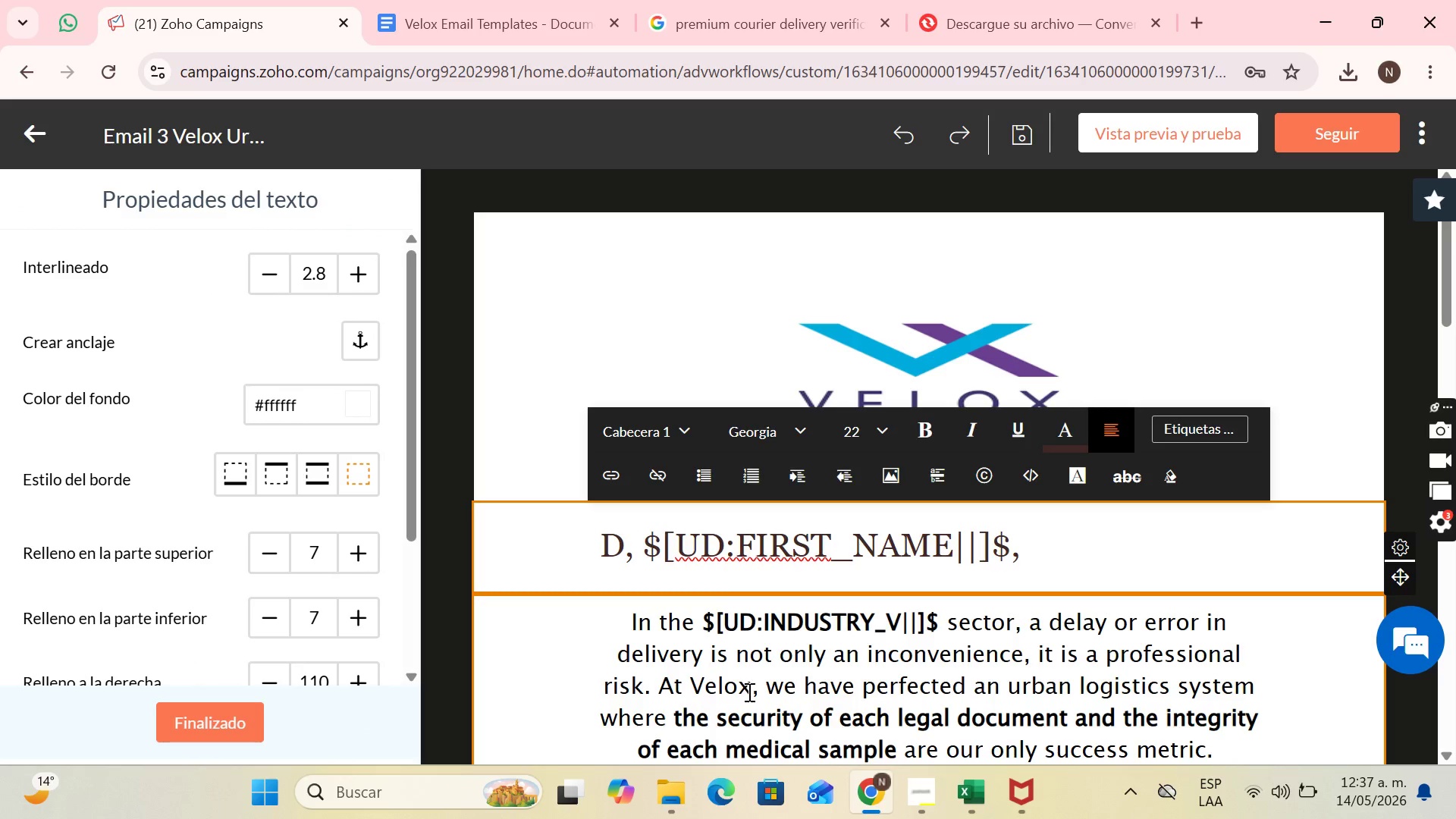 
key(ArrowRight)
 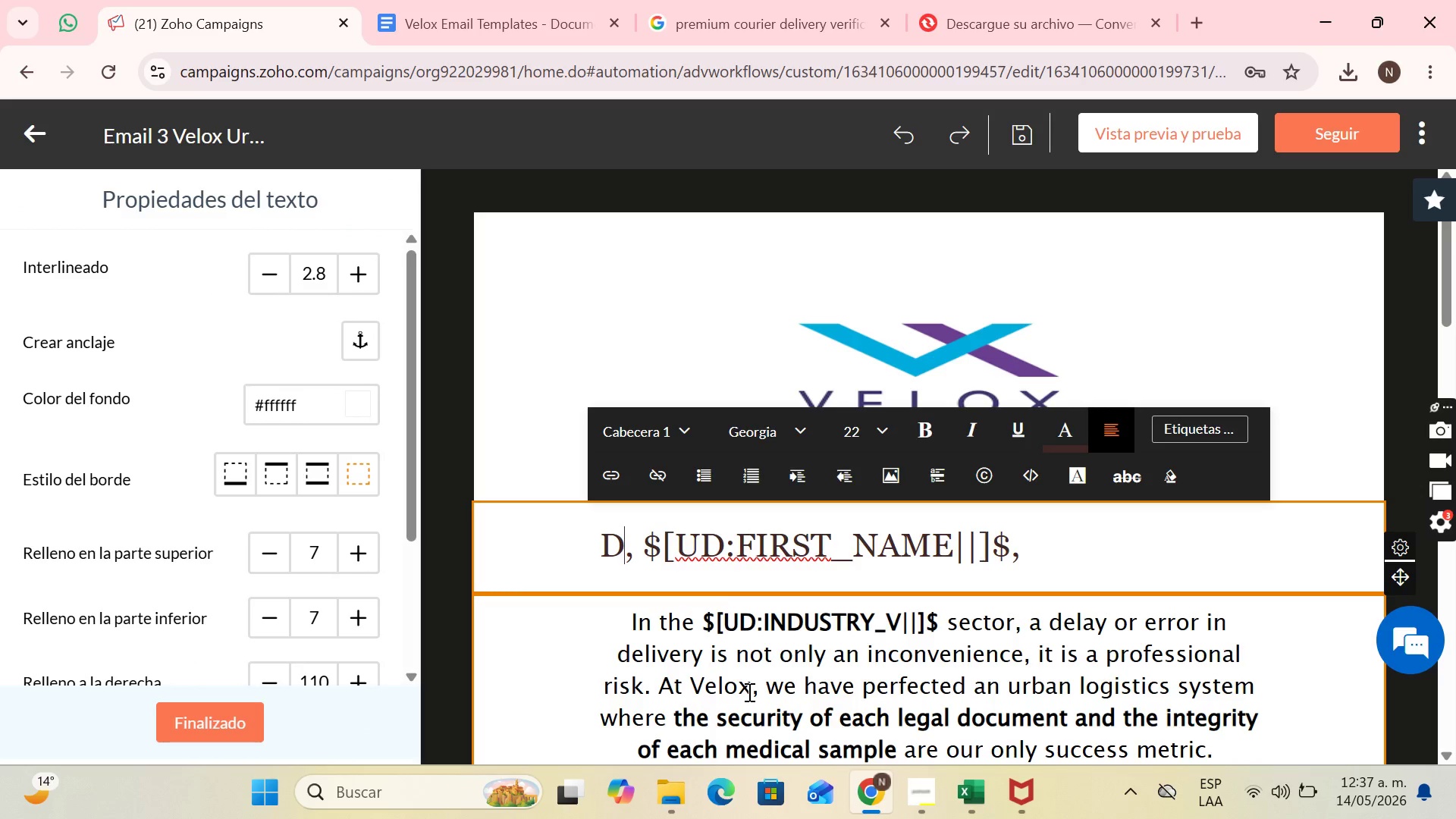 
type(ear)
 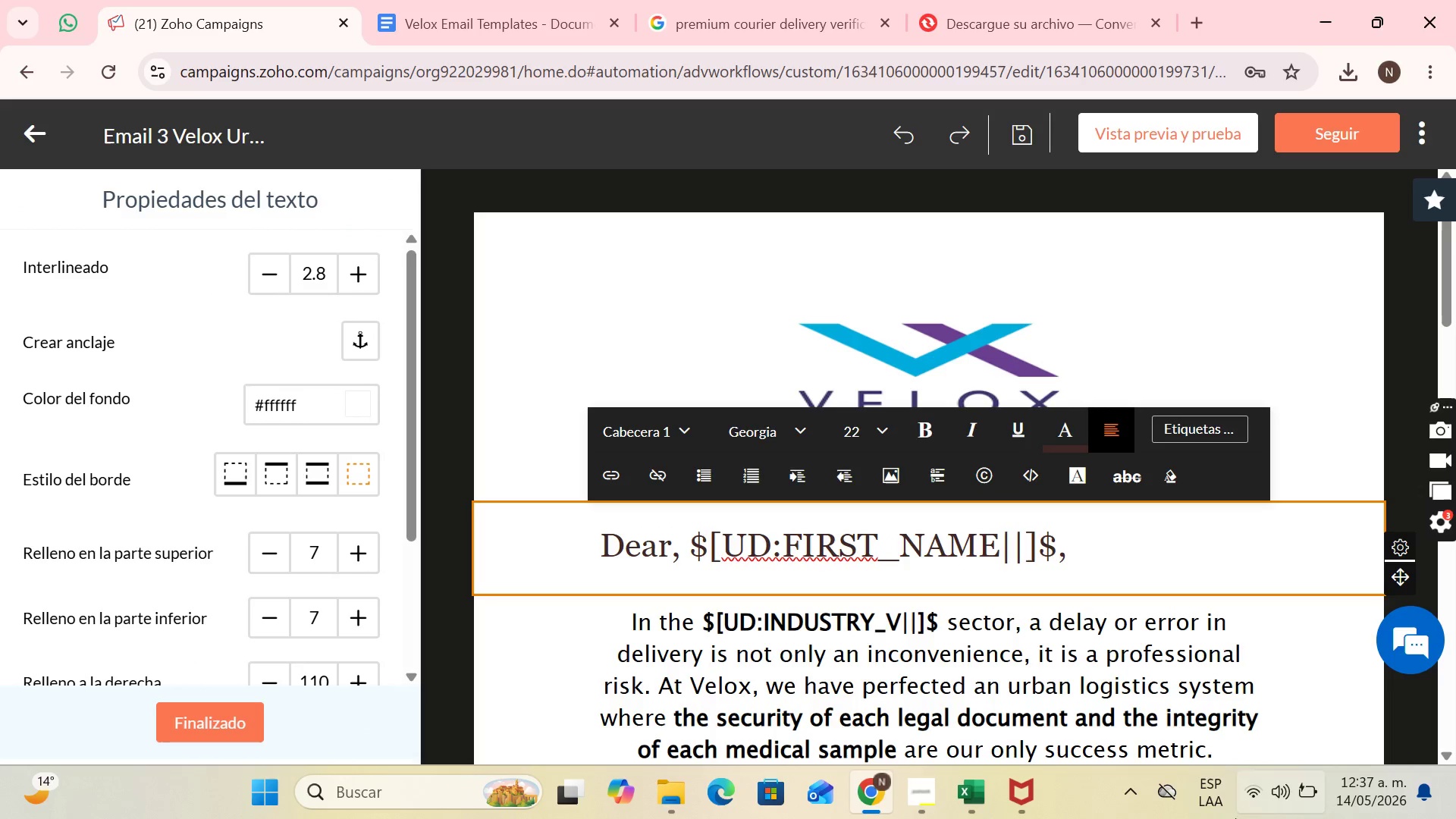 
left_click([1073, 540])
 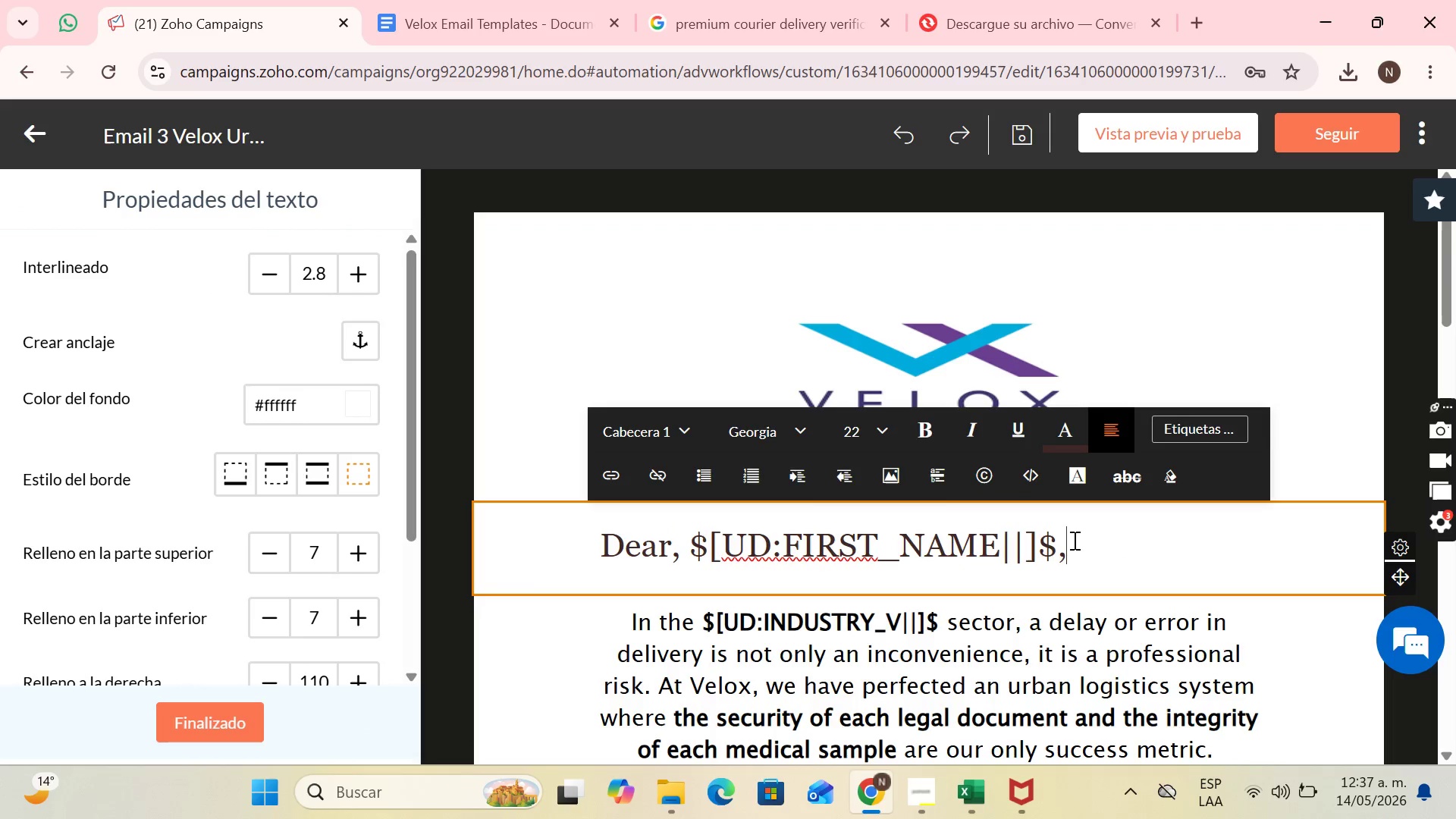 
key(Backspace)
 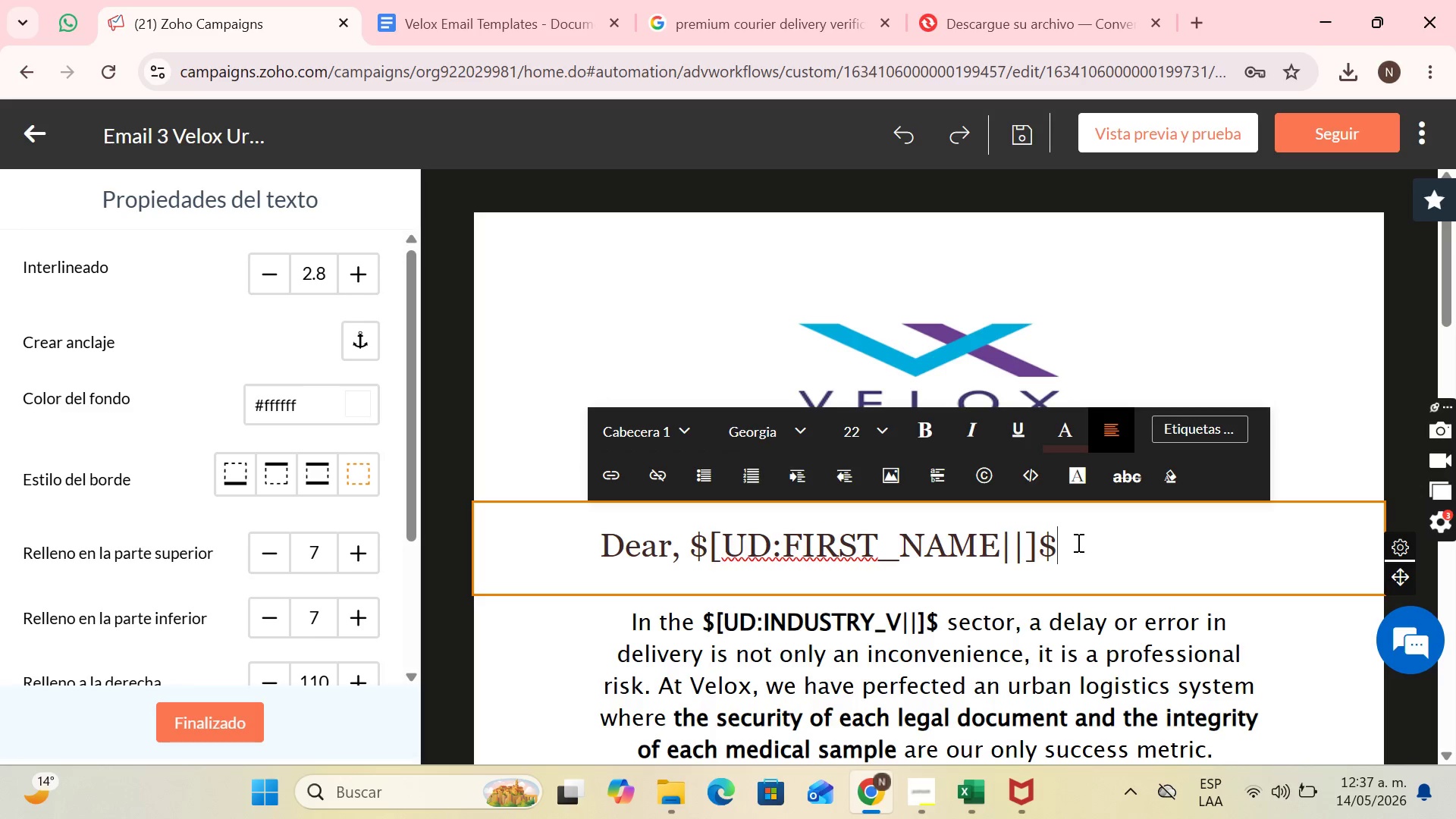 
key(Comma)
 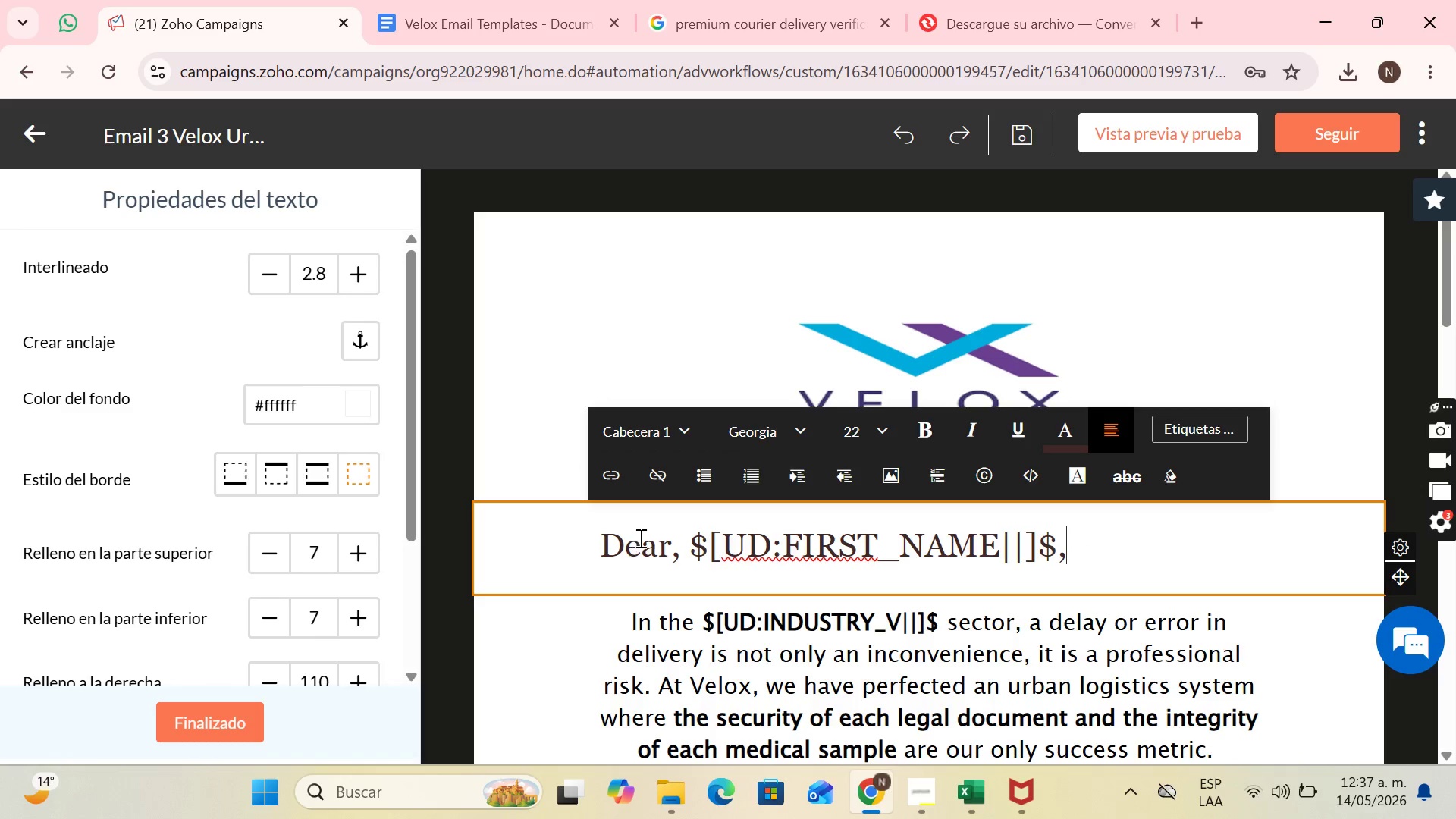 
left_click([682, 551])
 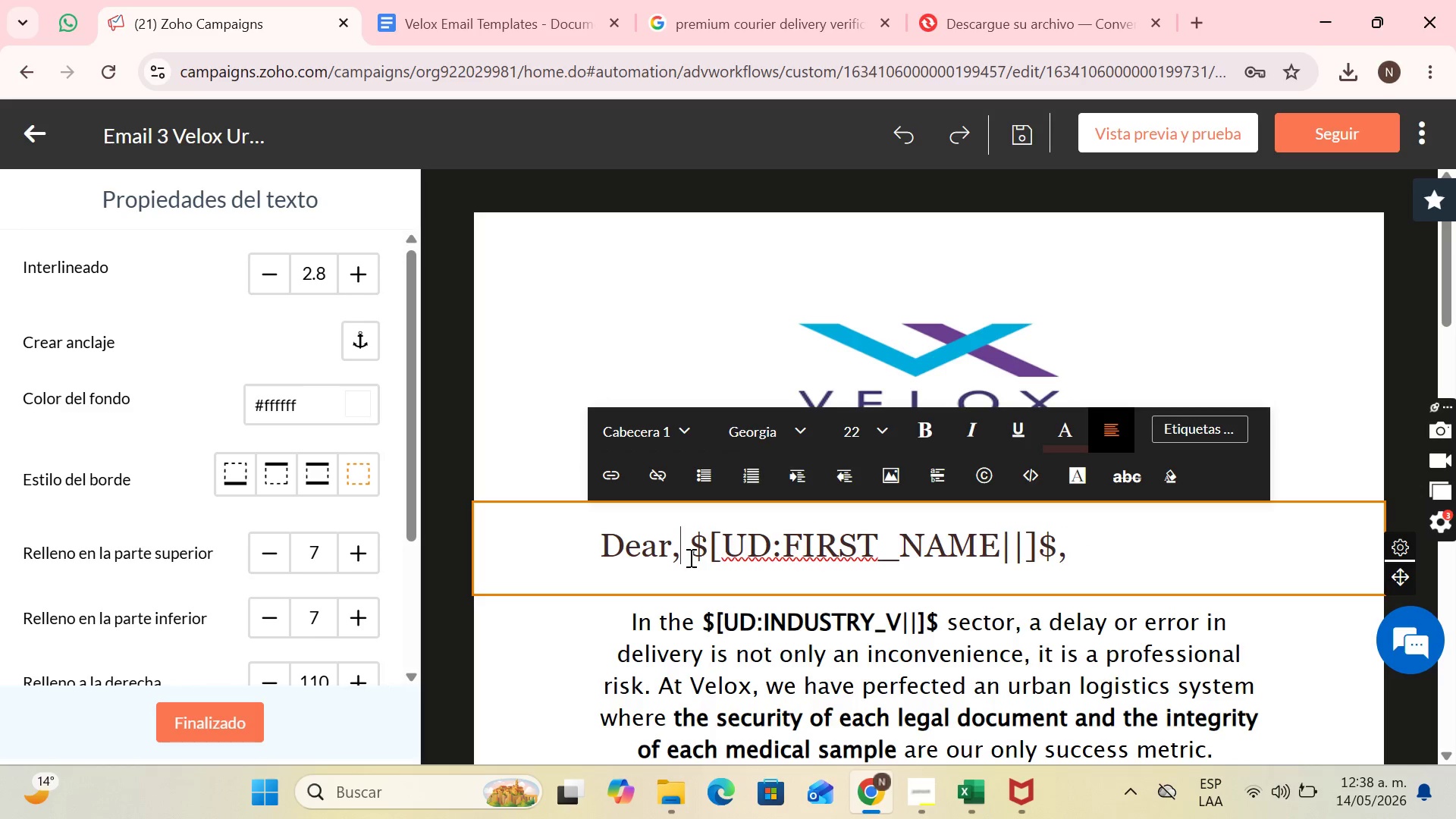 
key(Backspace)
 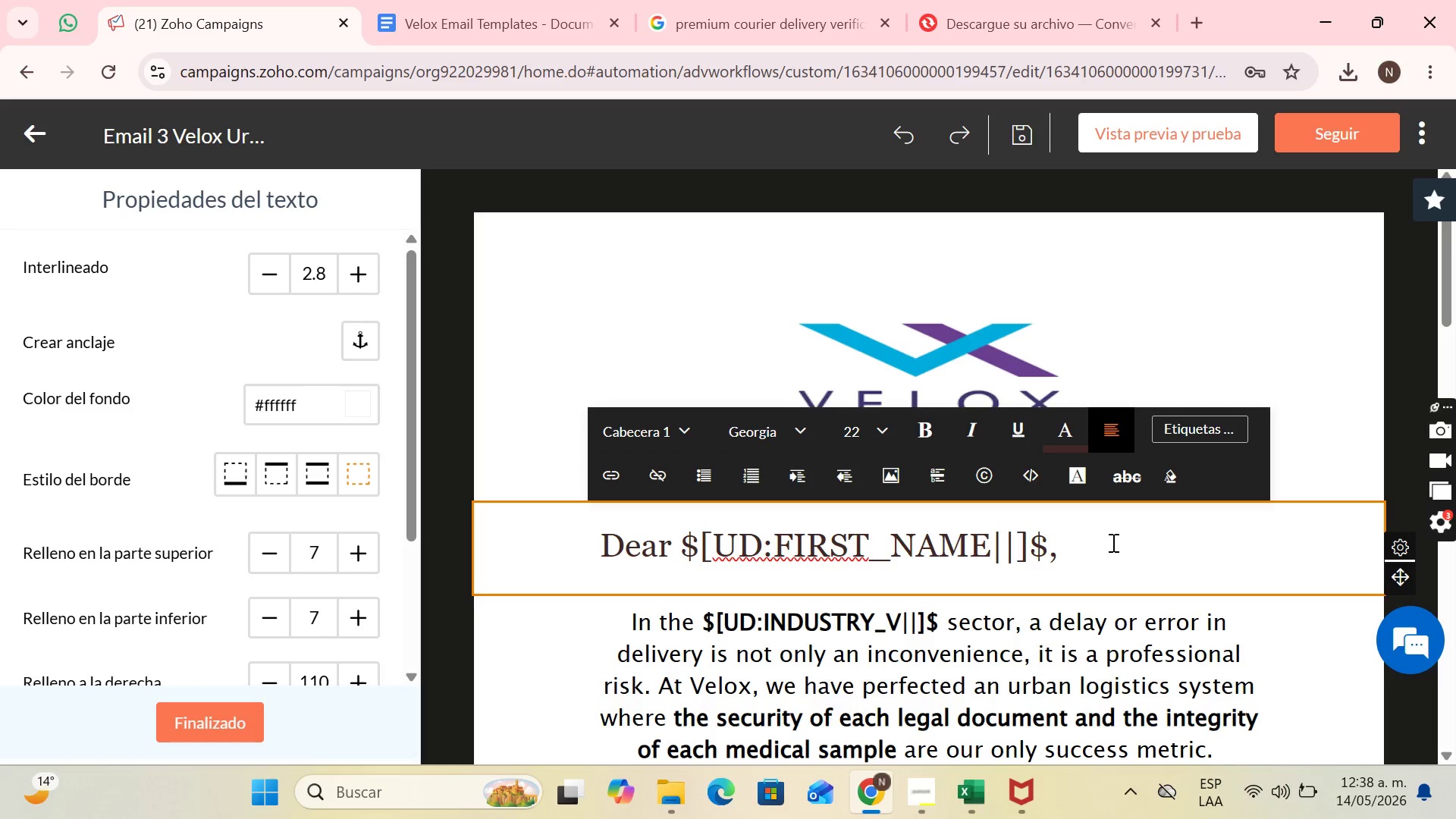 
wait(19.14)
 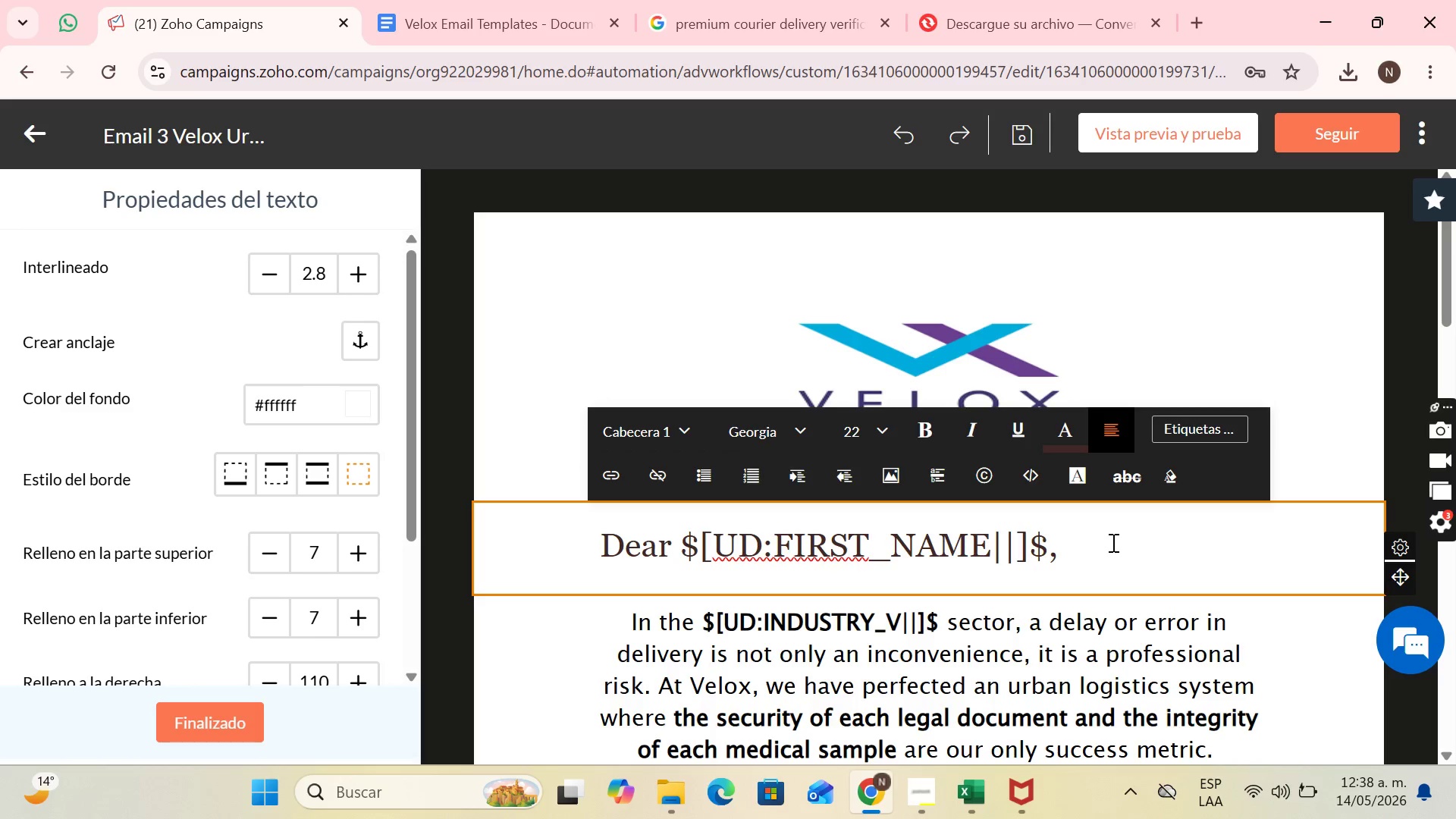 
scroll: coordinate [986, 469], scroll_direction: down, amount: 16.0
 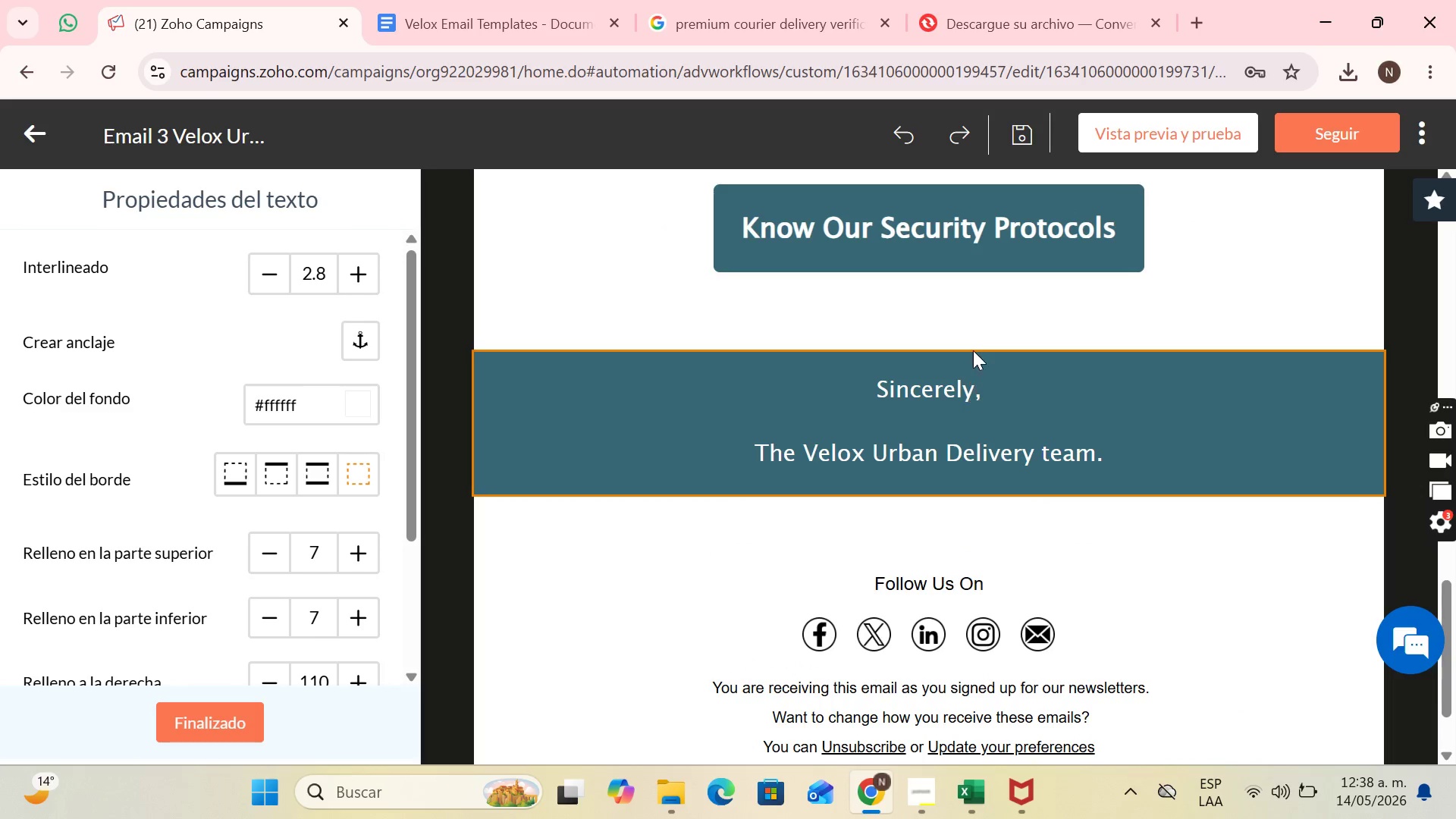 
left_click([973, 346])
 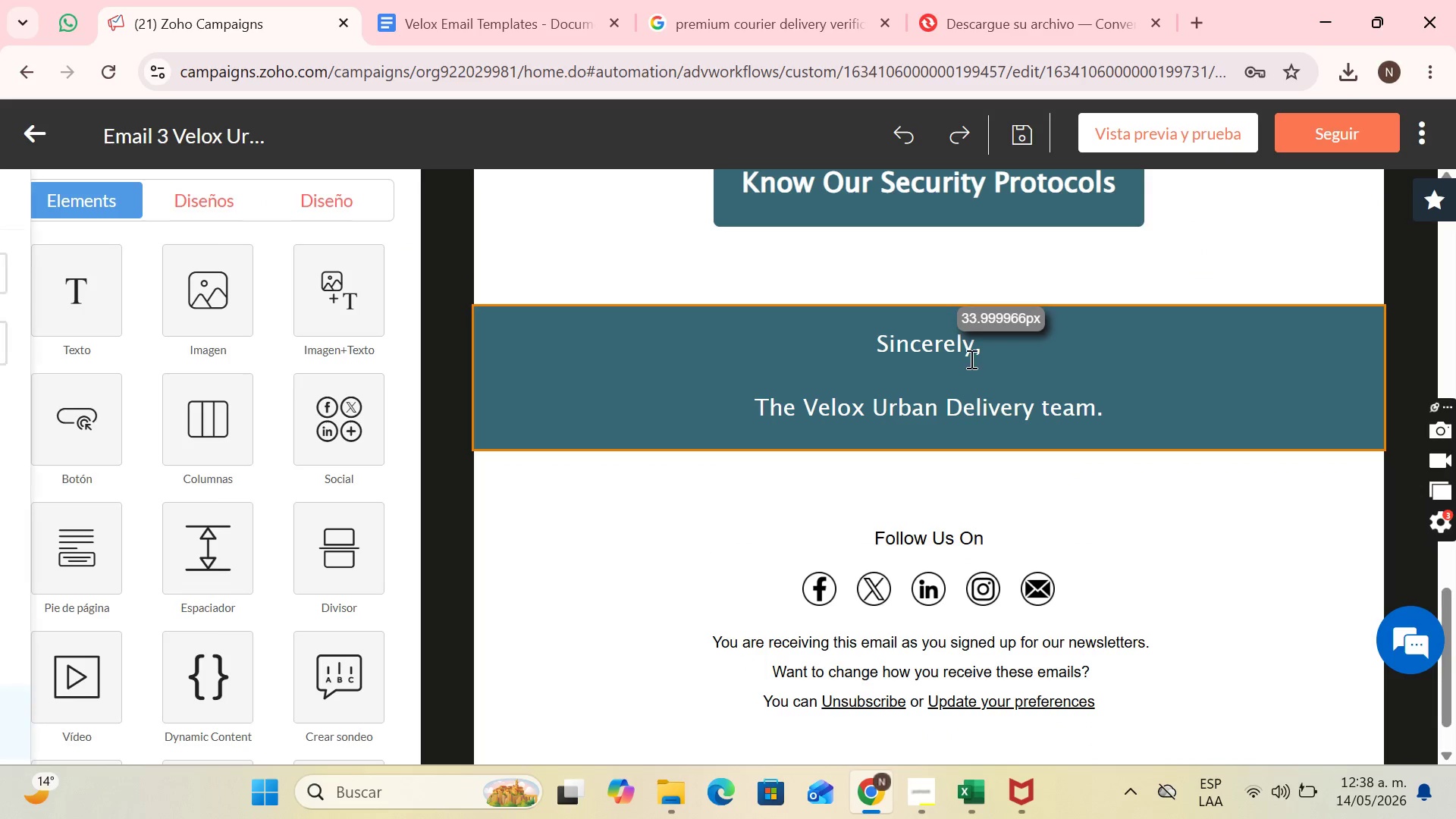 
left_click([971, 354])
 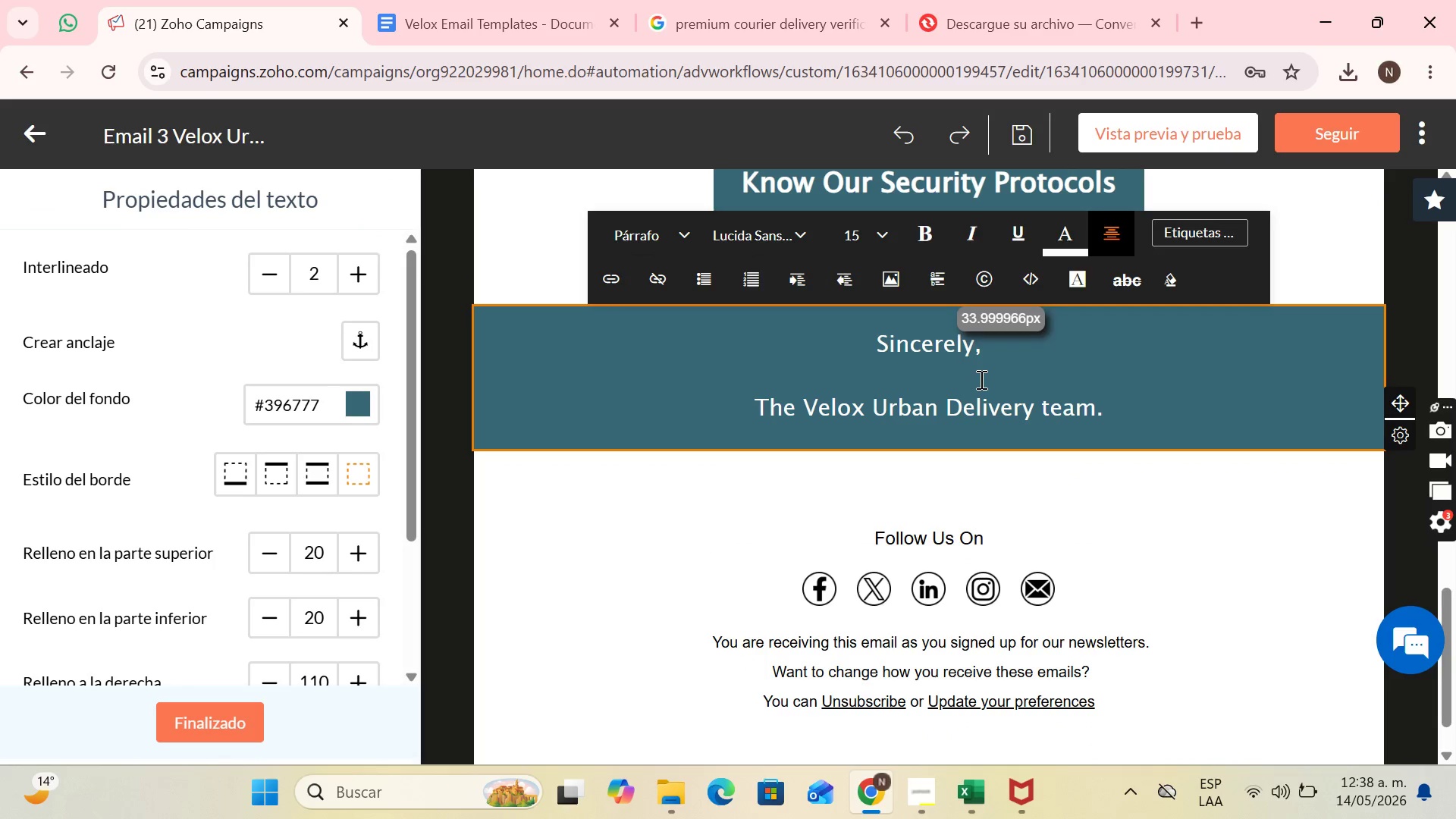 
key(Backspace)
key(Backspace)
key(Backspace)
key(Backspace)
key(Backspace)
key(Backspace)
key(Backspace)
key(Backspace)
type(N)
key(Backspace)
type(BestR)
key(Backspace)
type( Rea)
key(Backspace)
type(gards)
 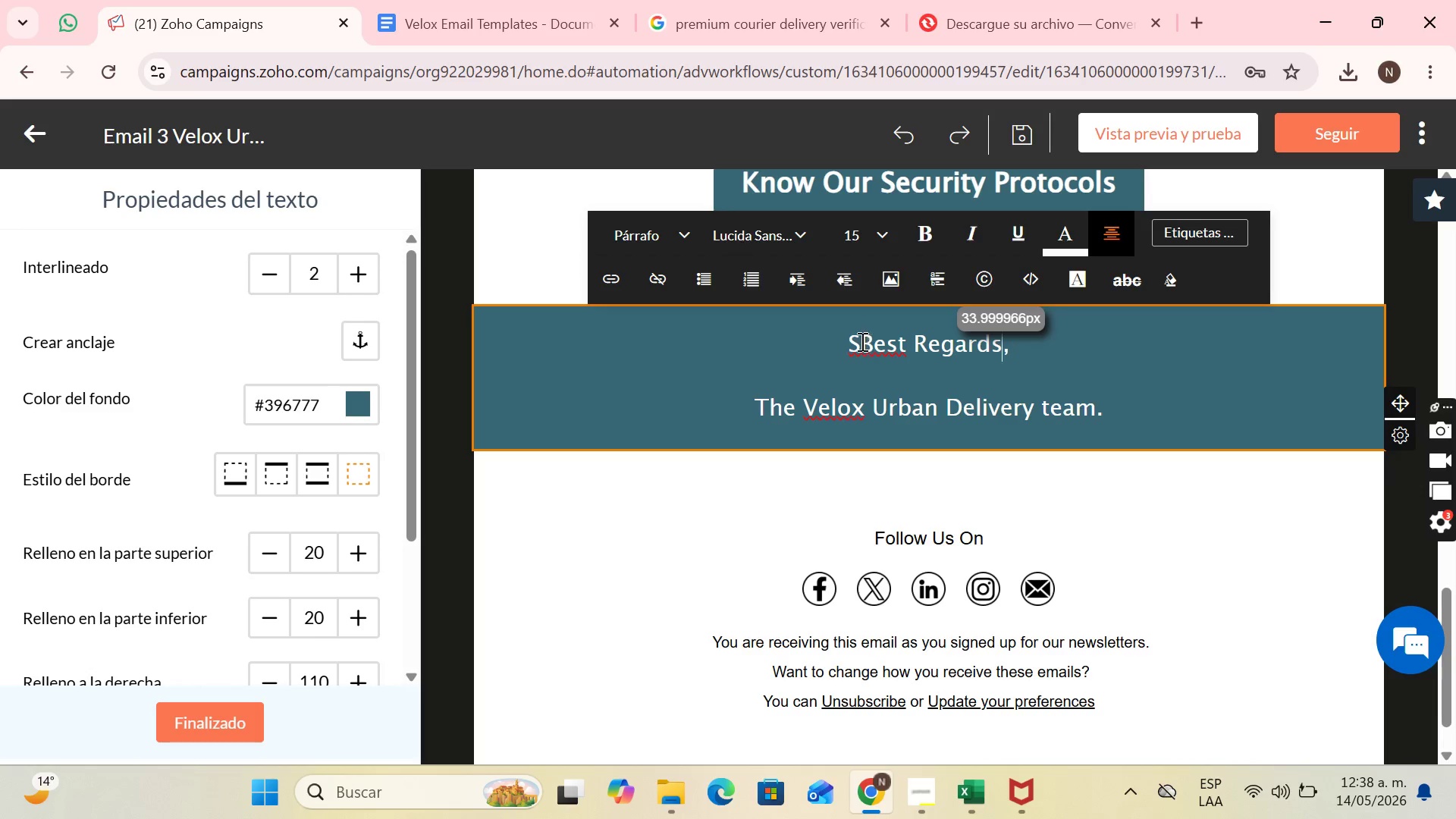 
left_click([856, 340])
 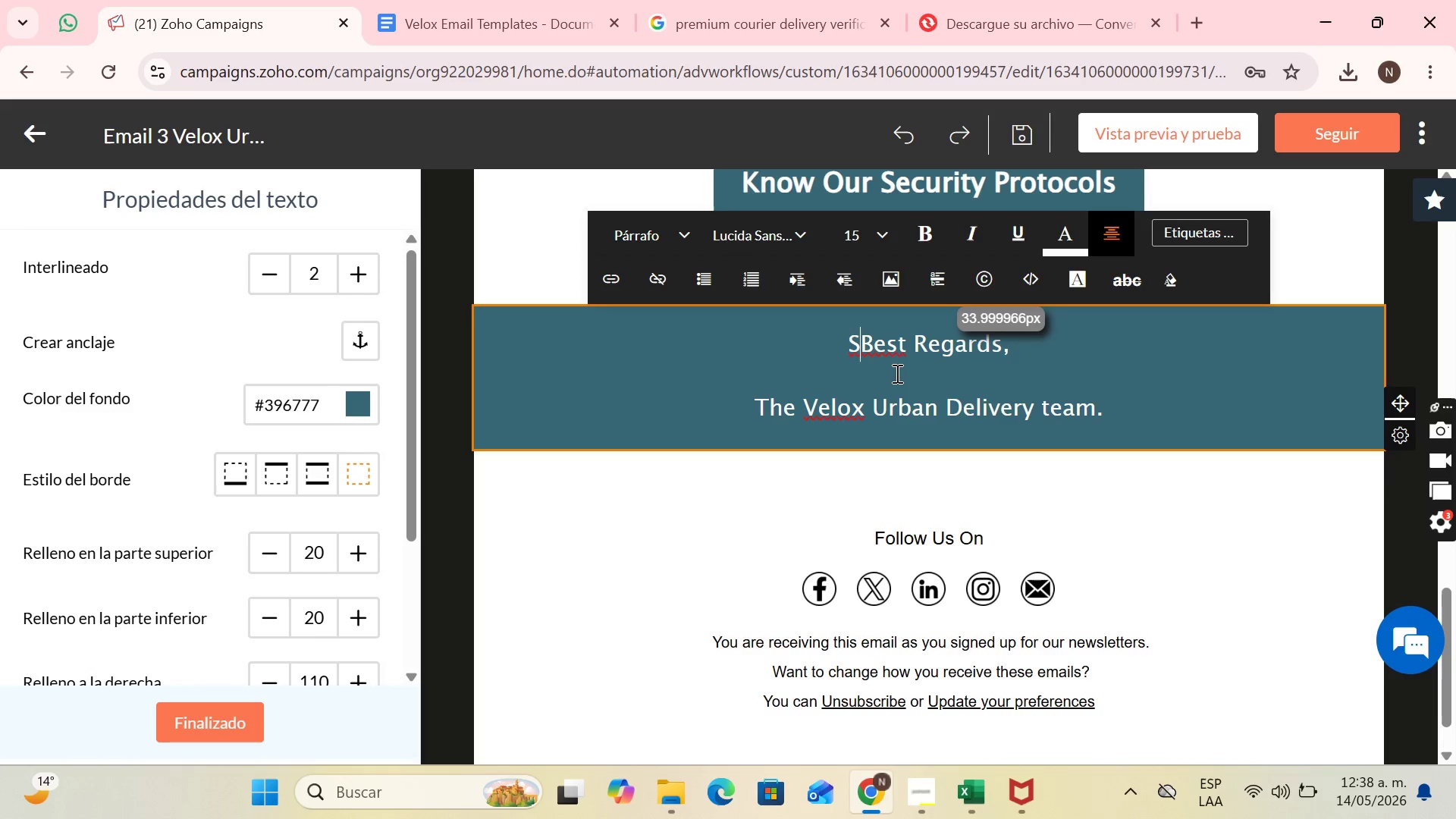 
key(Backspace)
 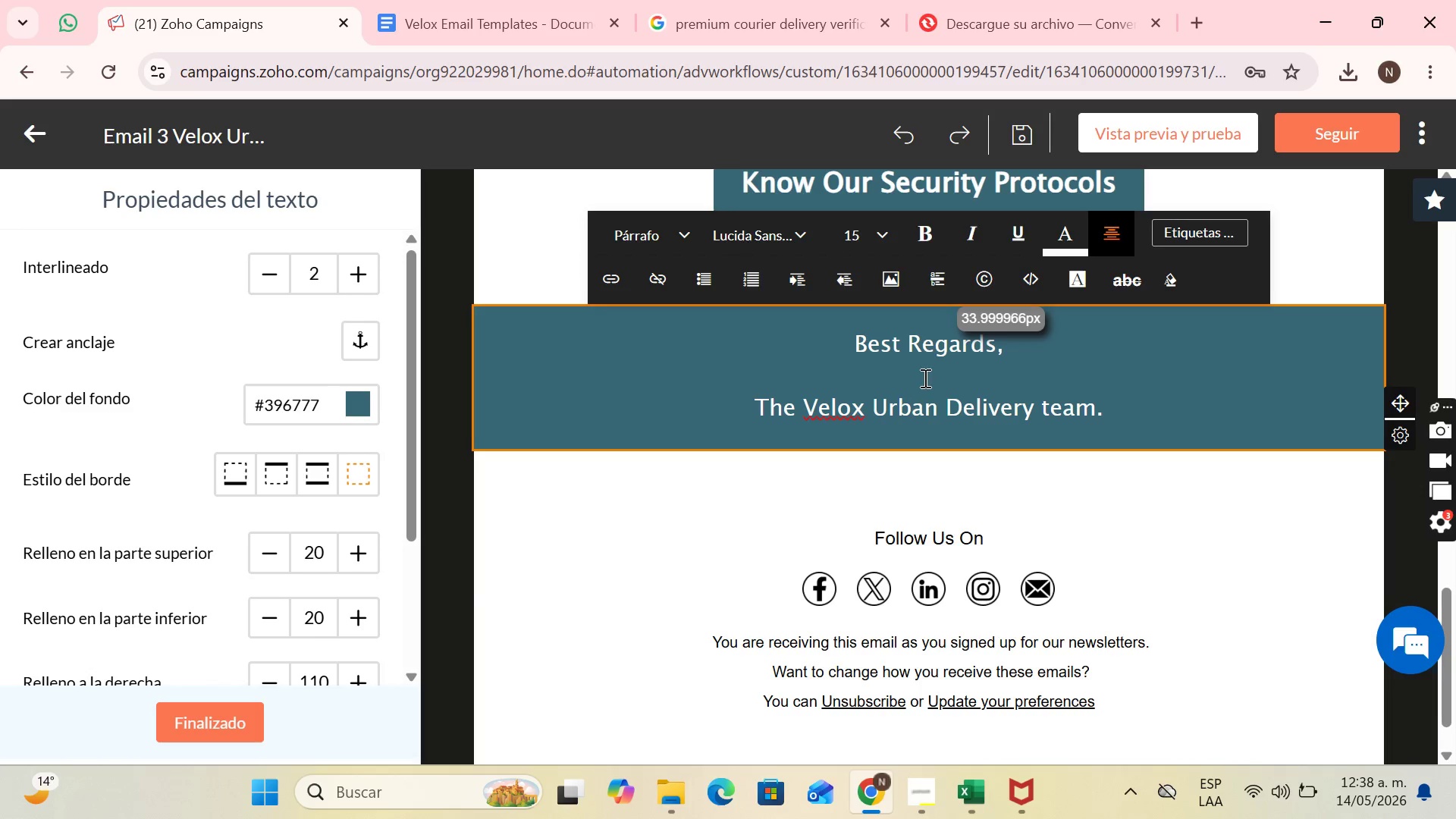 
scroll: coordinate [945, 340], scroll_direction: up, amount: 19.0
 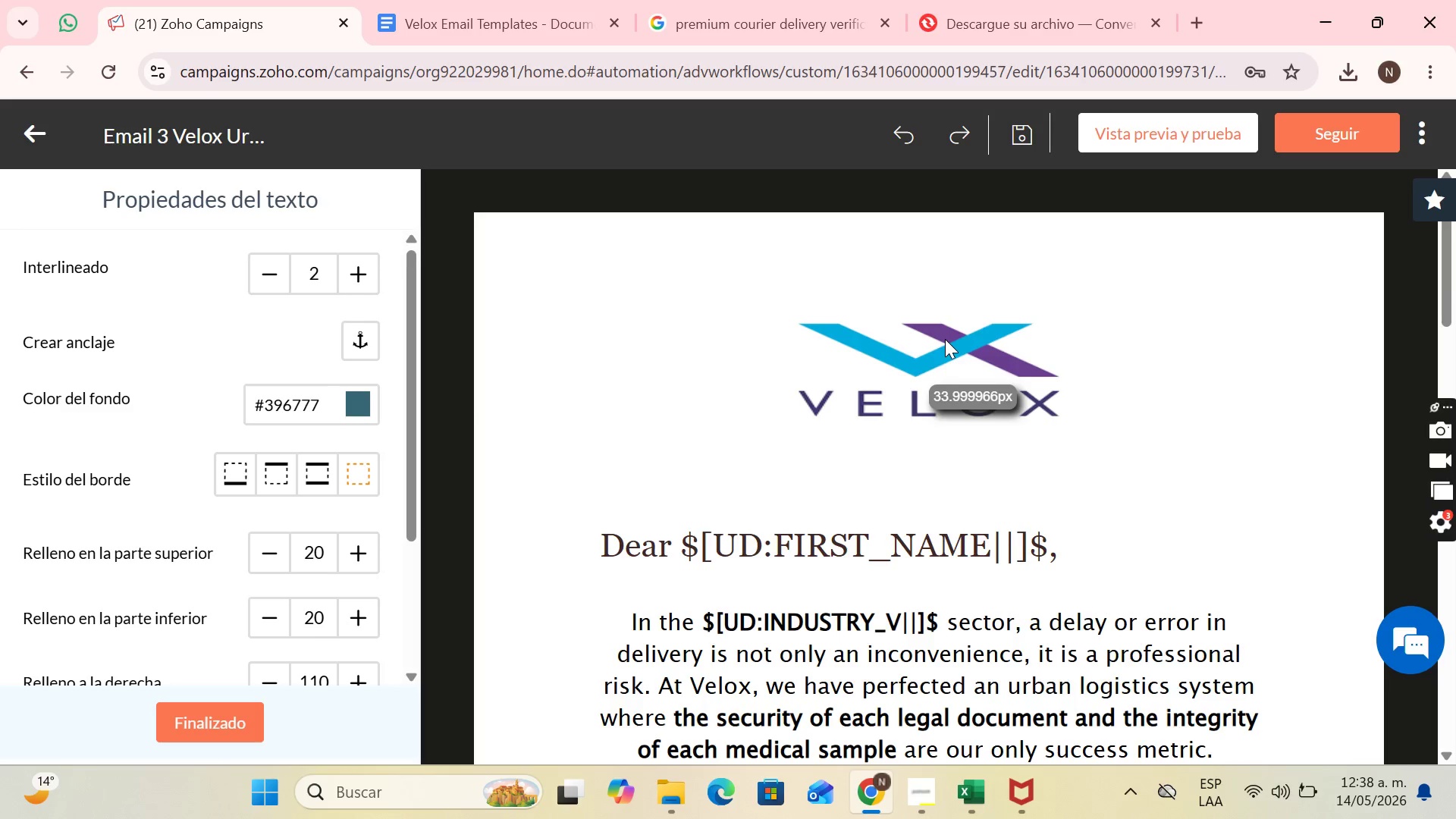 
scroll: coordinate [952, 388], scroll_direction: down, amount: 17.0
 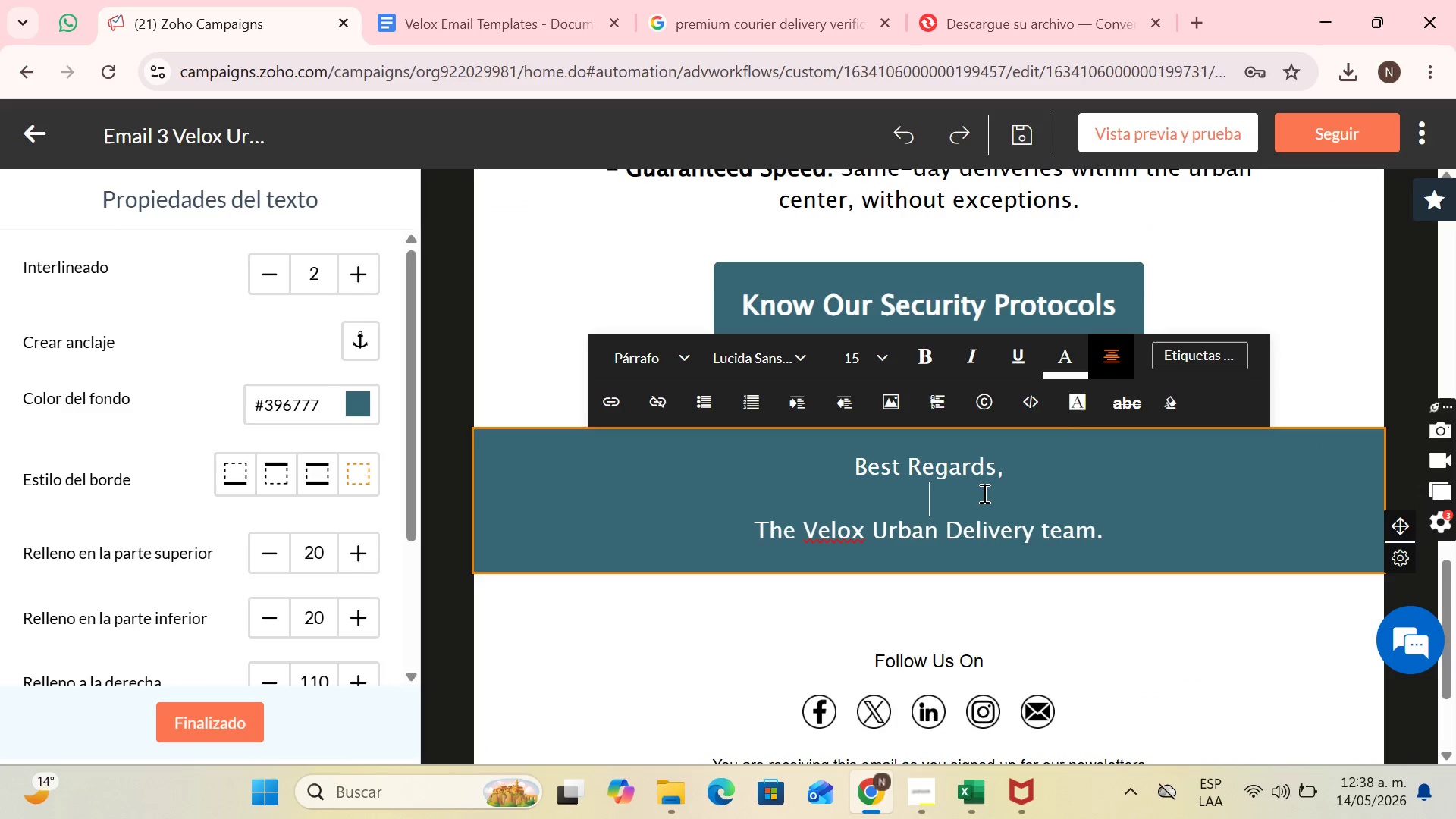 
scroll: coordinate [926, 564], scroll_direction: up, amount: 18.0
 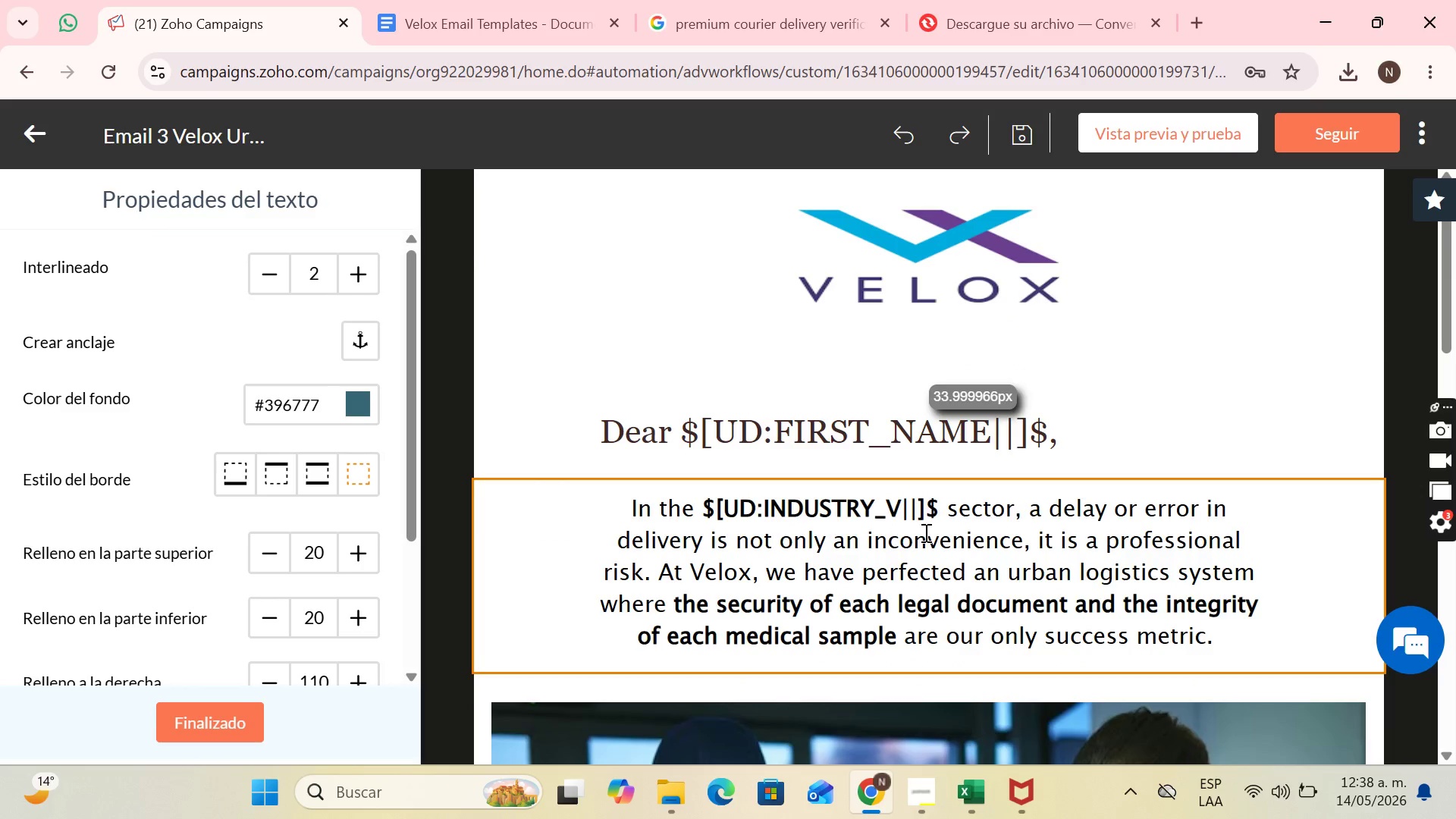 
scroll: coordinate [924, 532], scroll_direction: down, amount: 1.0
 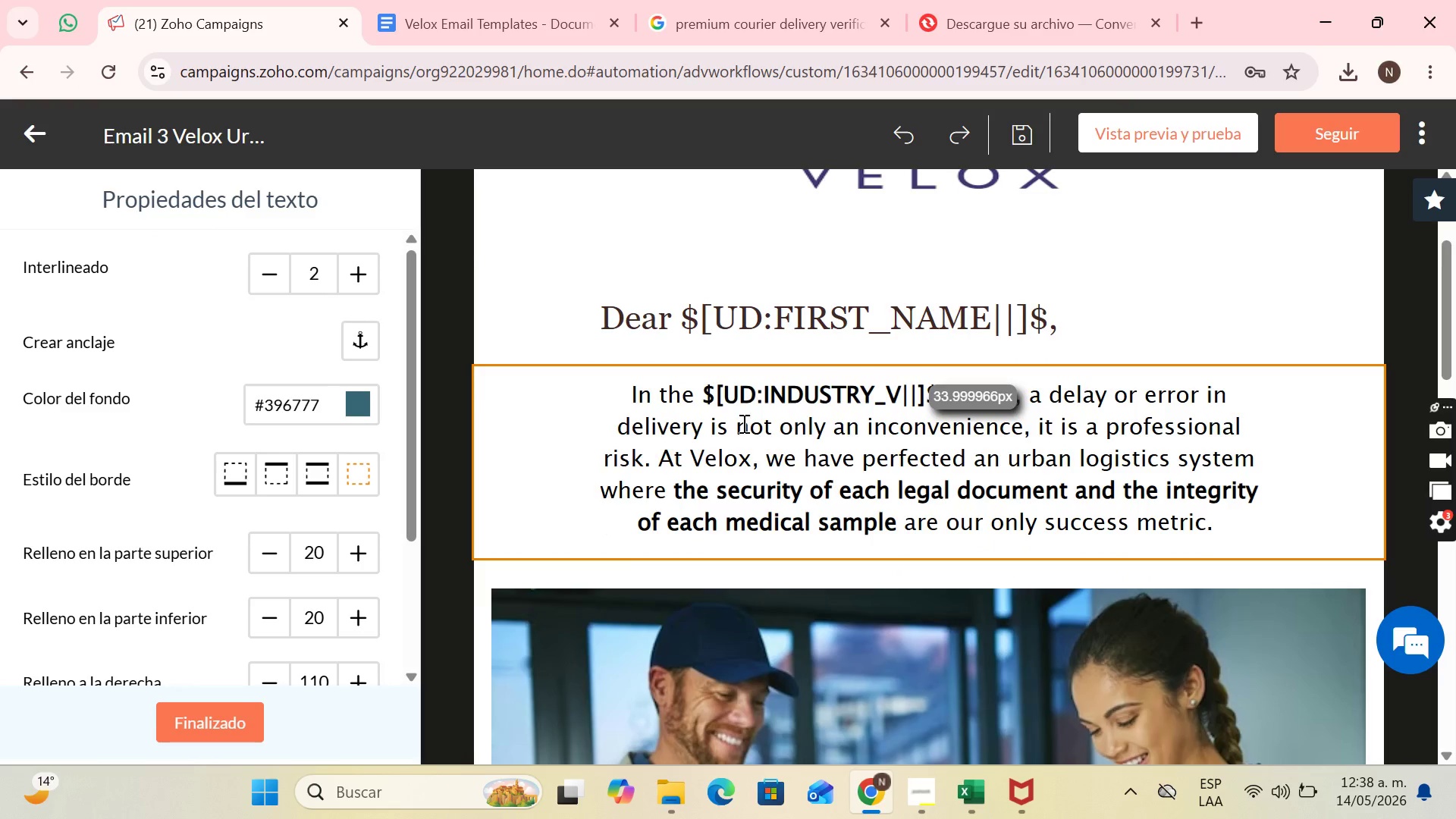 
wait(9.73)
 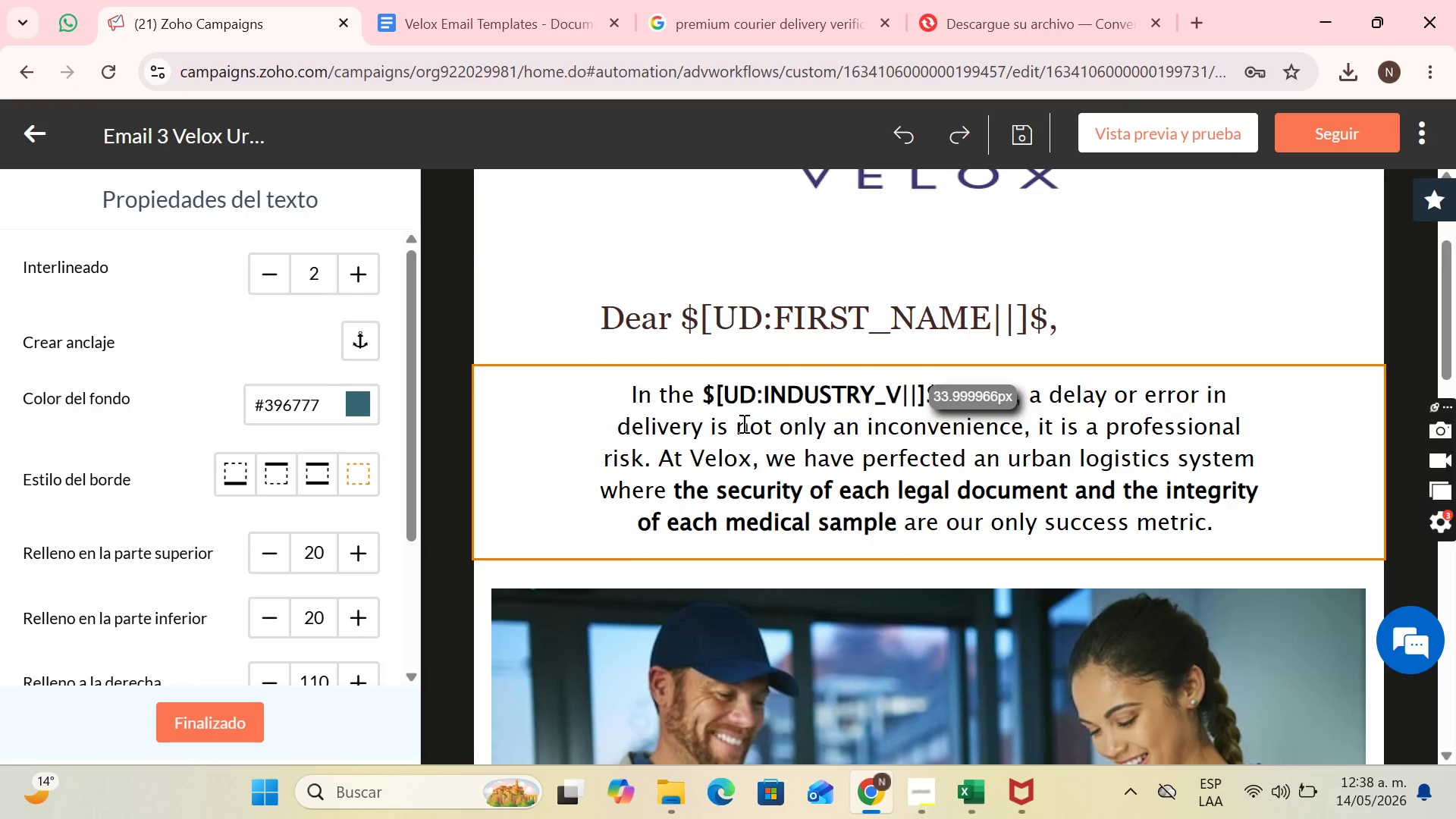 
left_click_drag(start_coordinate=[641, 396], to_coordinate=[1310, 514])
 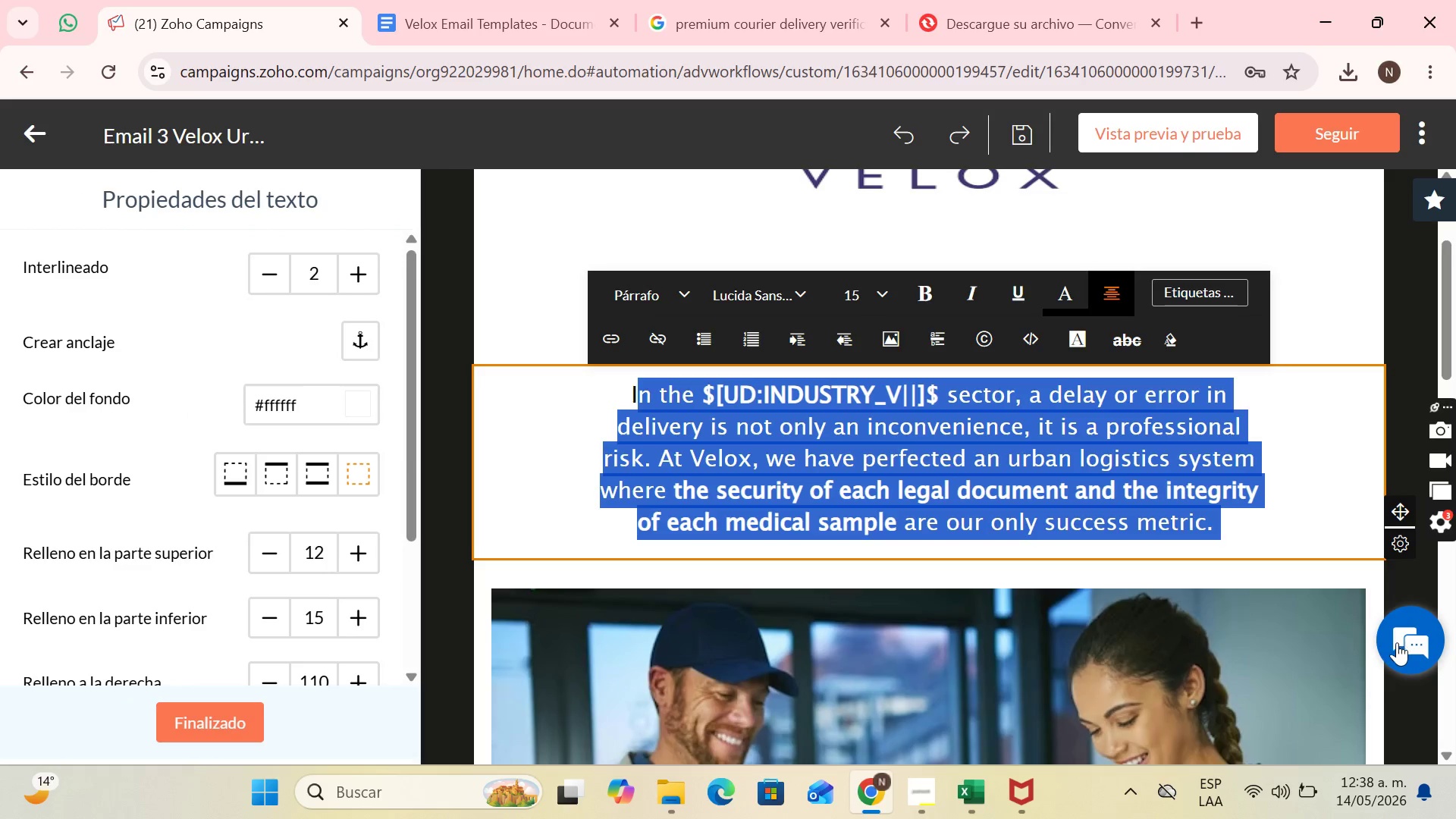 
key(Backspace)
 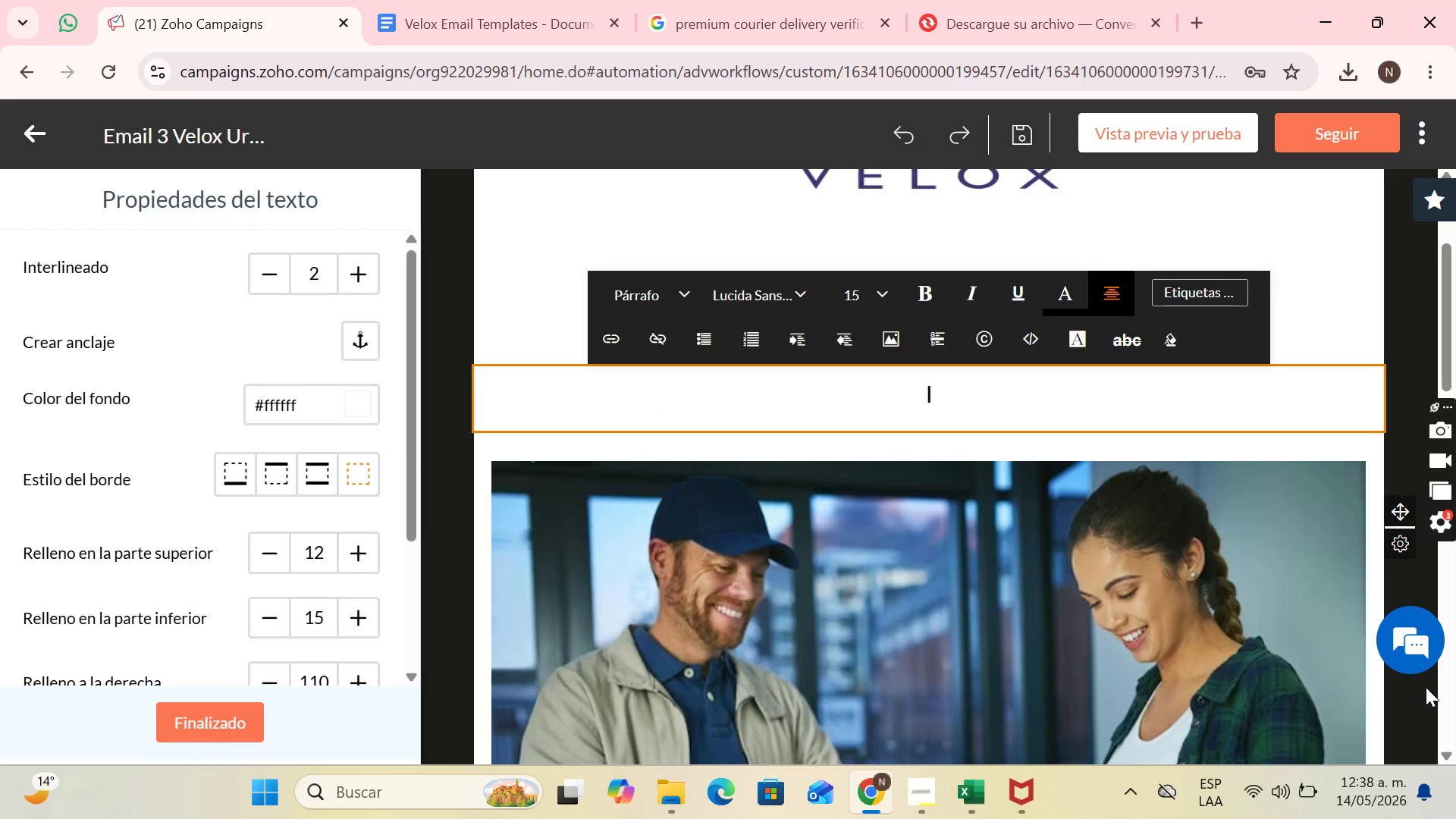 
key(CapsLock)
 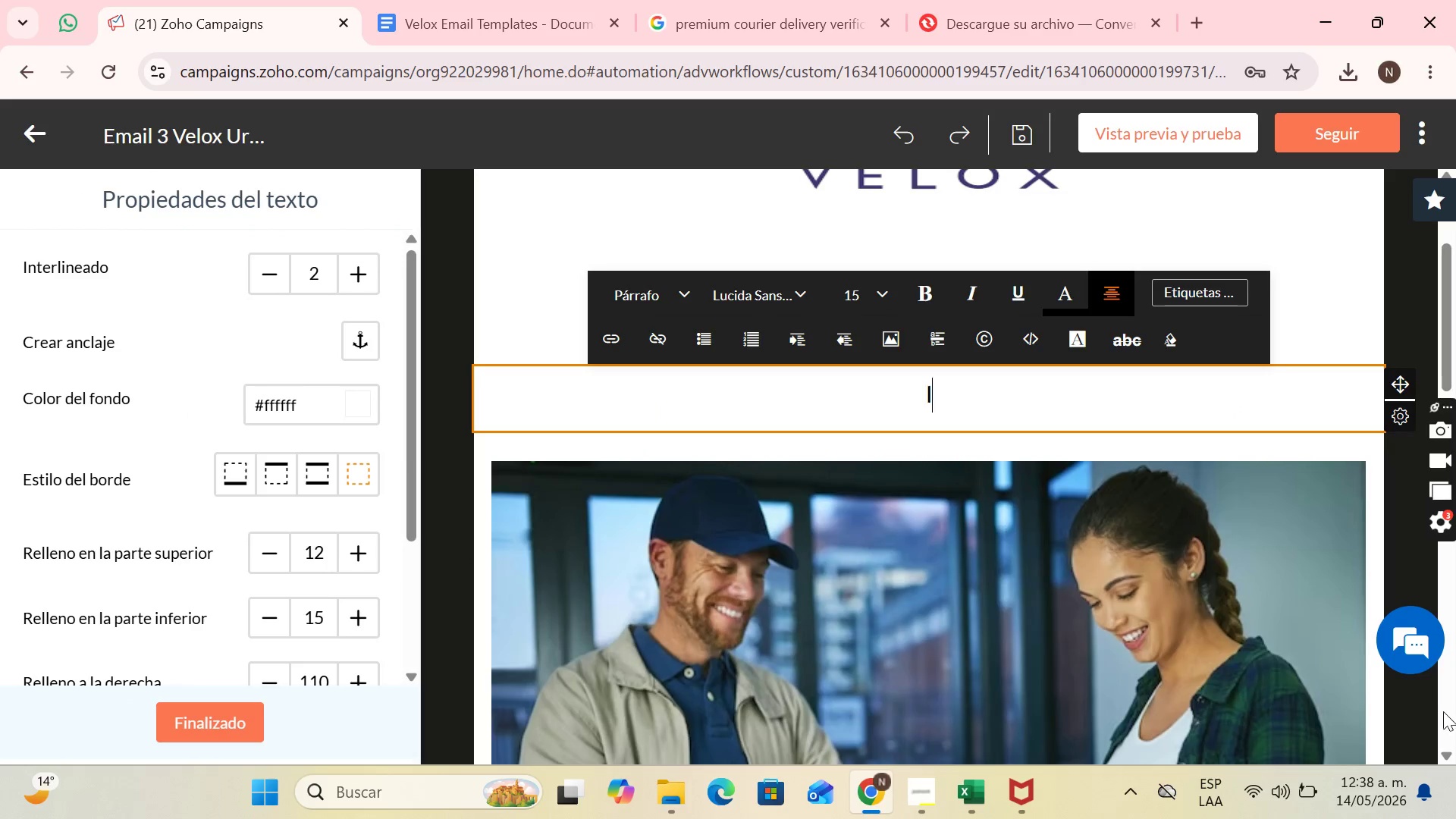 
key(A)
 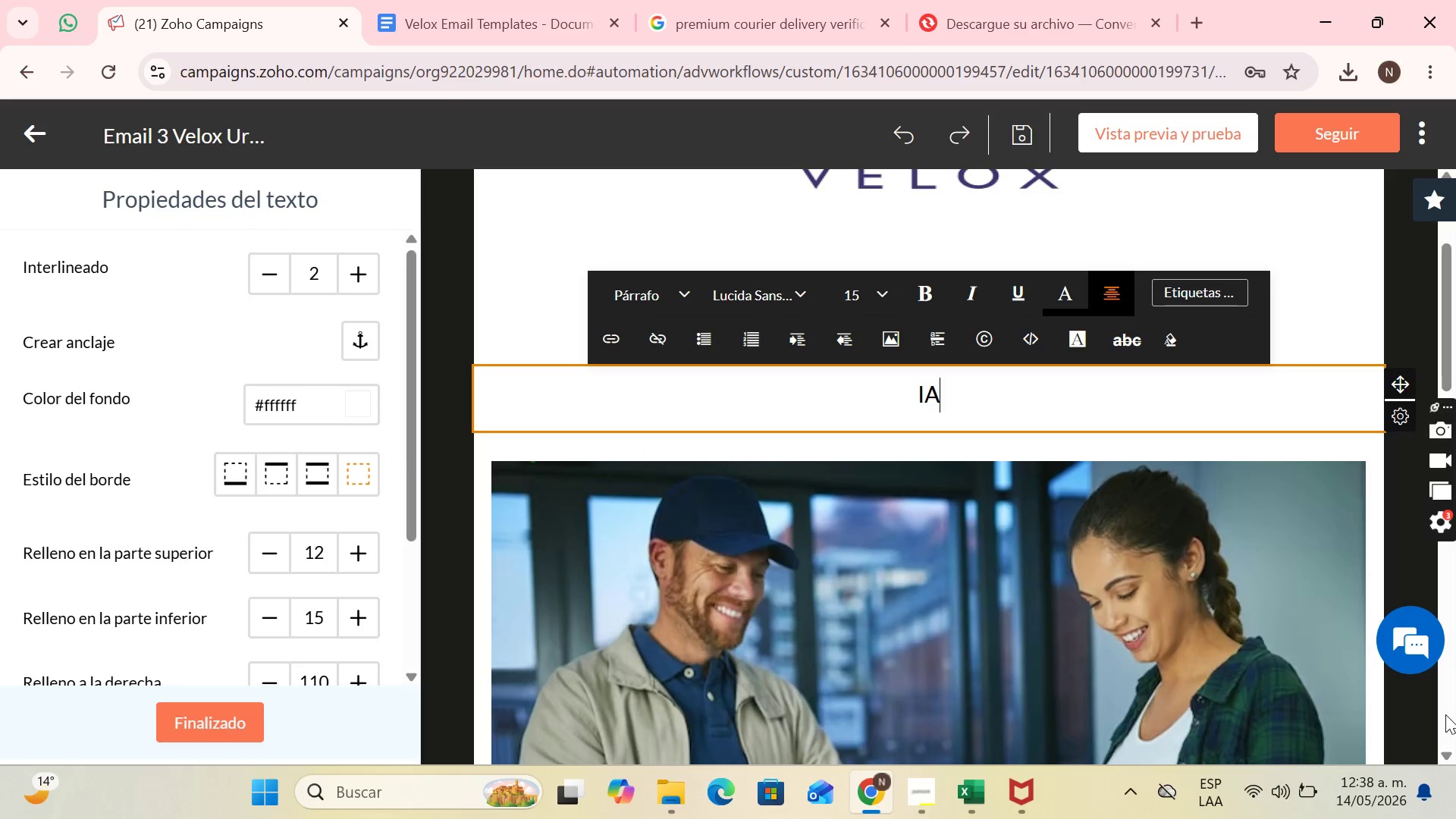 
key(CapsLock)
 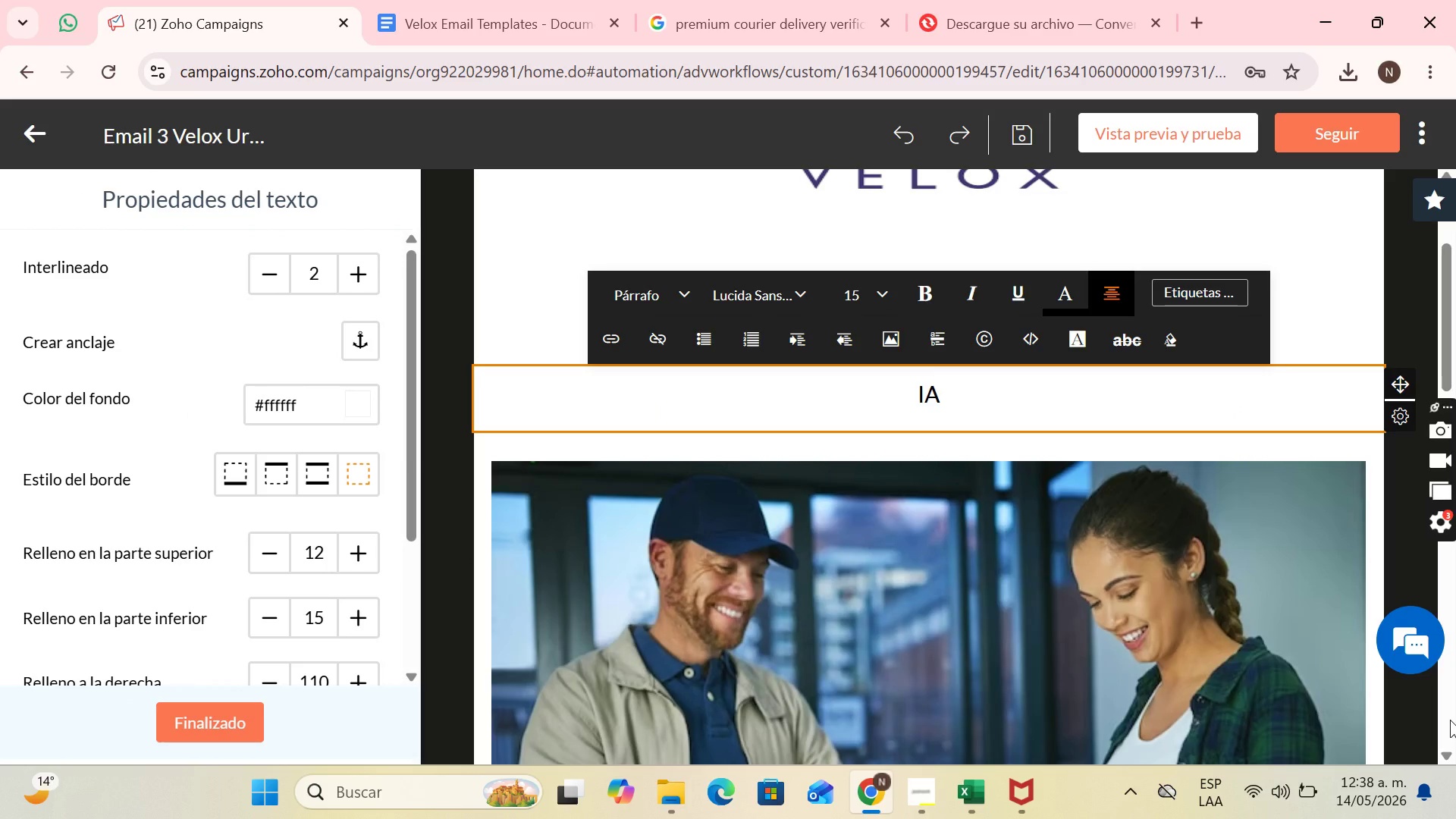 
key(ArrowLeft)
 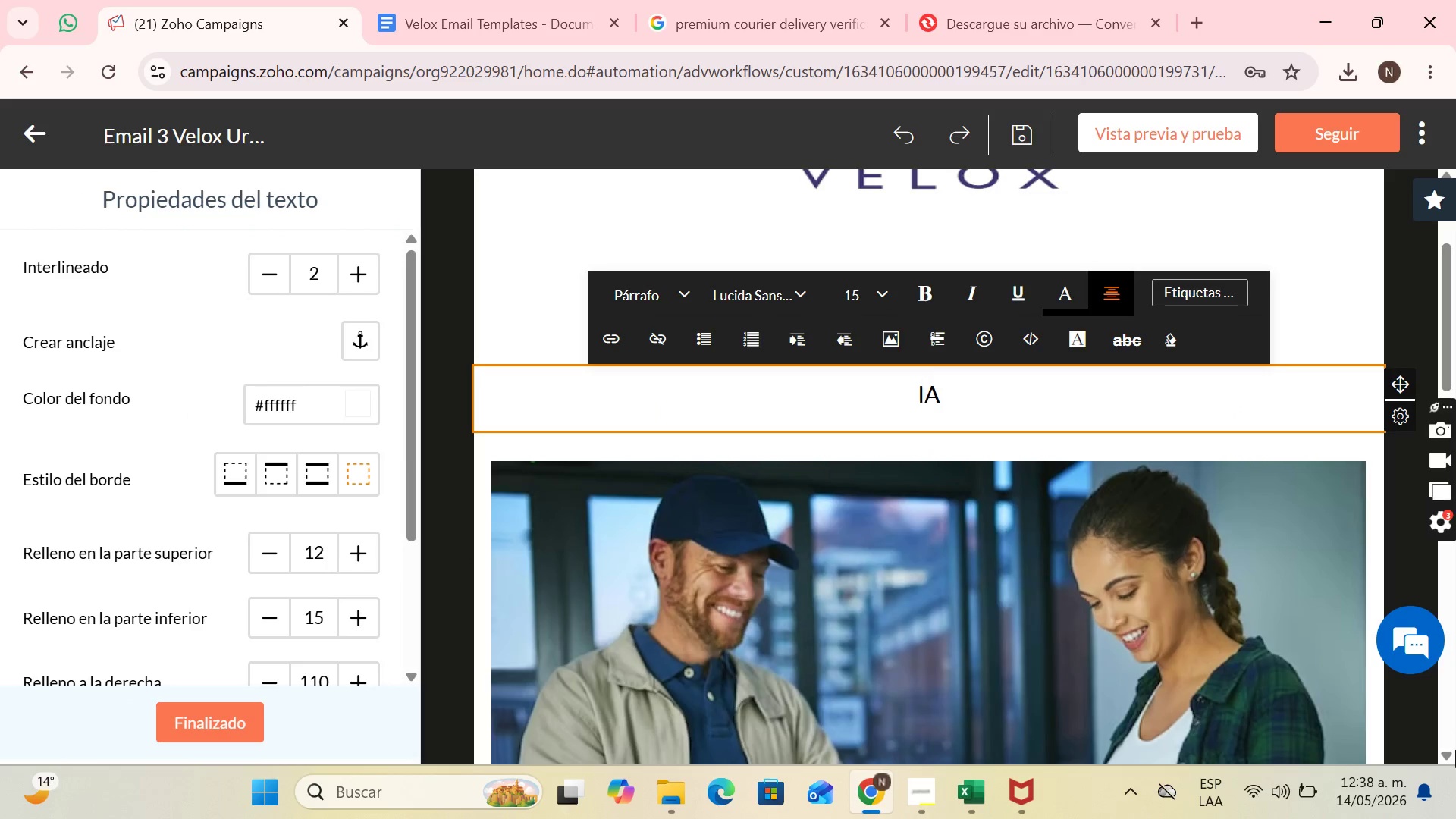 
key(ArrowRight)
 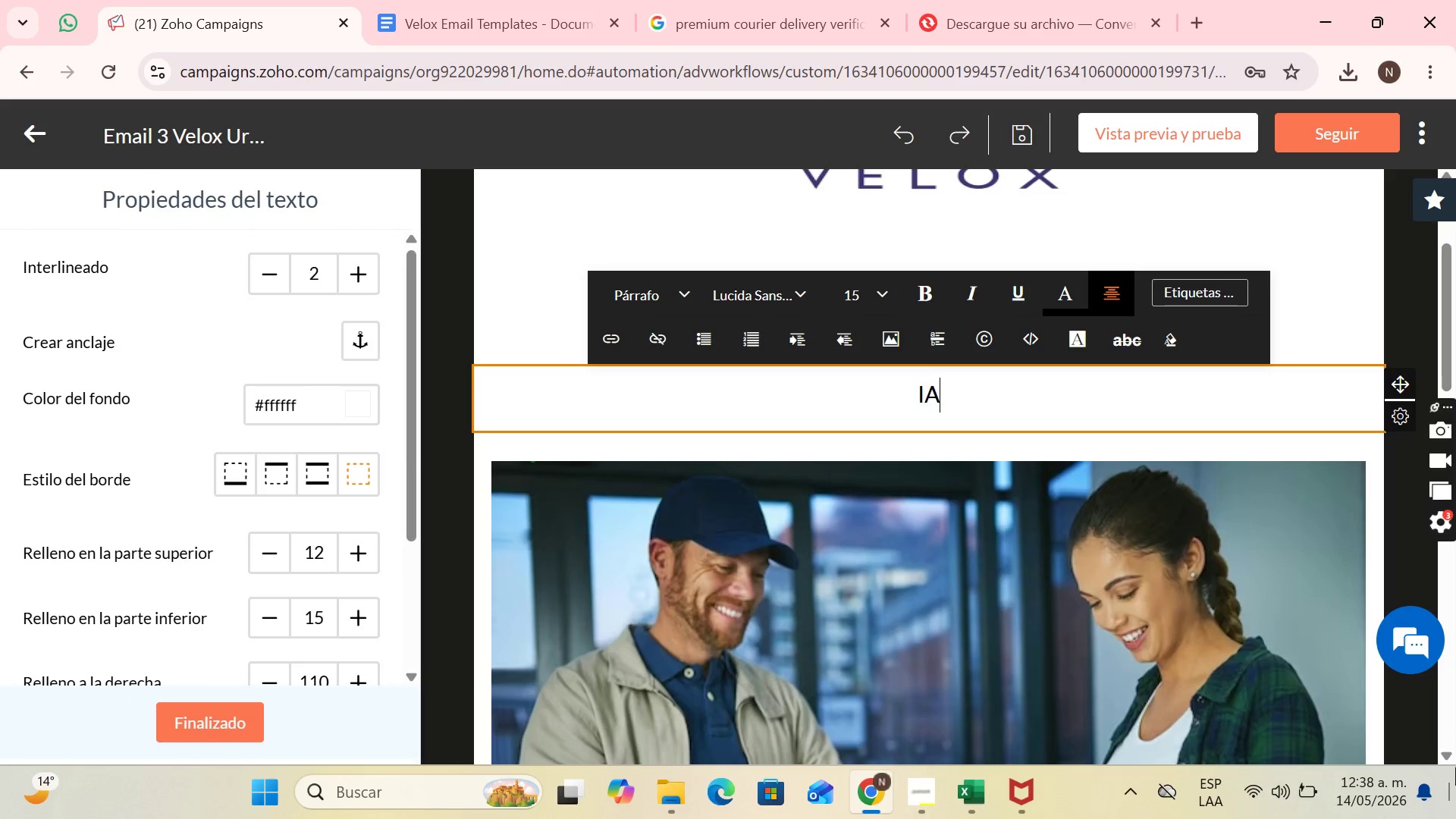 
key(ArrowLeft)
 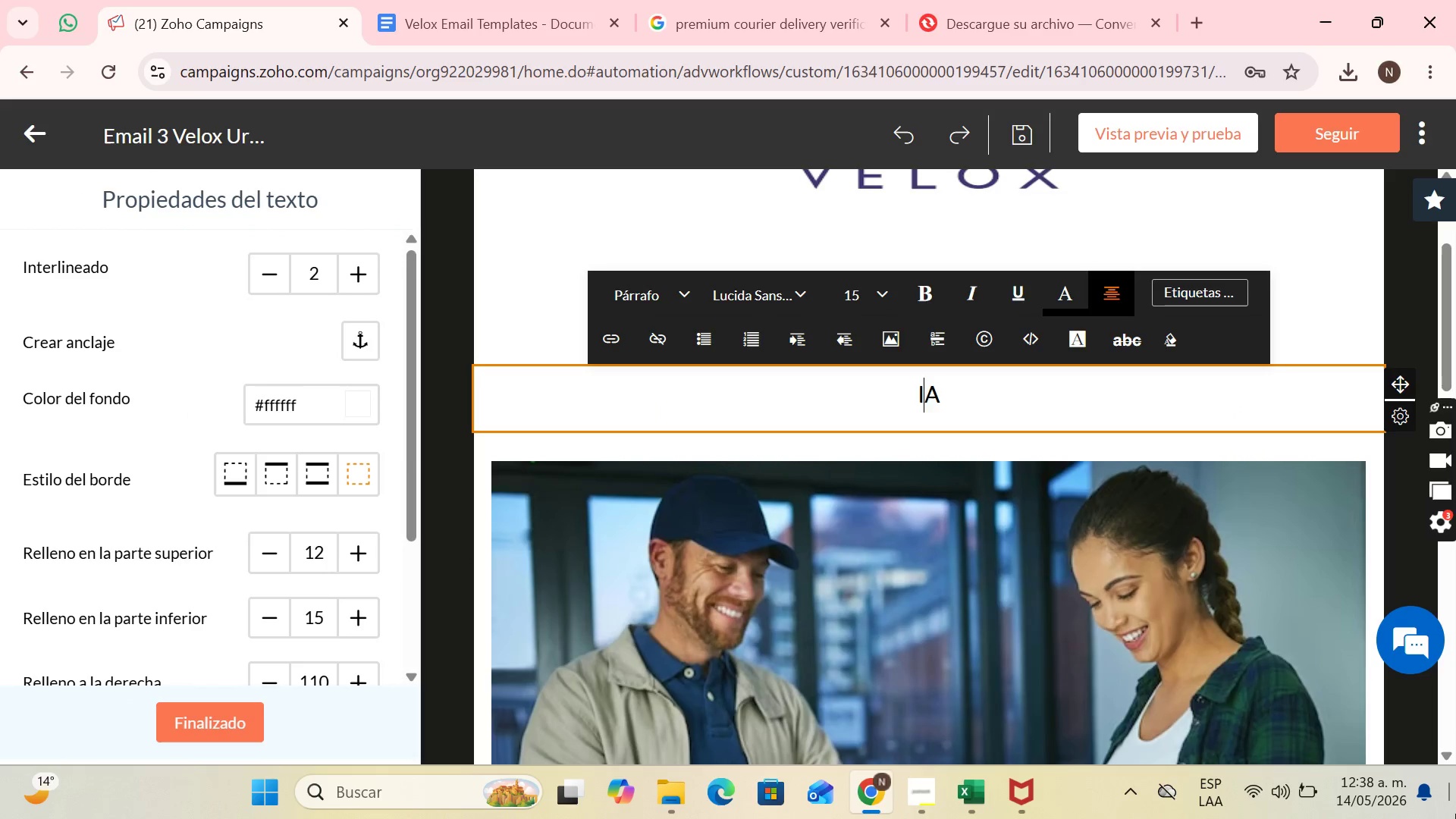 
key(Backspace)
 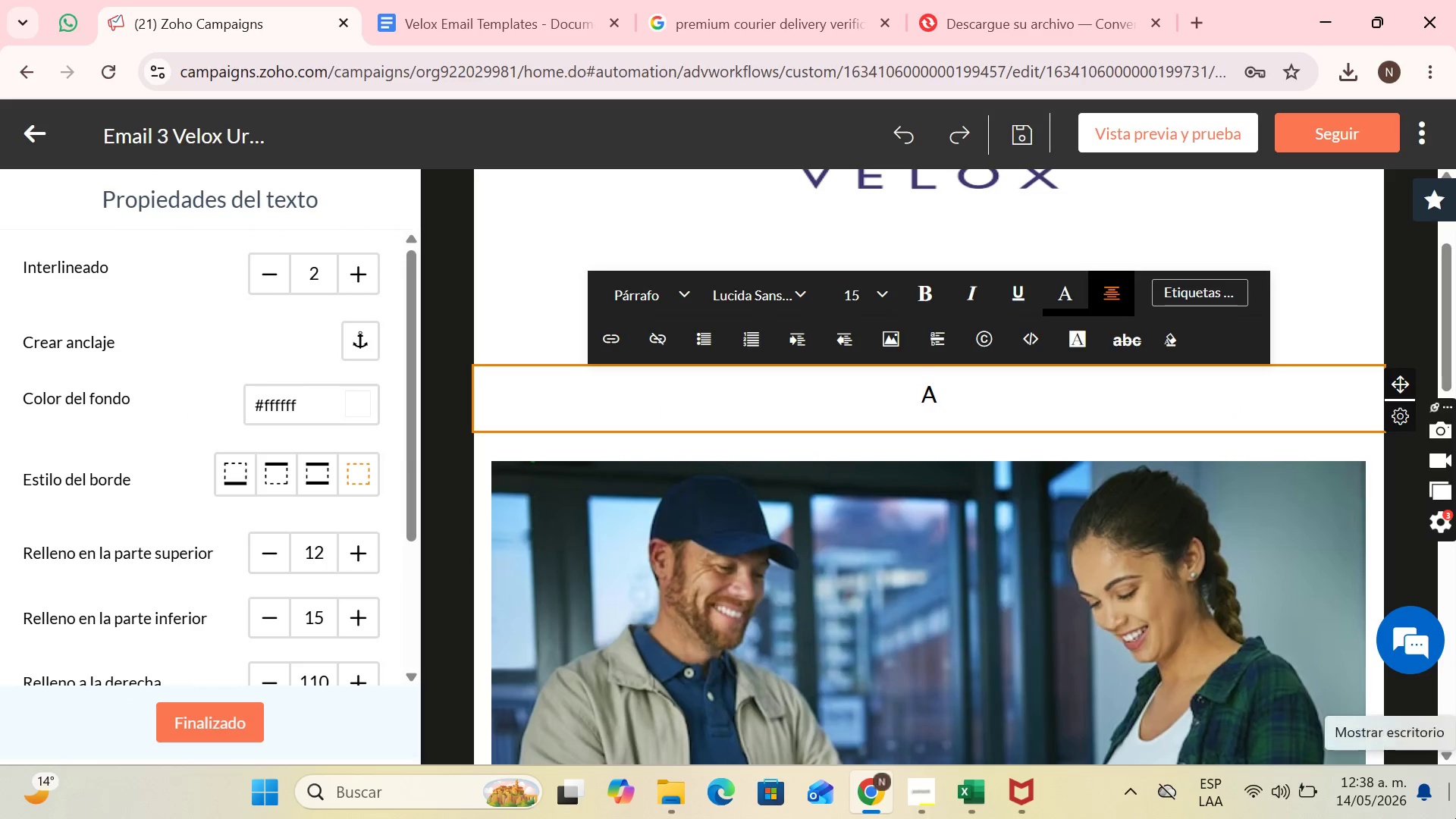 
key(ArrowRight)
 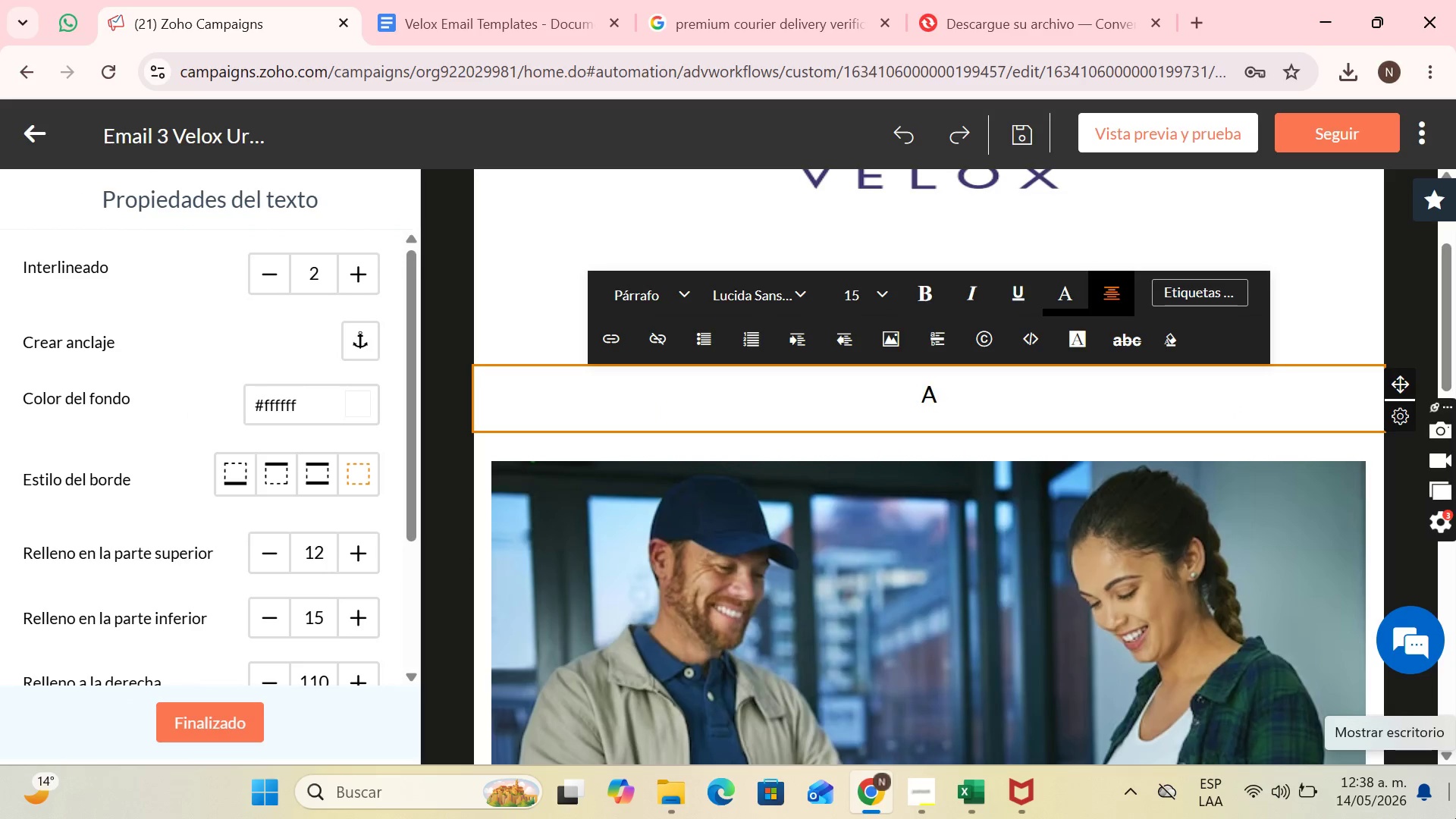 
key(T)
 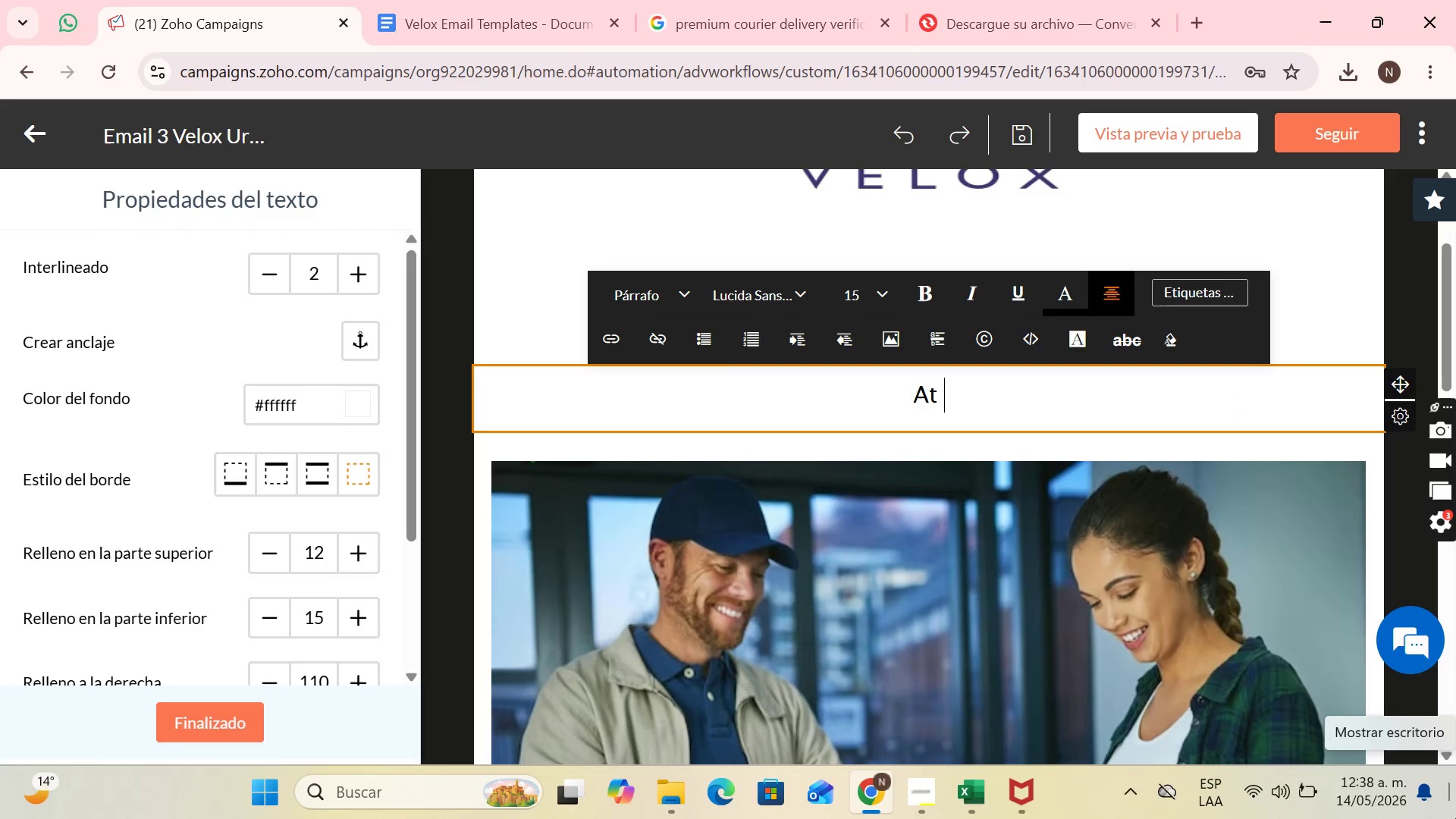 
key(Space)
 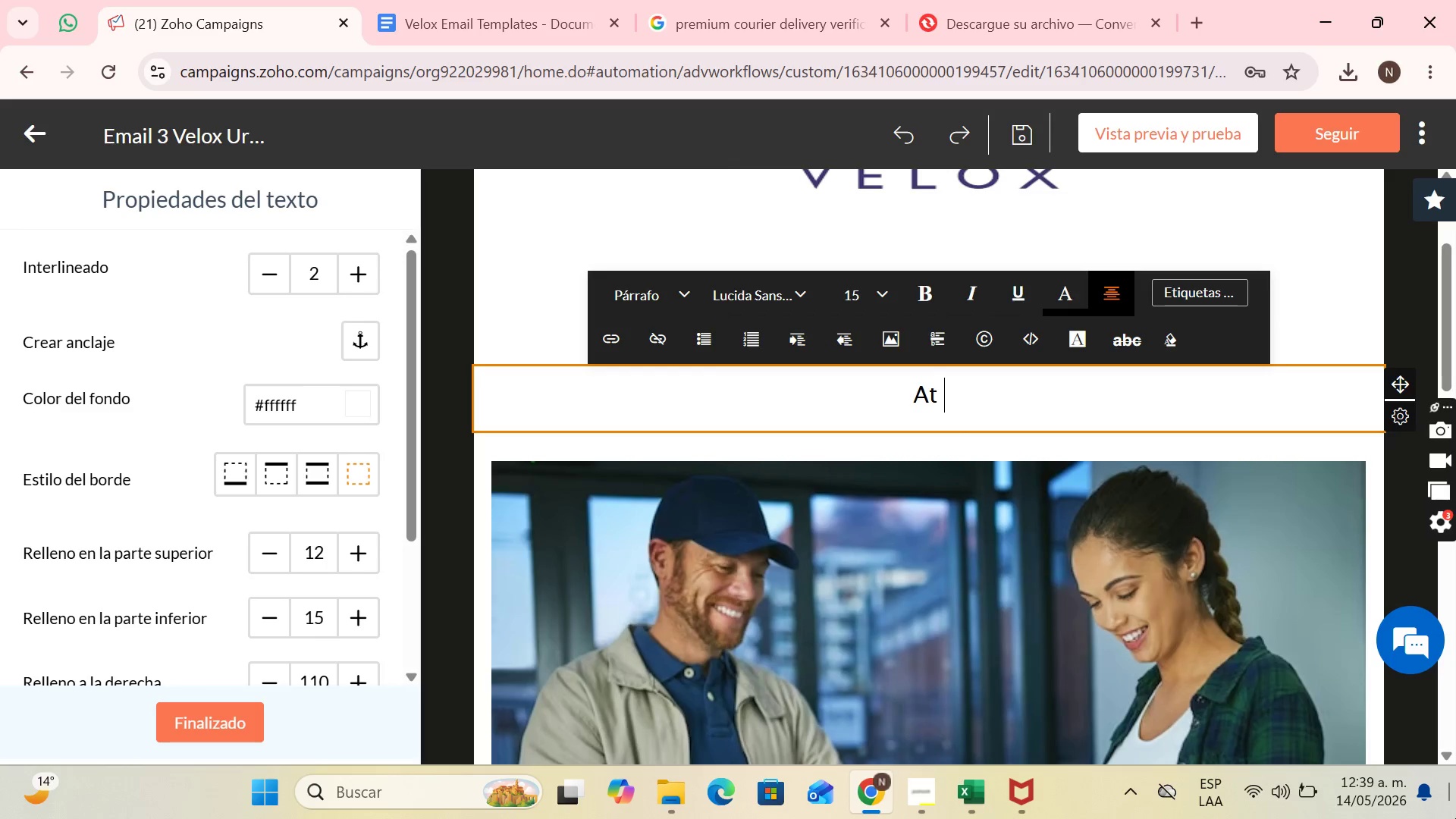 
wait(10.39)
 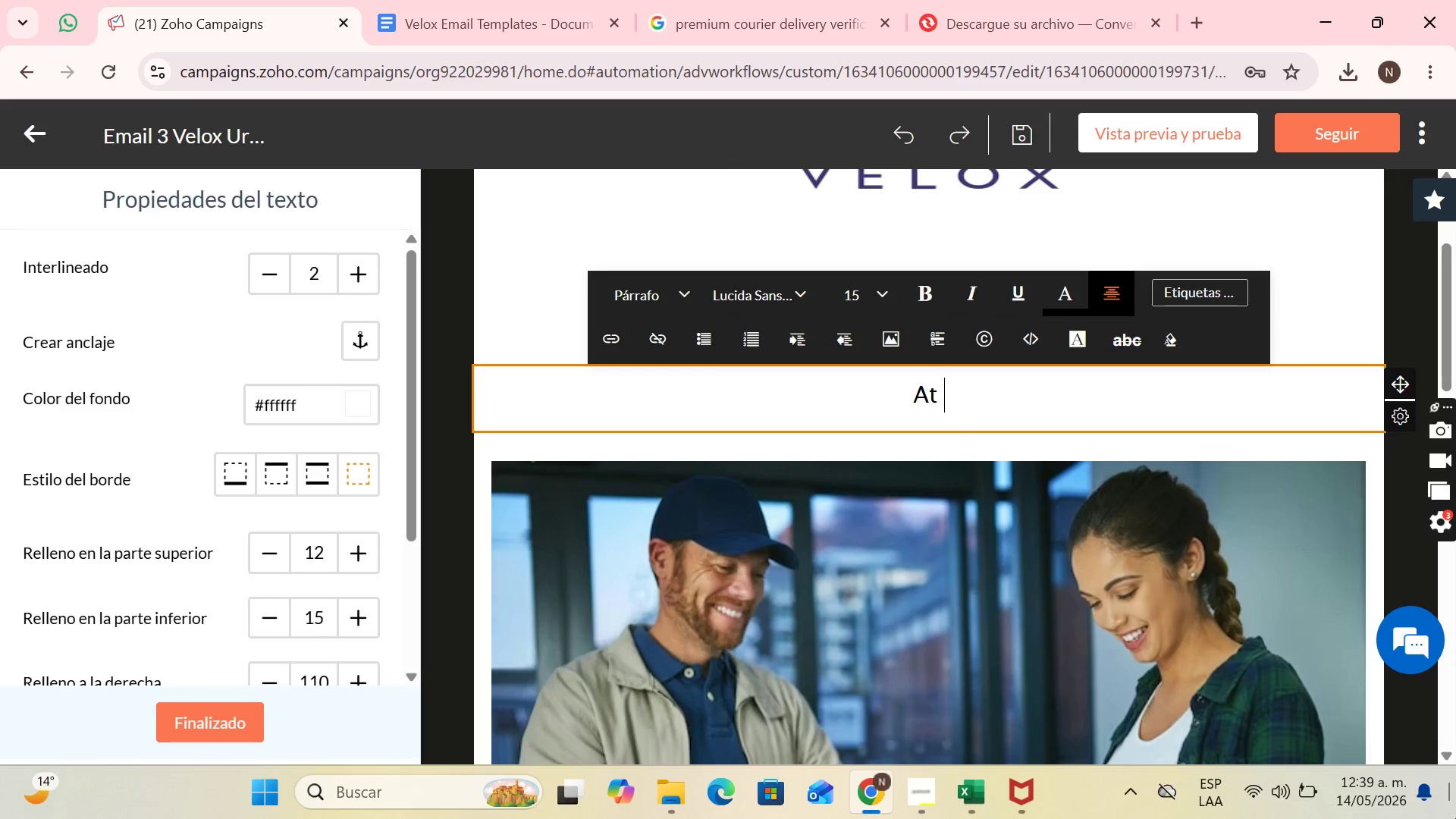 
type(Velox)
 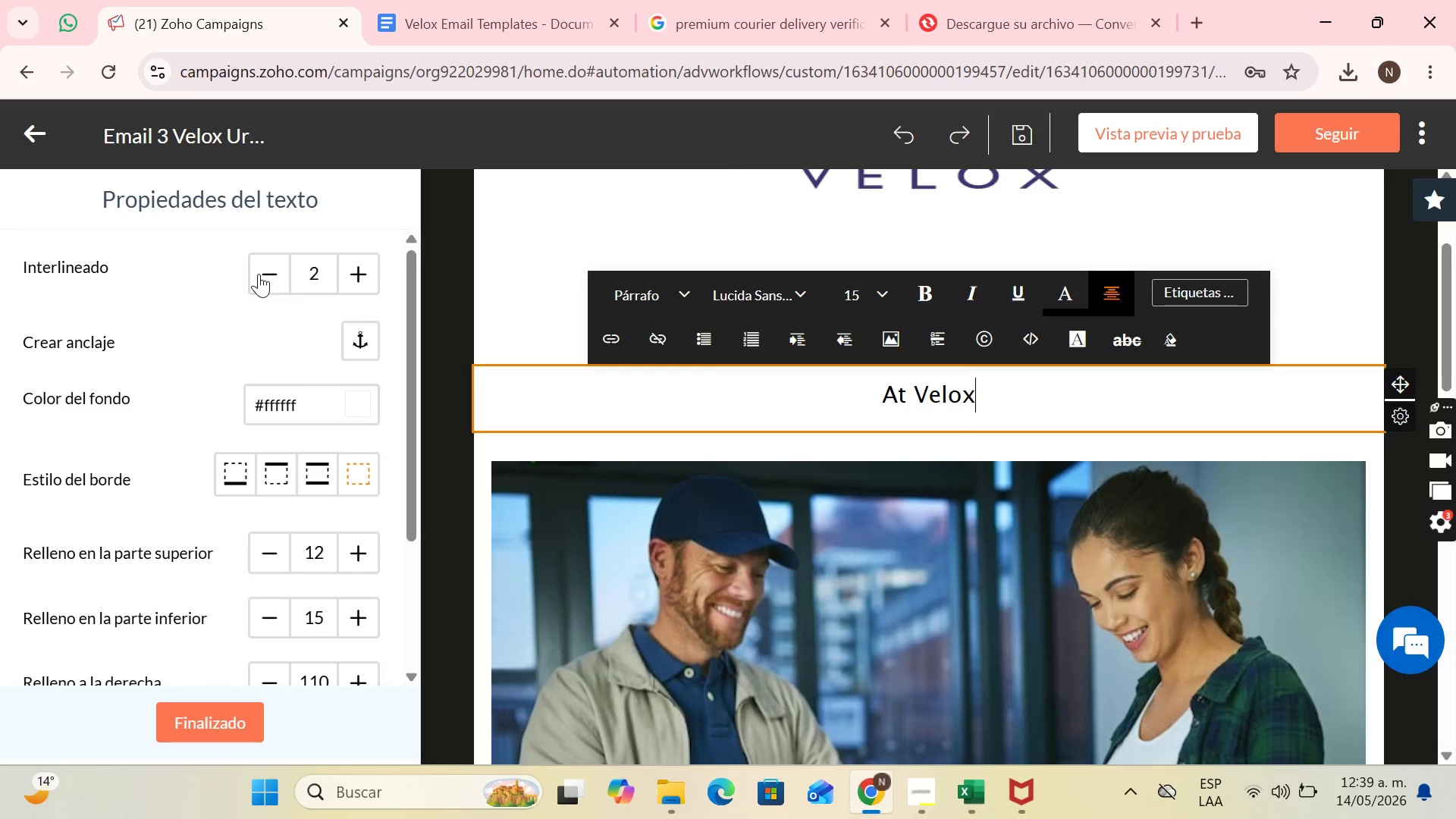 
key(CapsLock)
 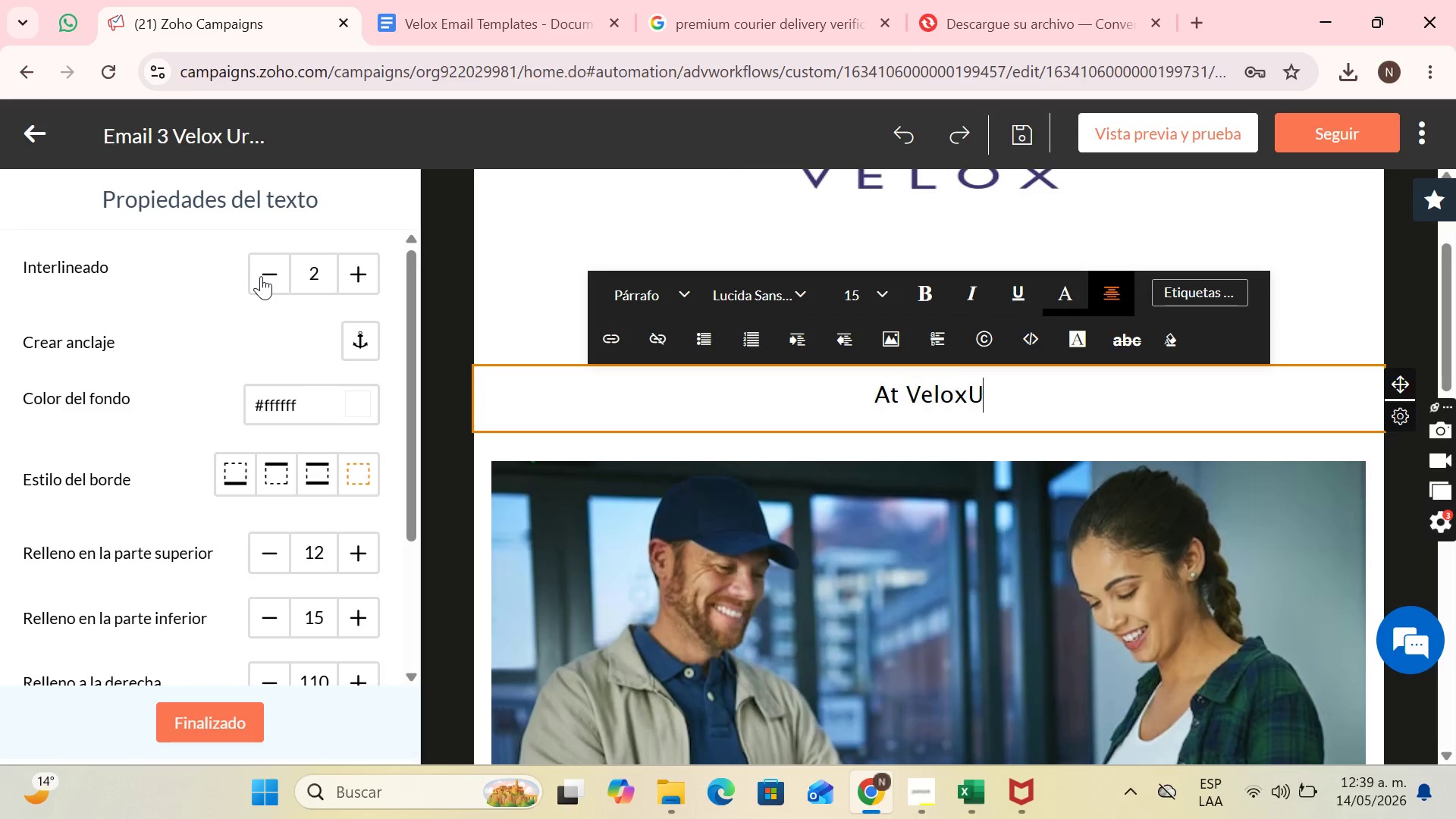 
key(U)
 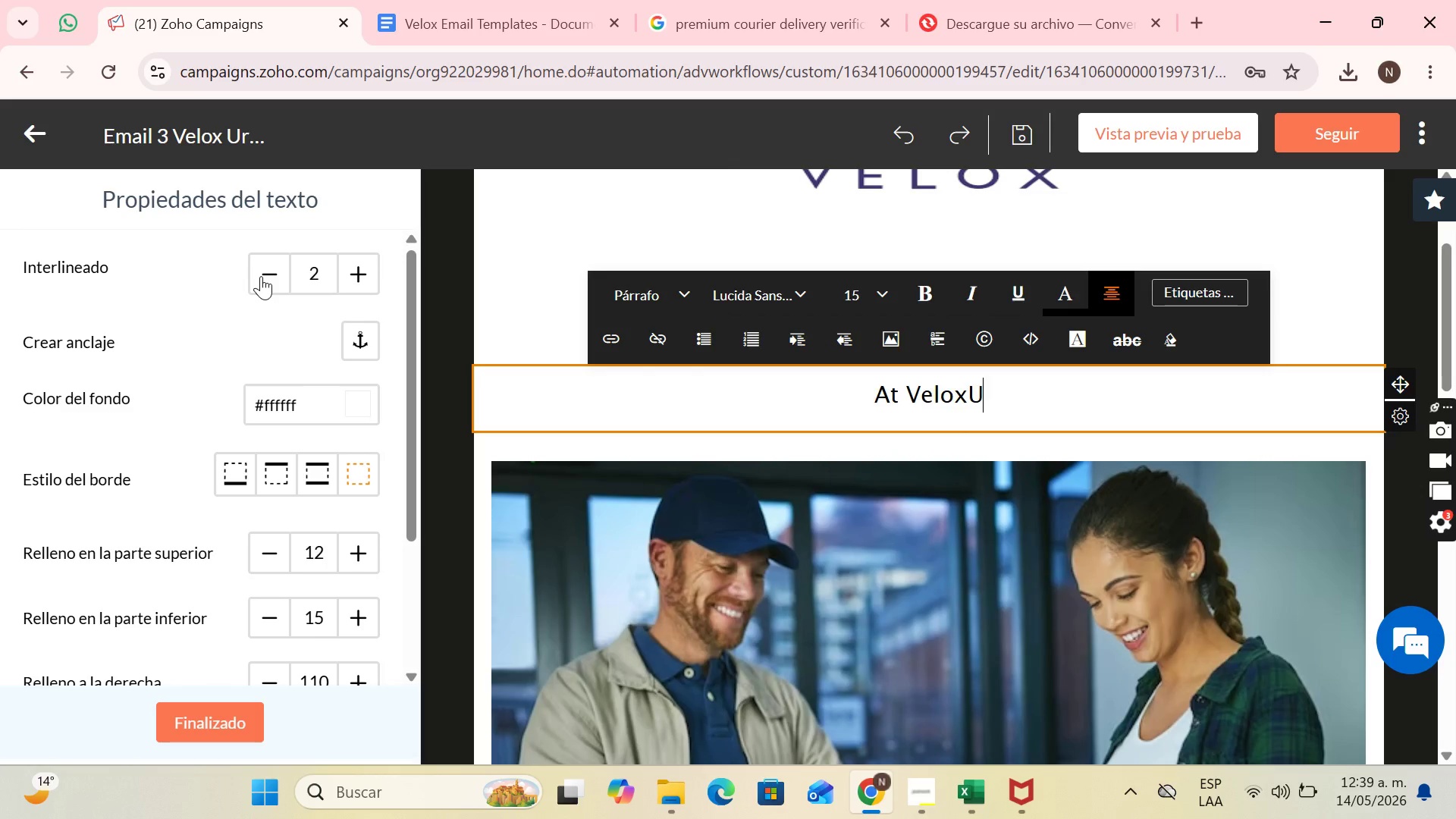 
key(Backspace)
 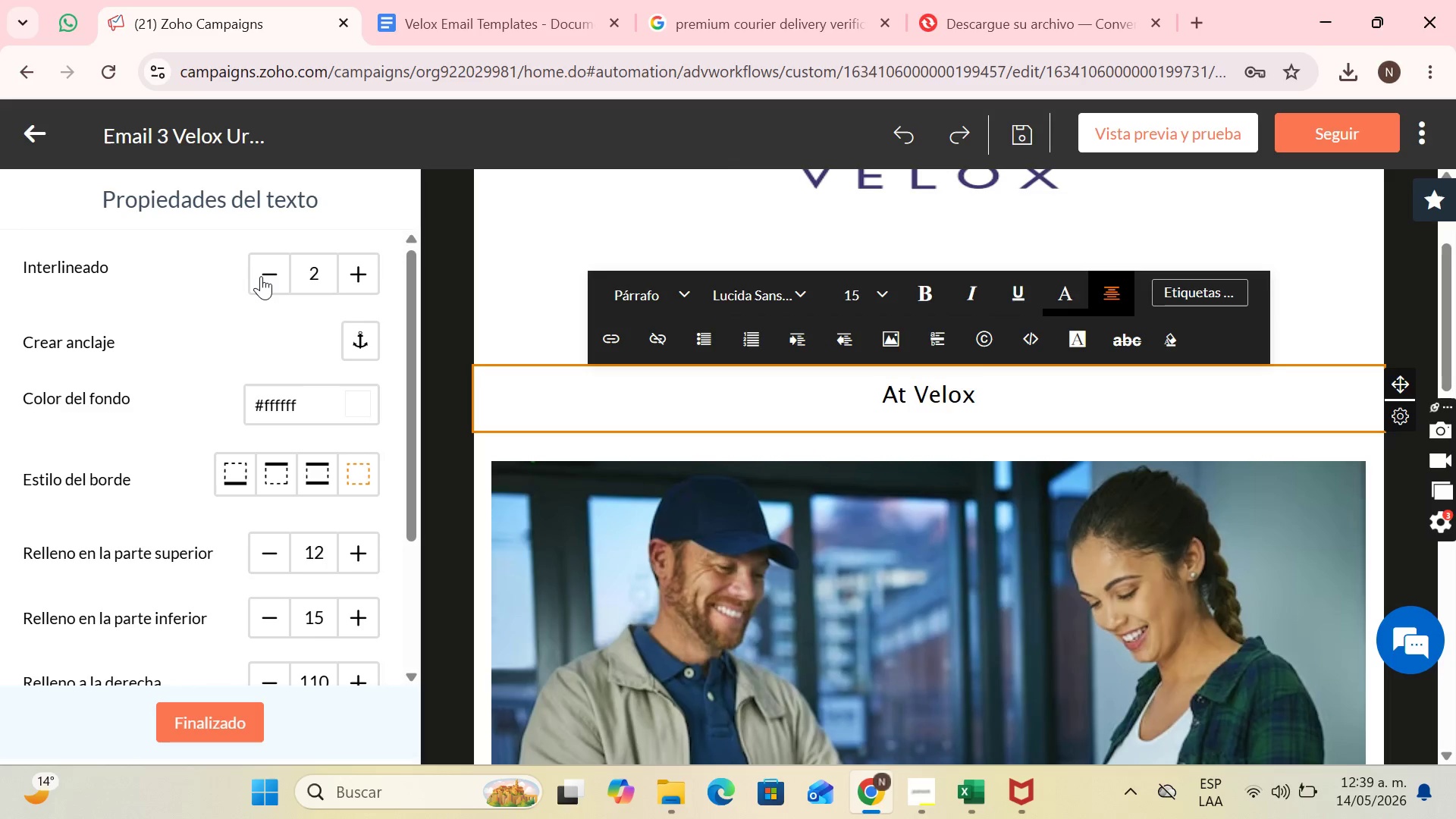 
key(Space)
 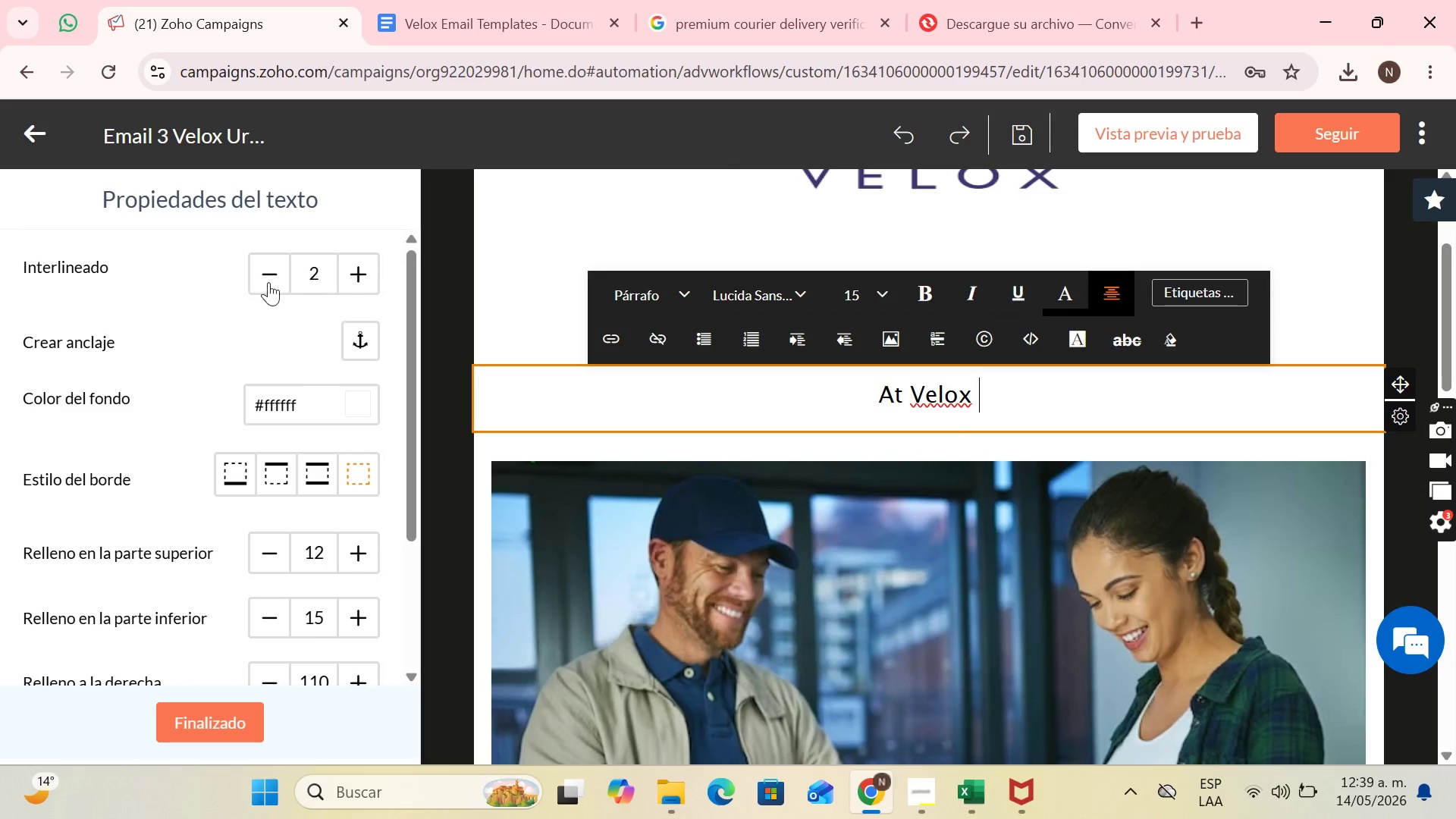 
key(U)
 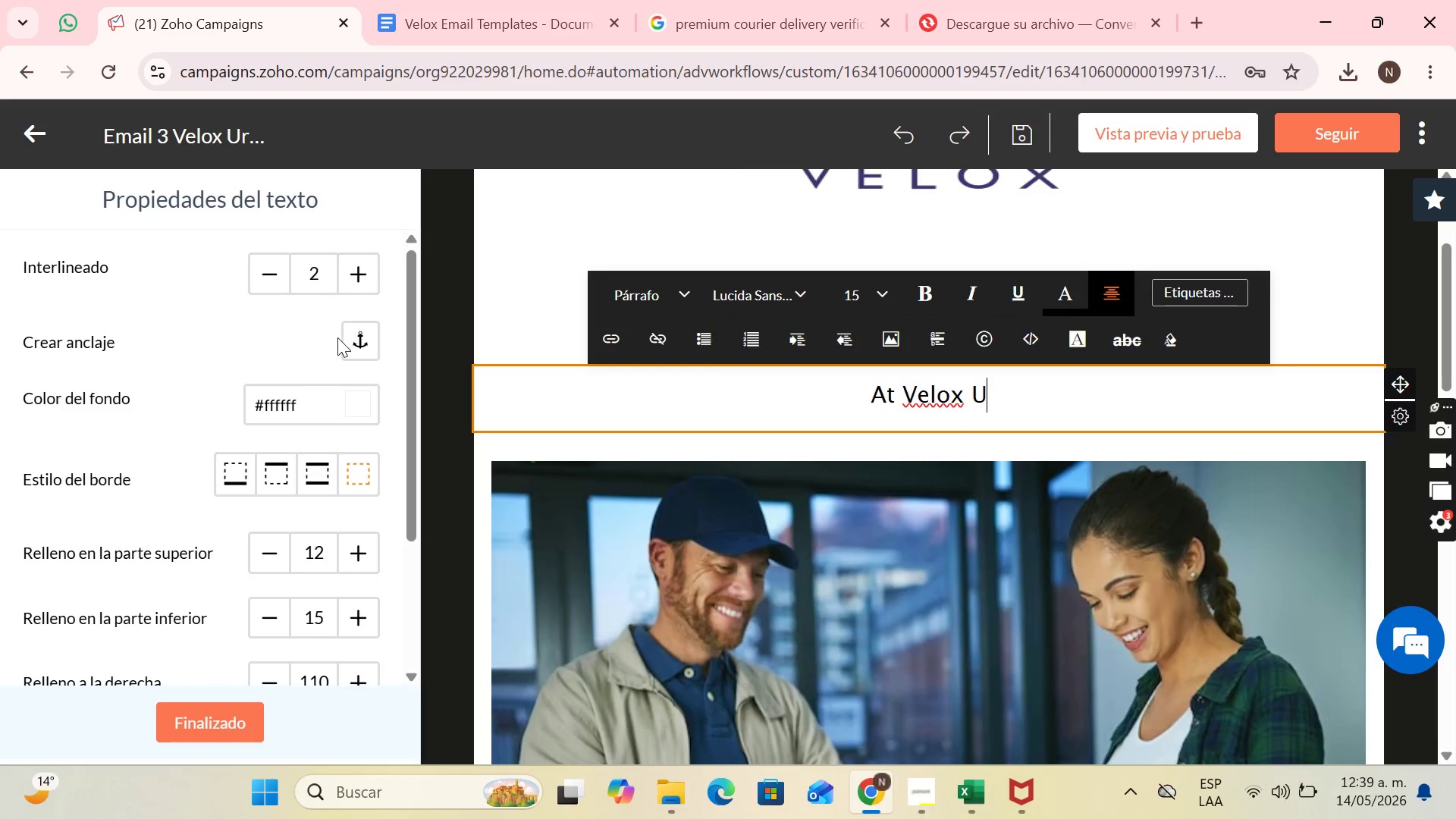 
type(rban Delivery )
key(Backspace)
 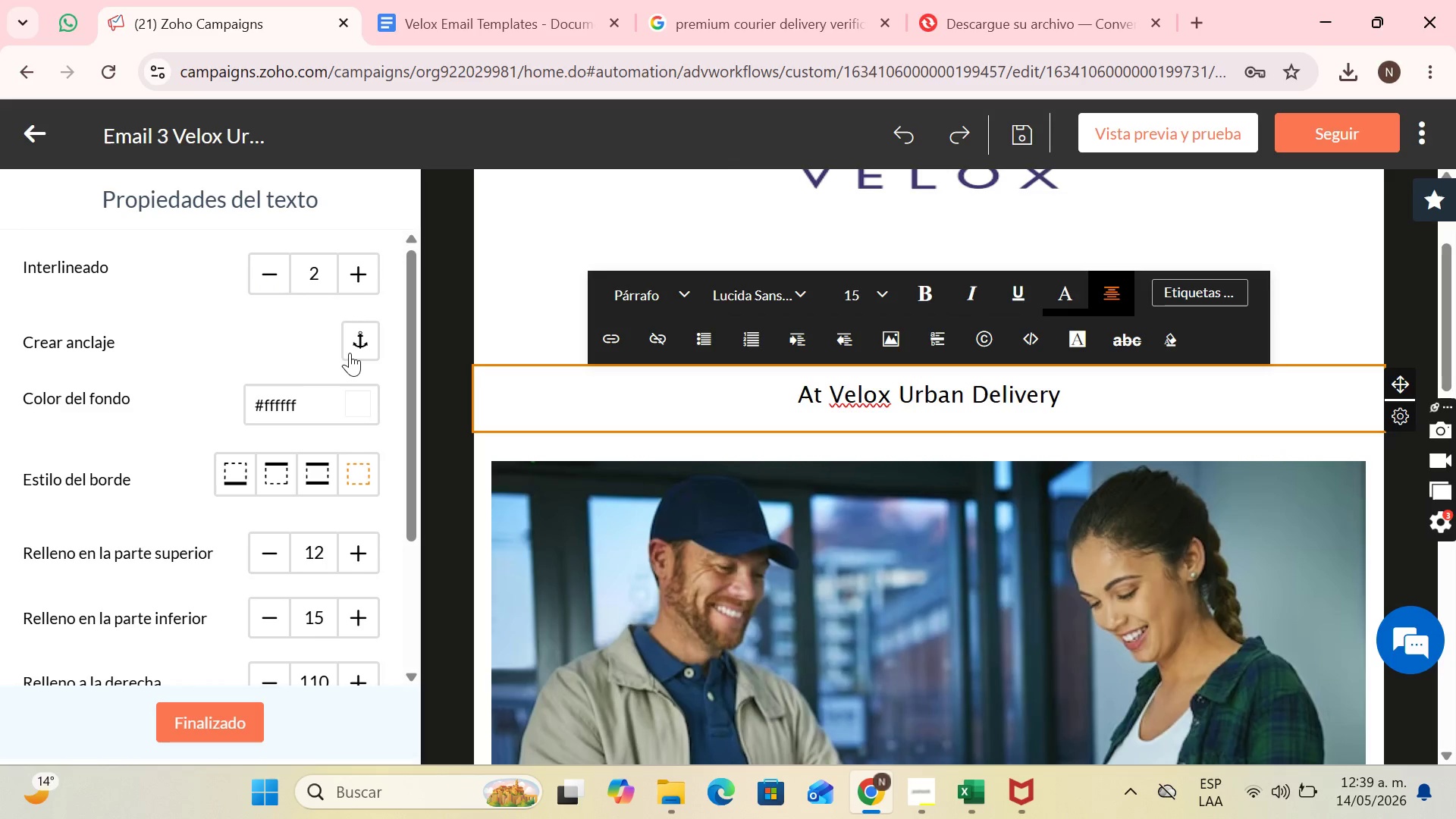 
type(, we value th)
 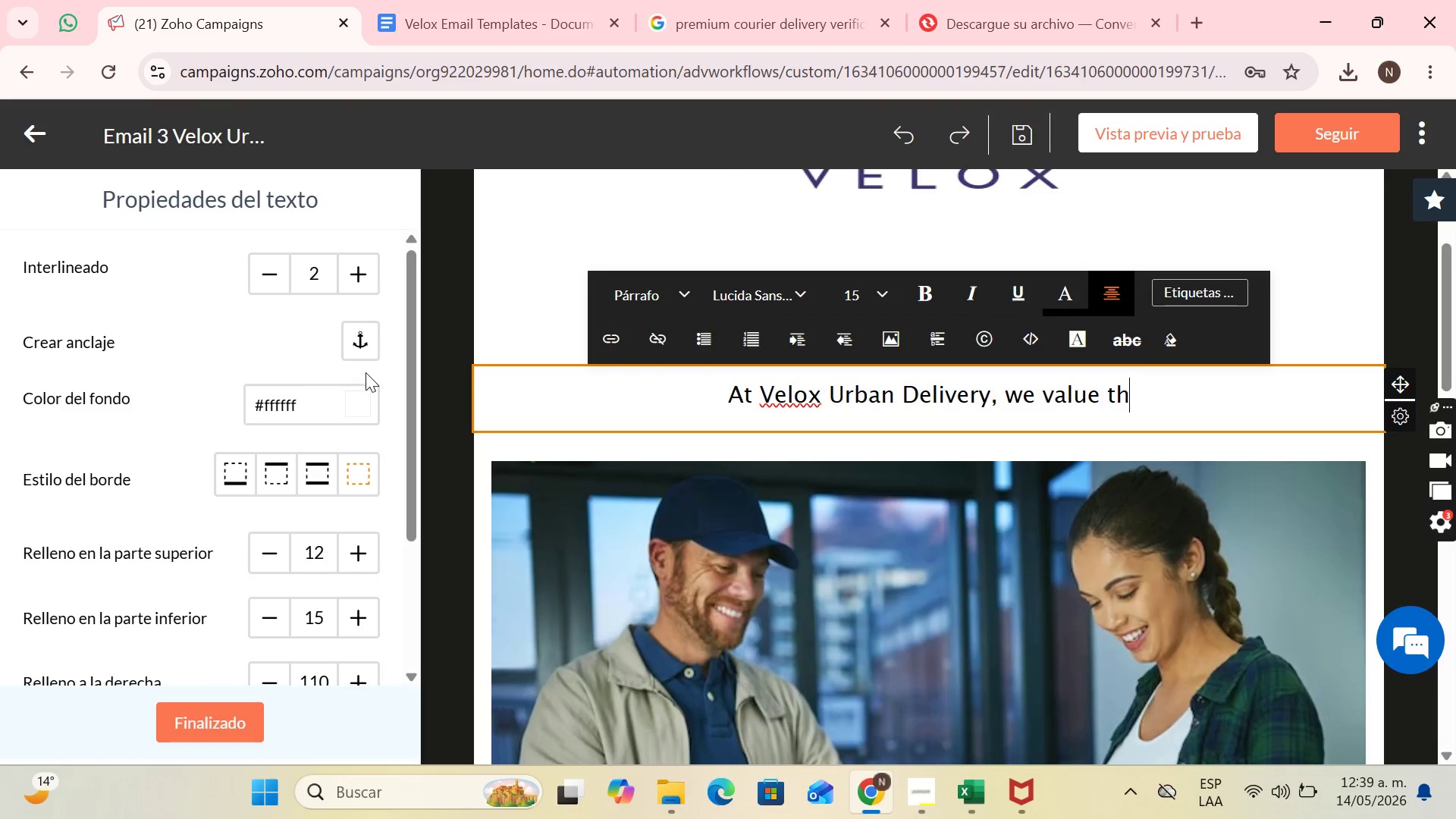 
type(e precisi)
 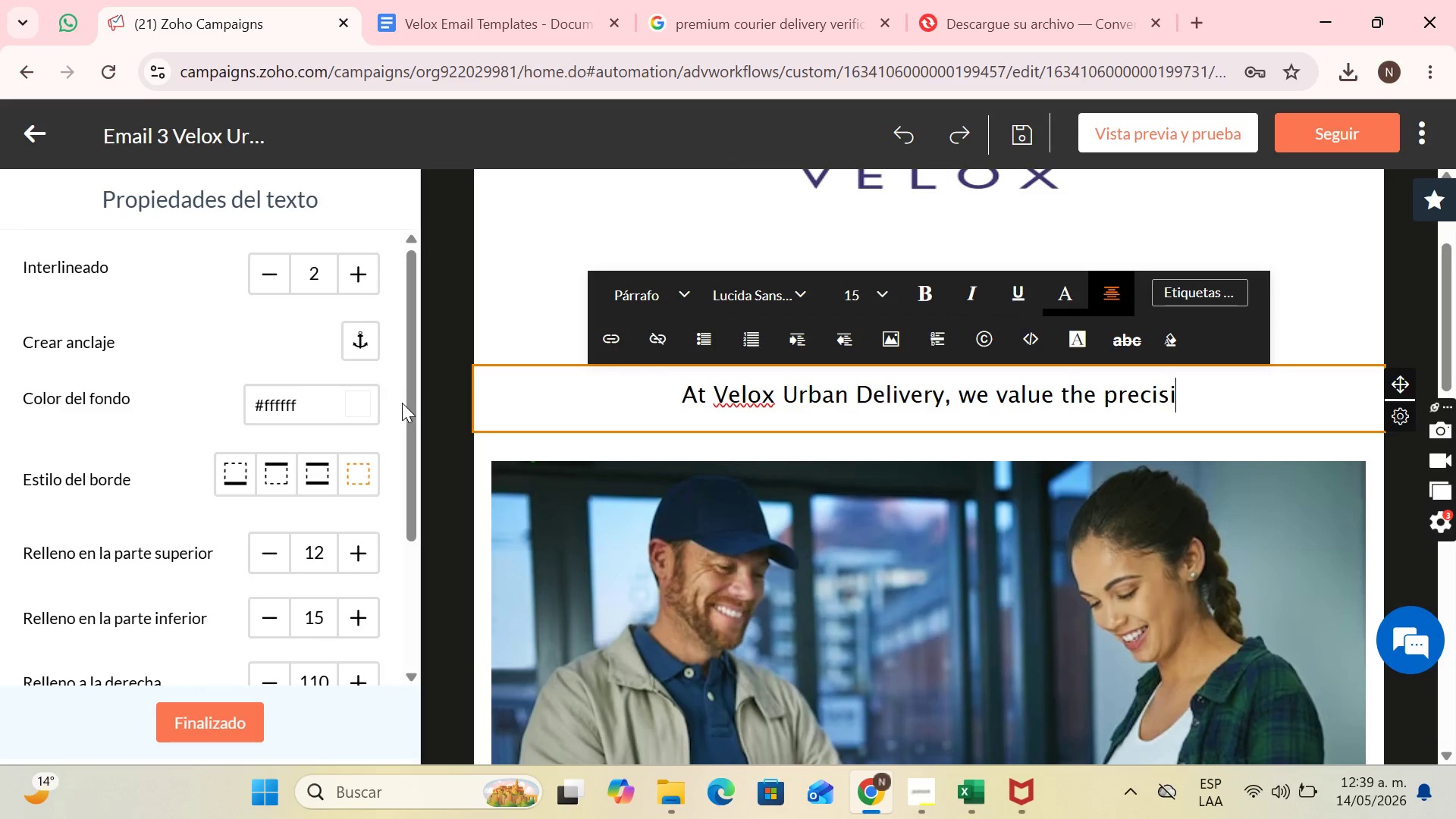 
type(on that)
 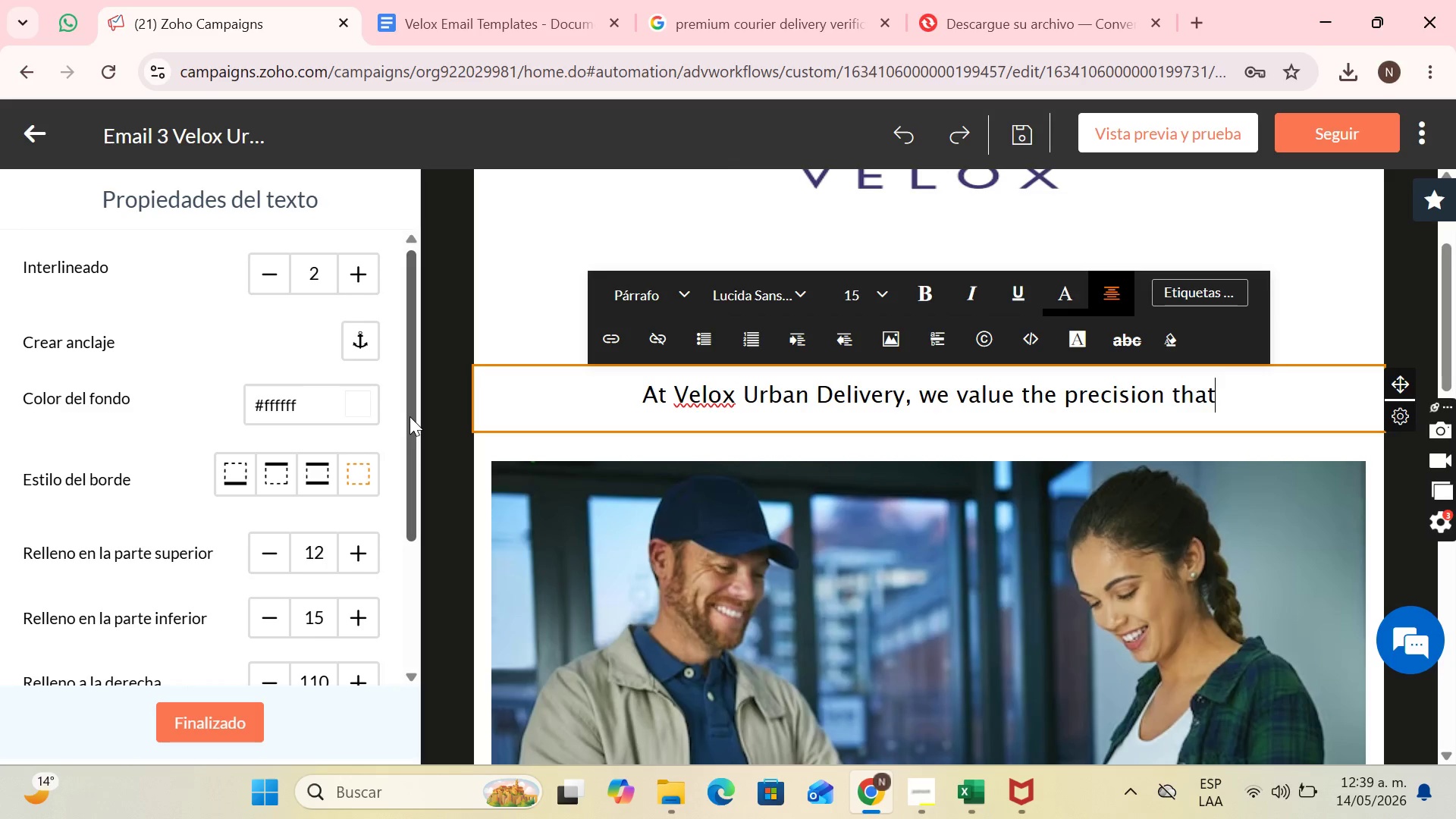 
type(your)
key(Backspace)
key(Backspace)
key(Backspace)
key(Backspace)
type( ypo)
key(Backspace)
key(Backspace)
type(our )
 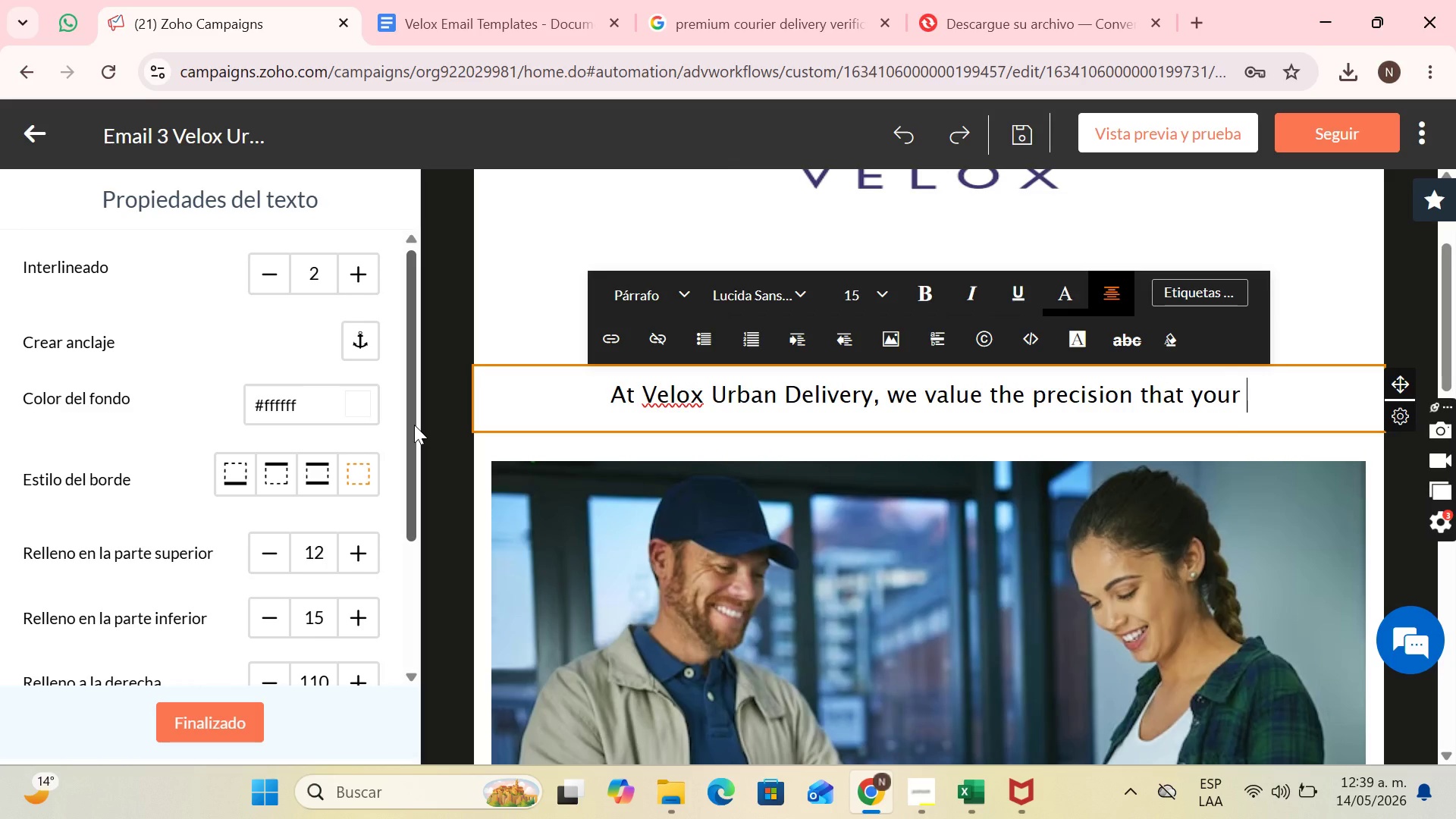 
type(work )
 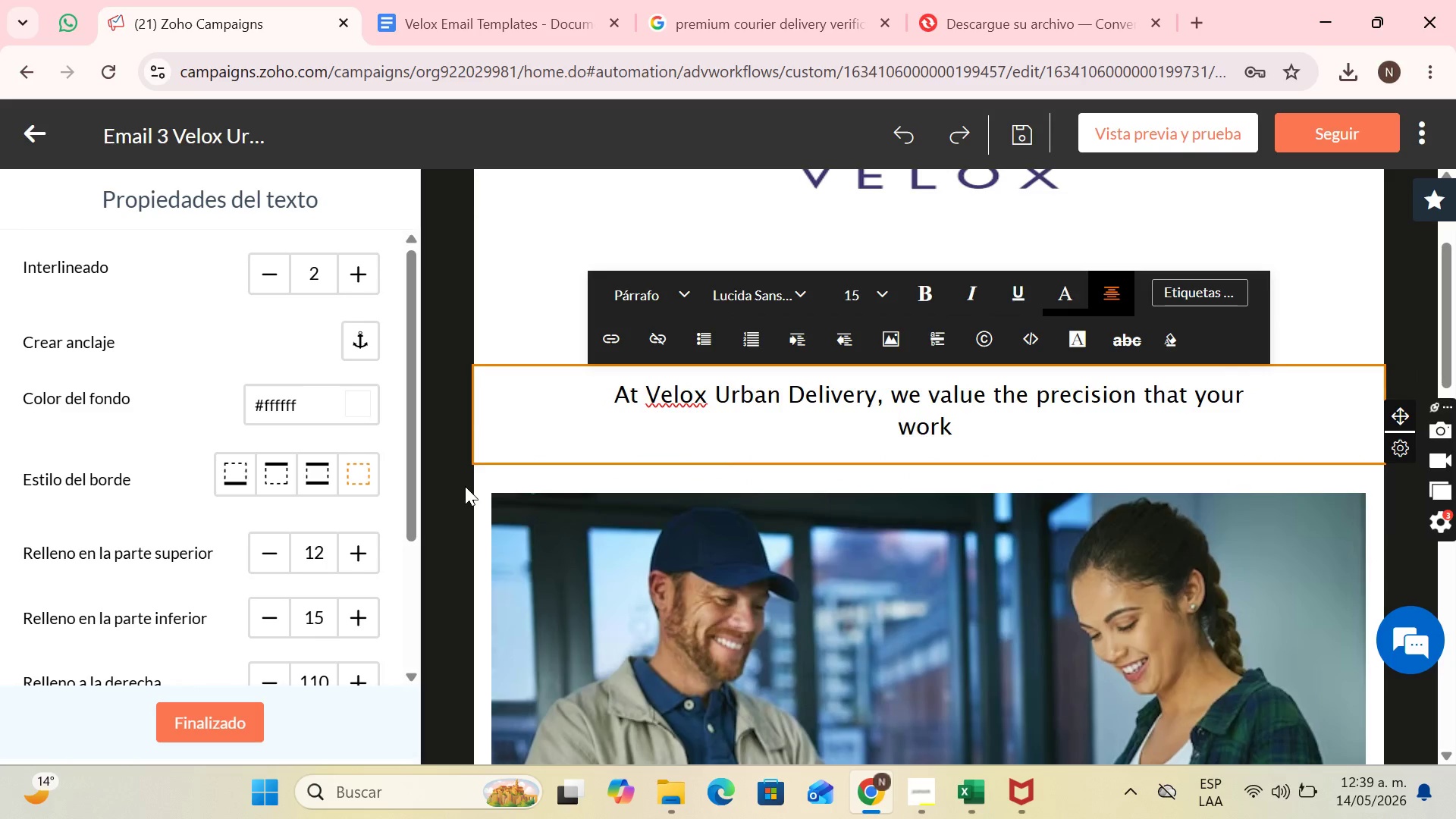 
type(in )
 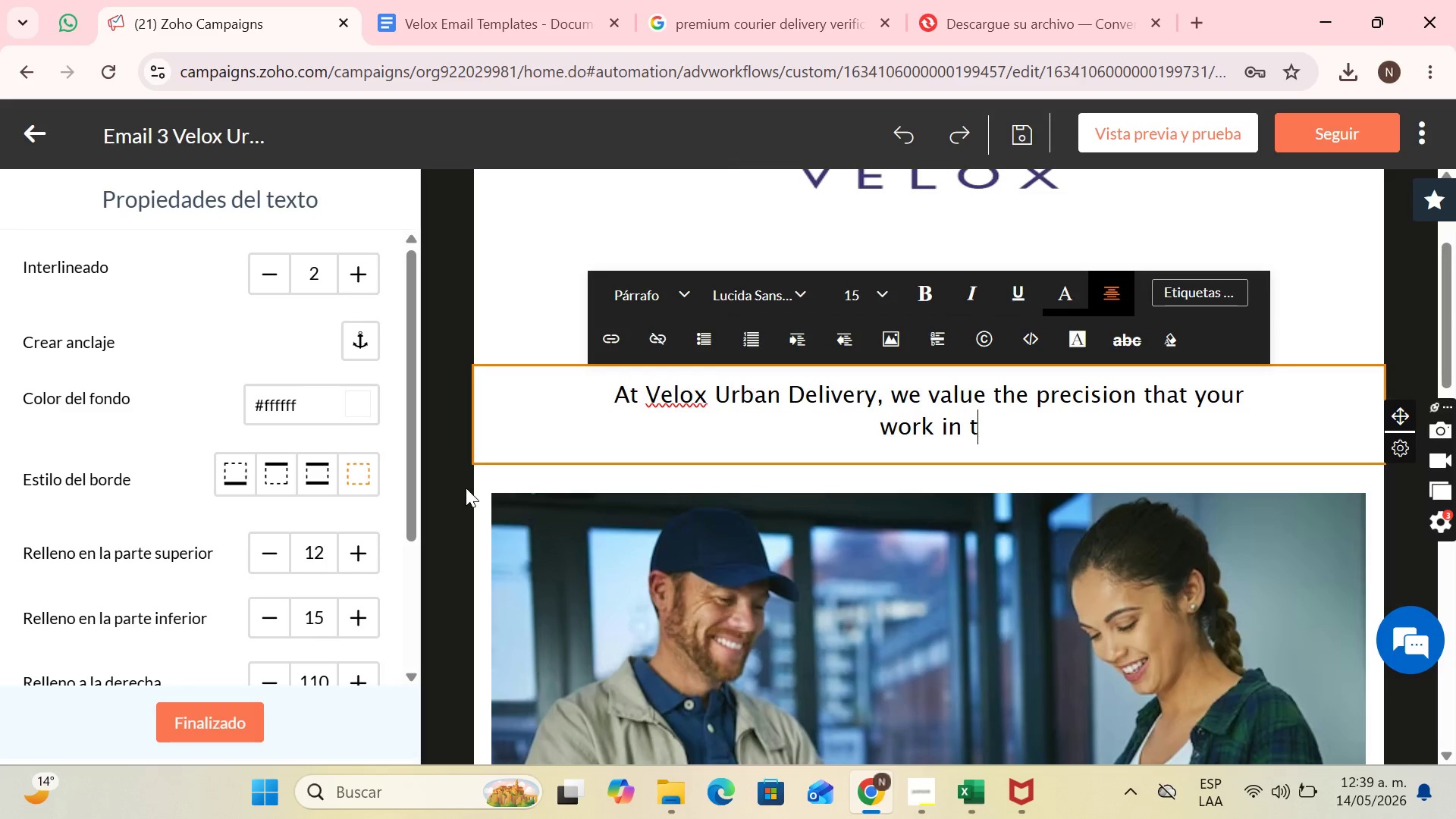 
type(the )
 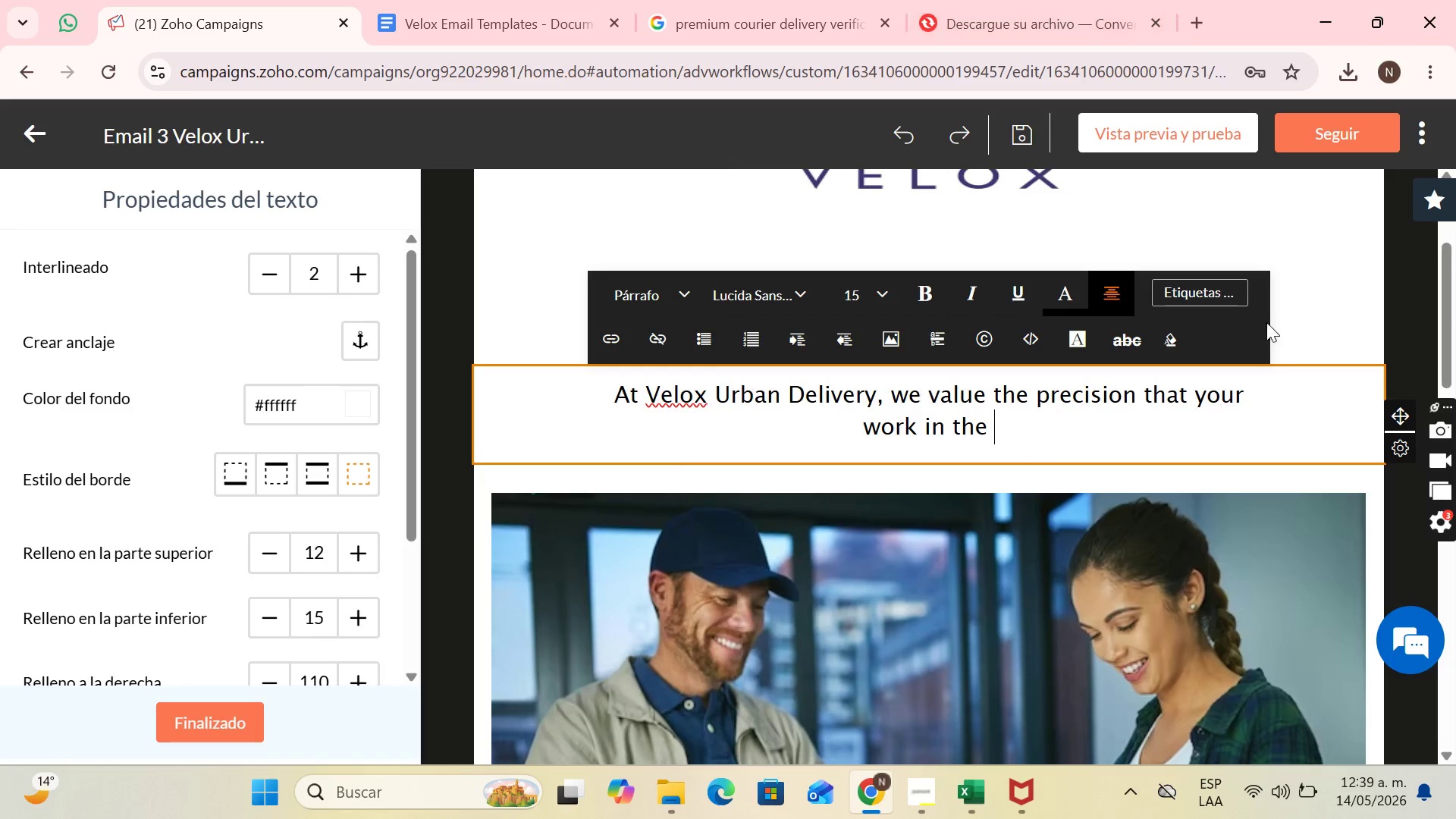 
left_click([1213, 293])
 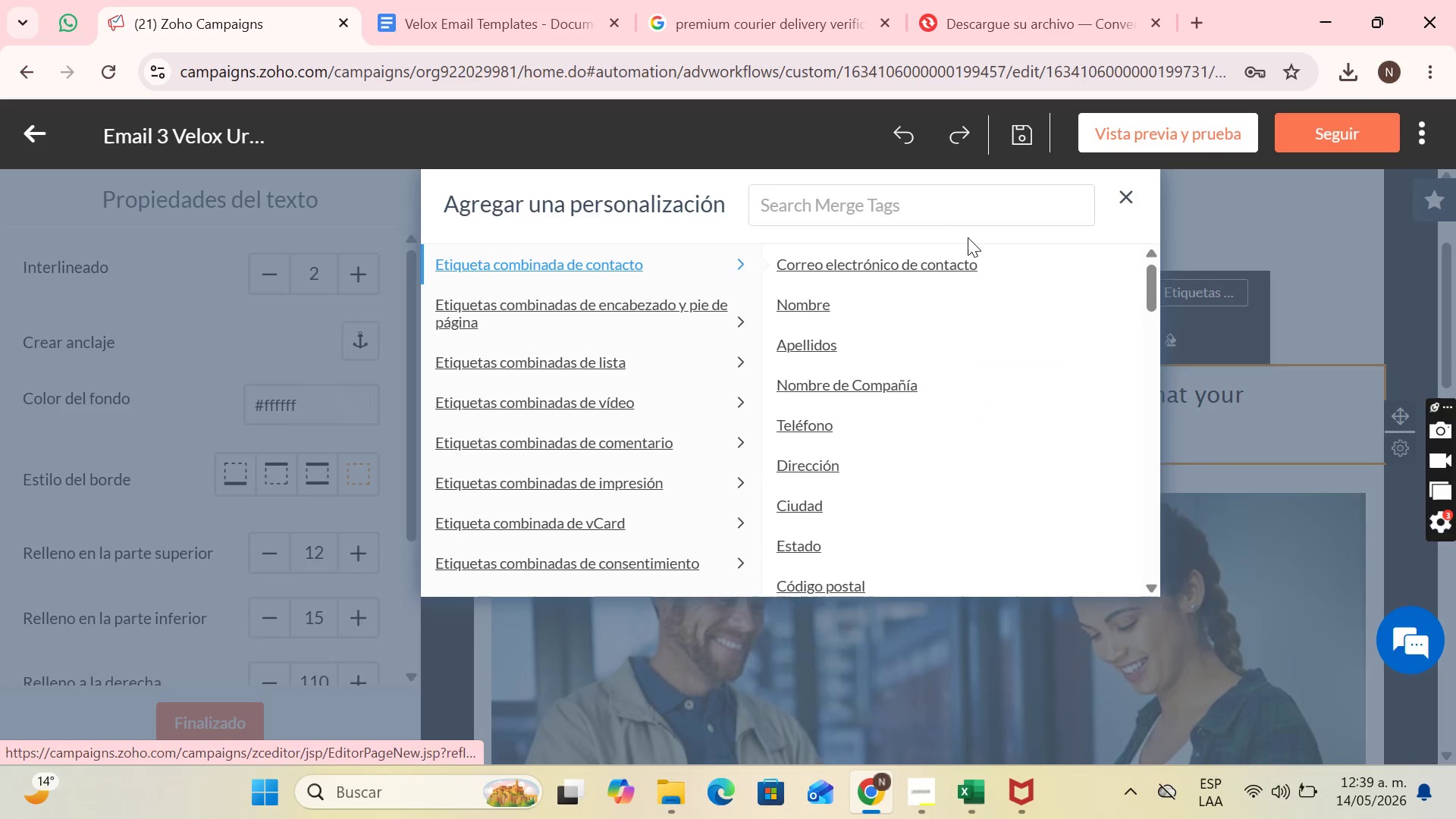 
left_click([956, 218])
 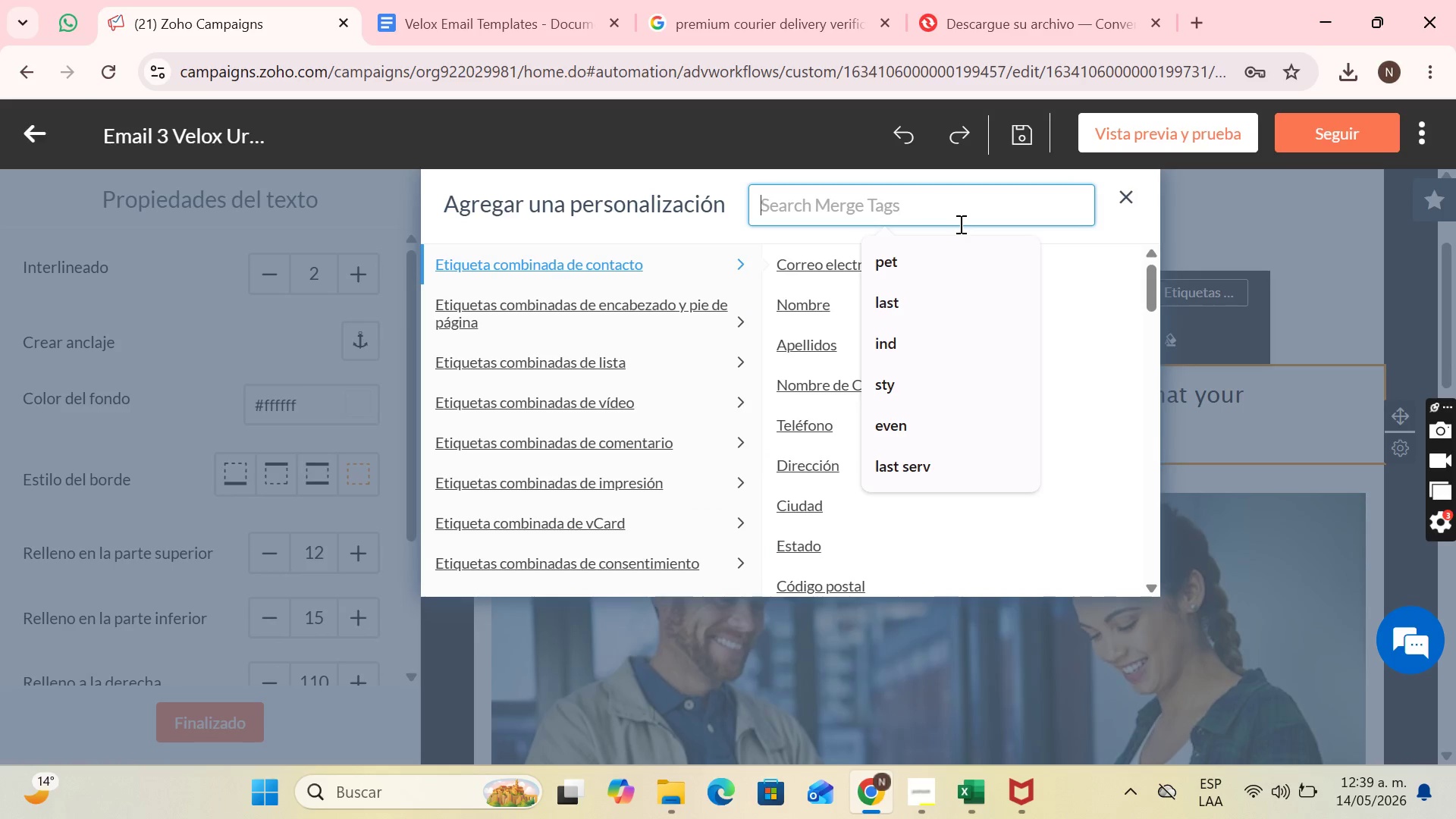 
type(indu)
 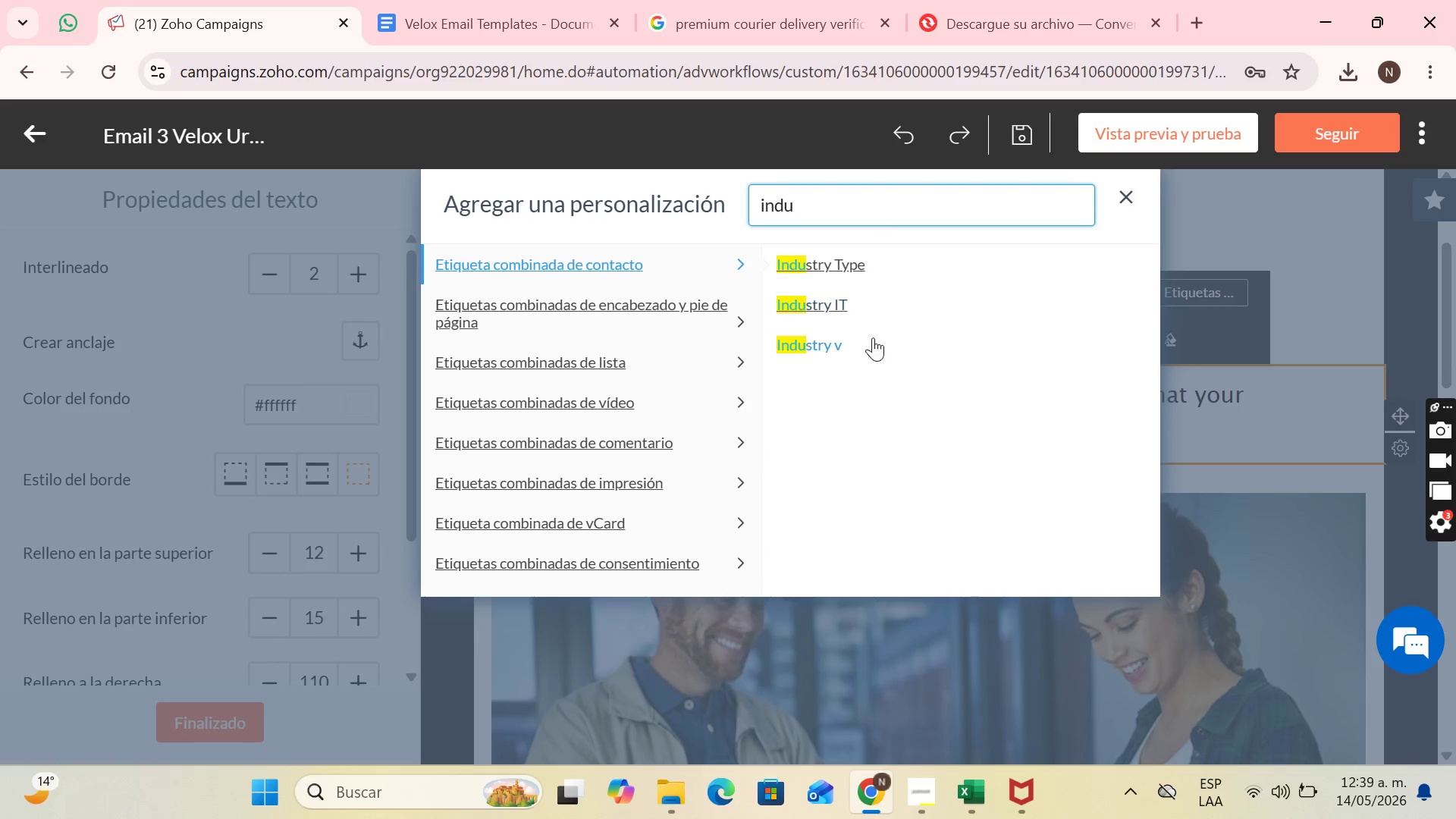 
left_click([855, 345])
 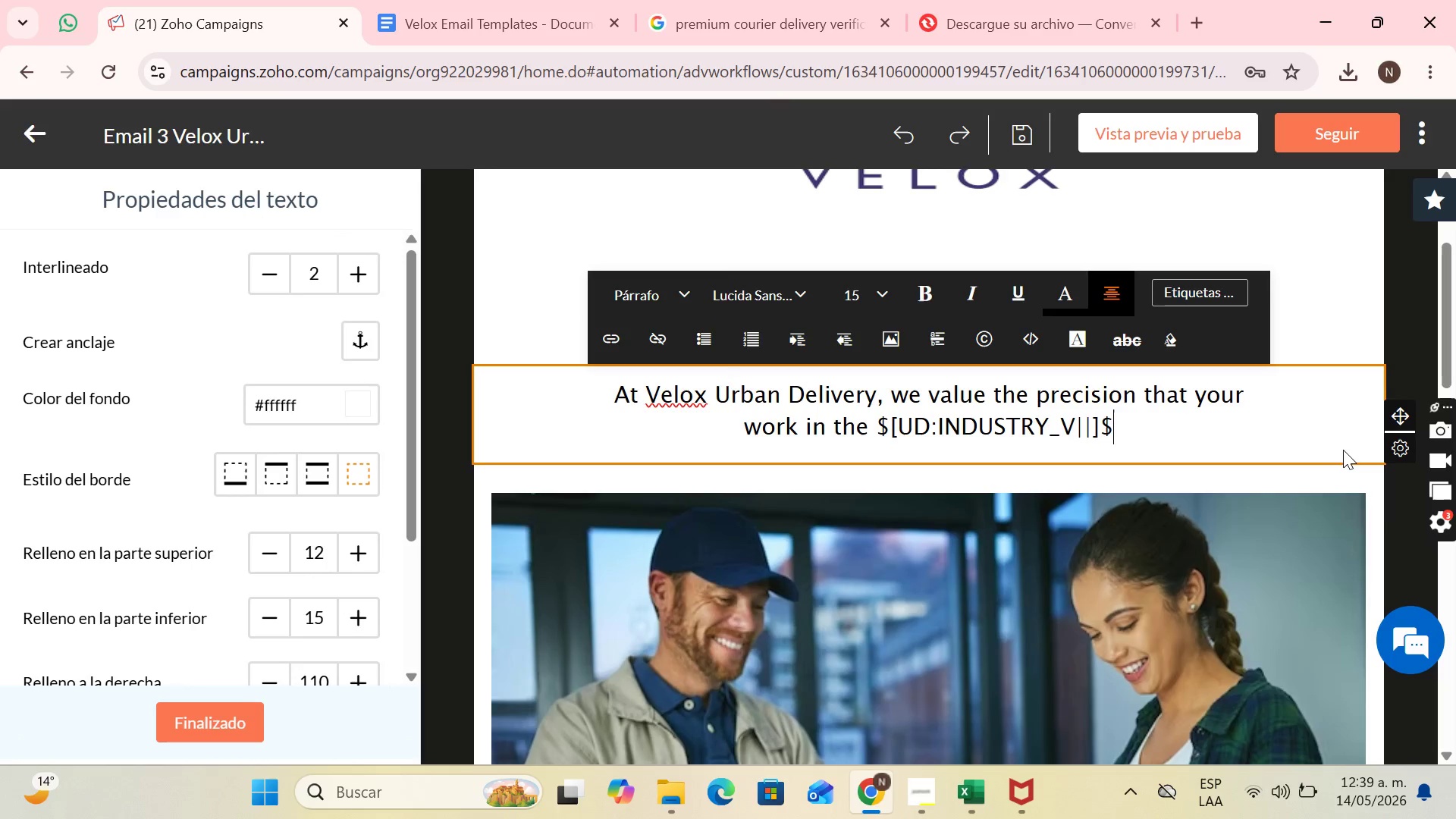 
type( sector requires. Q)
key(Backspace)
type(We notice that we have not managed one of your critical deliveries for a long time and we would like to facilitate your )
 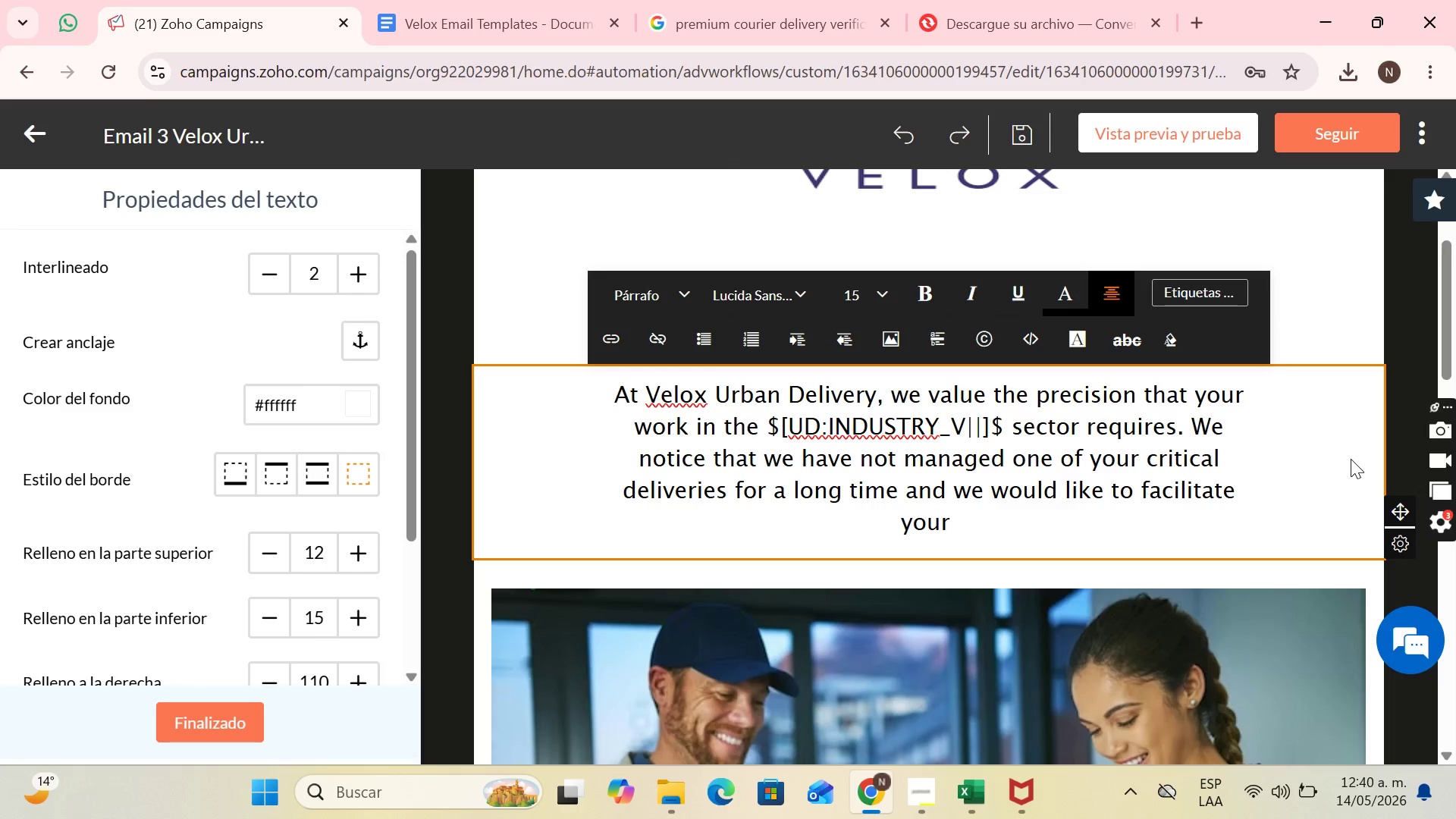 
type(retu)
 